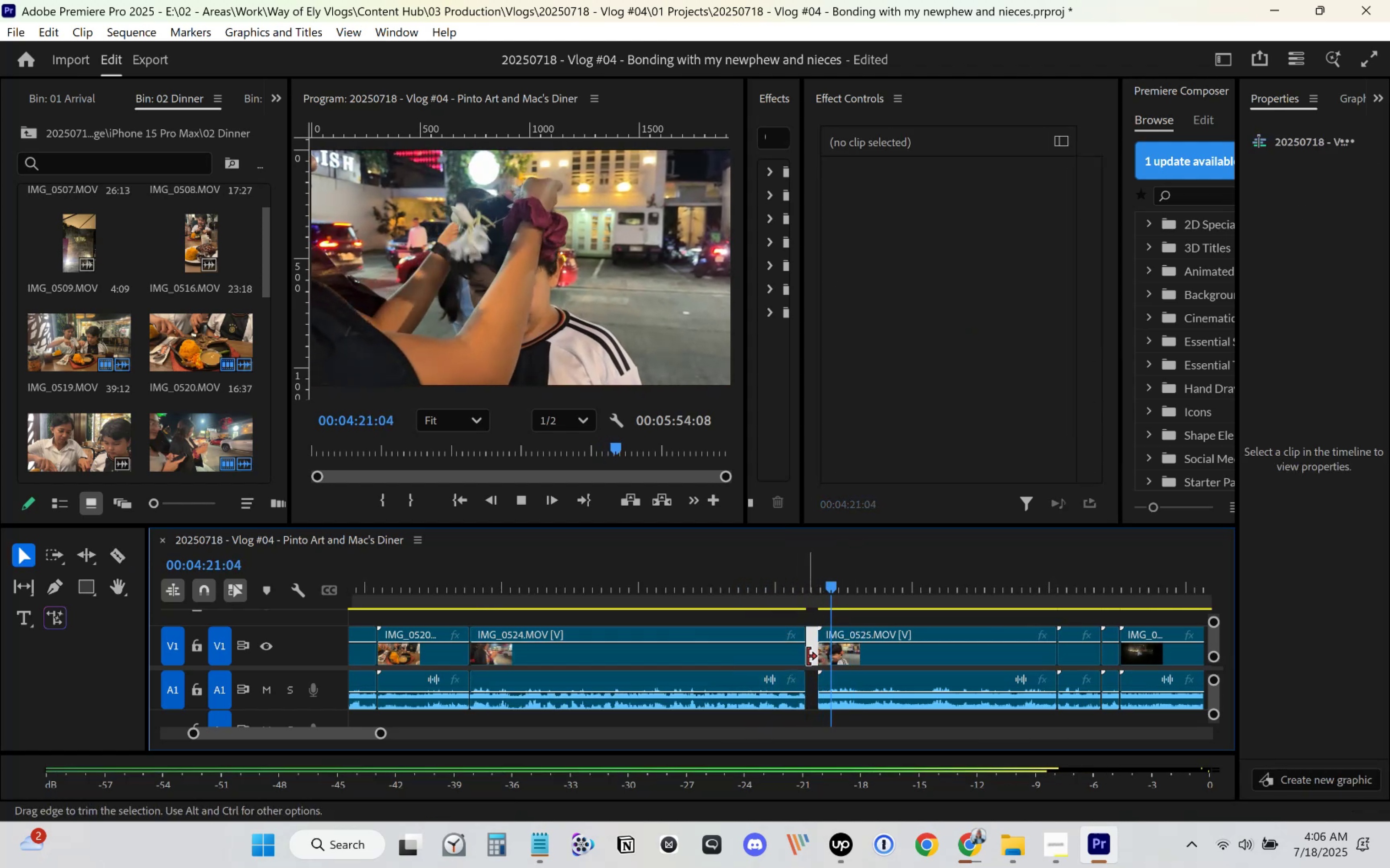 
key(Delete)
 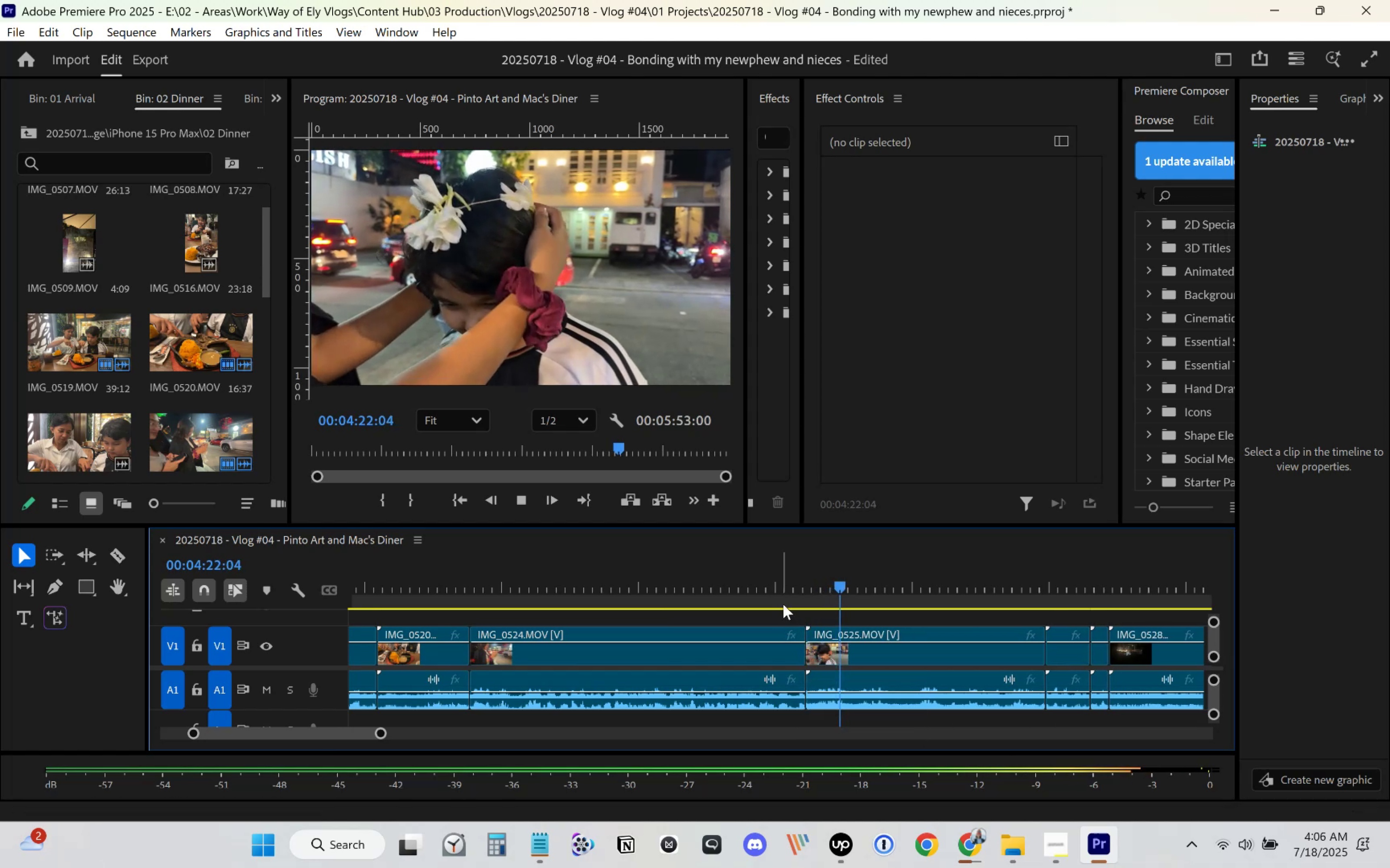 
left_click([785, 589])
 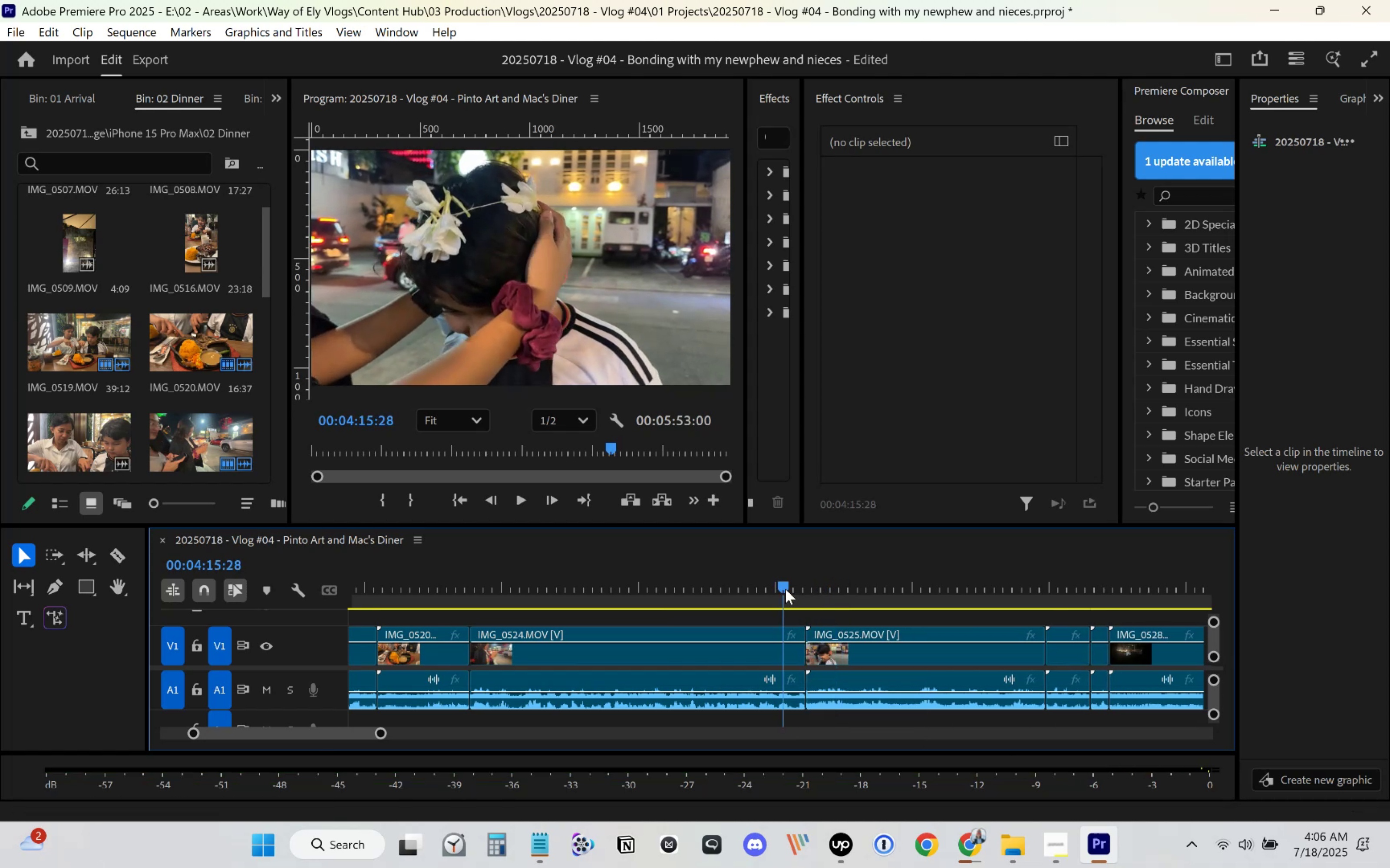 
key(Space)
 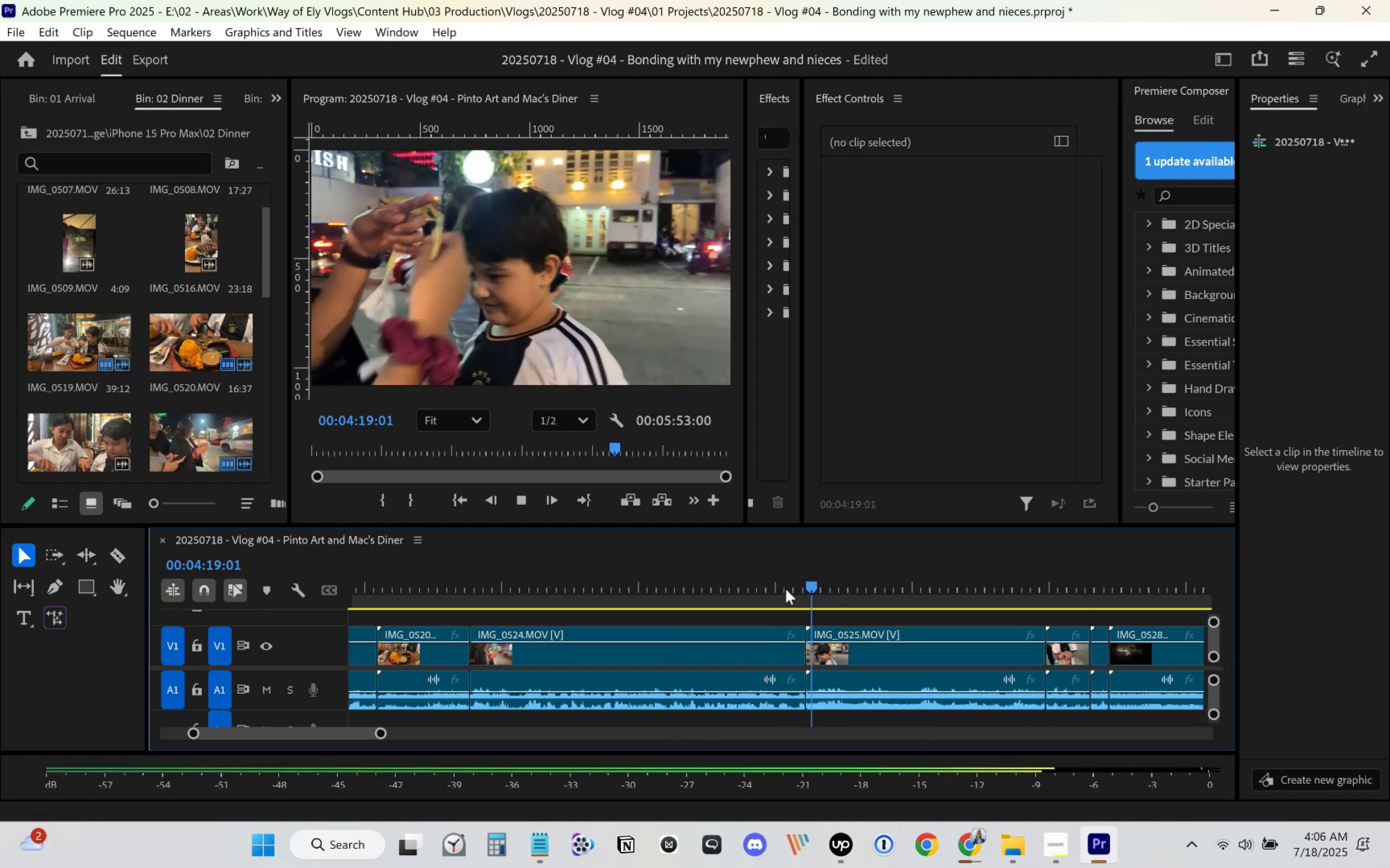 
wait(8.55)
 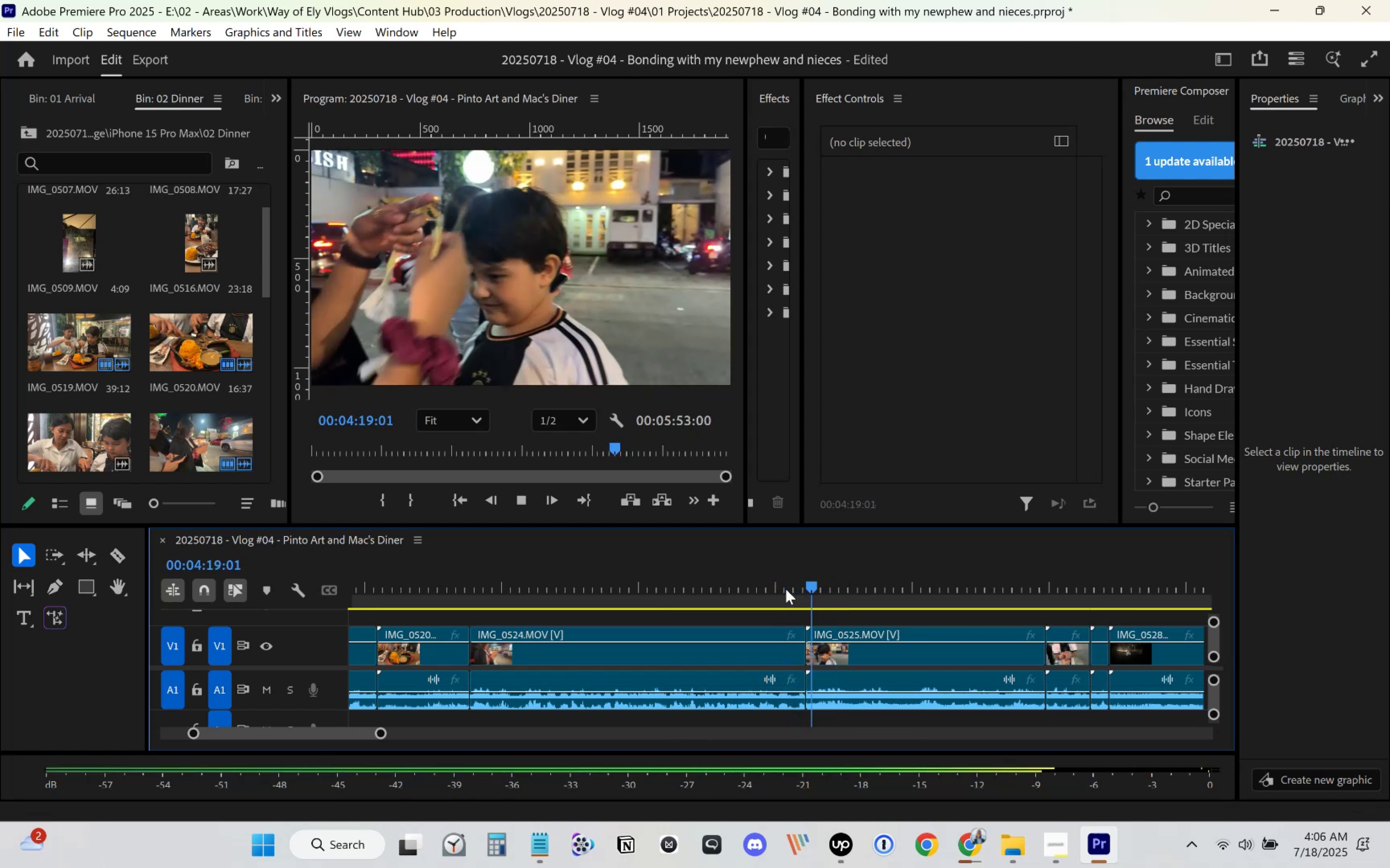 
scroll: coordinate [883, 687], scroll_direction: down, amount: 7.0
 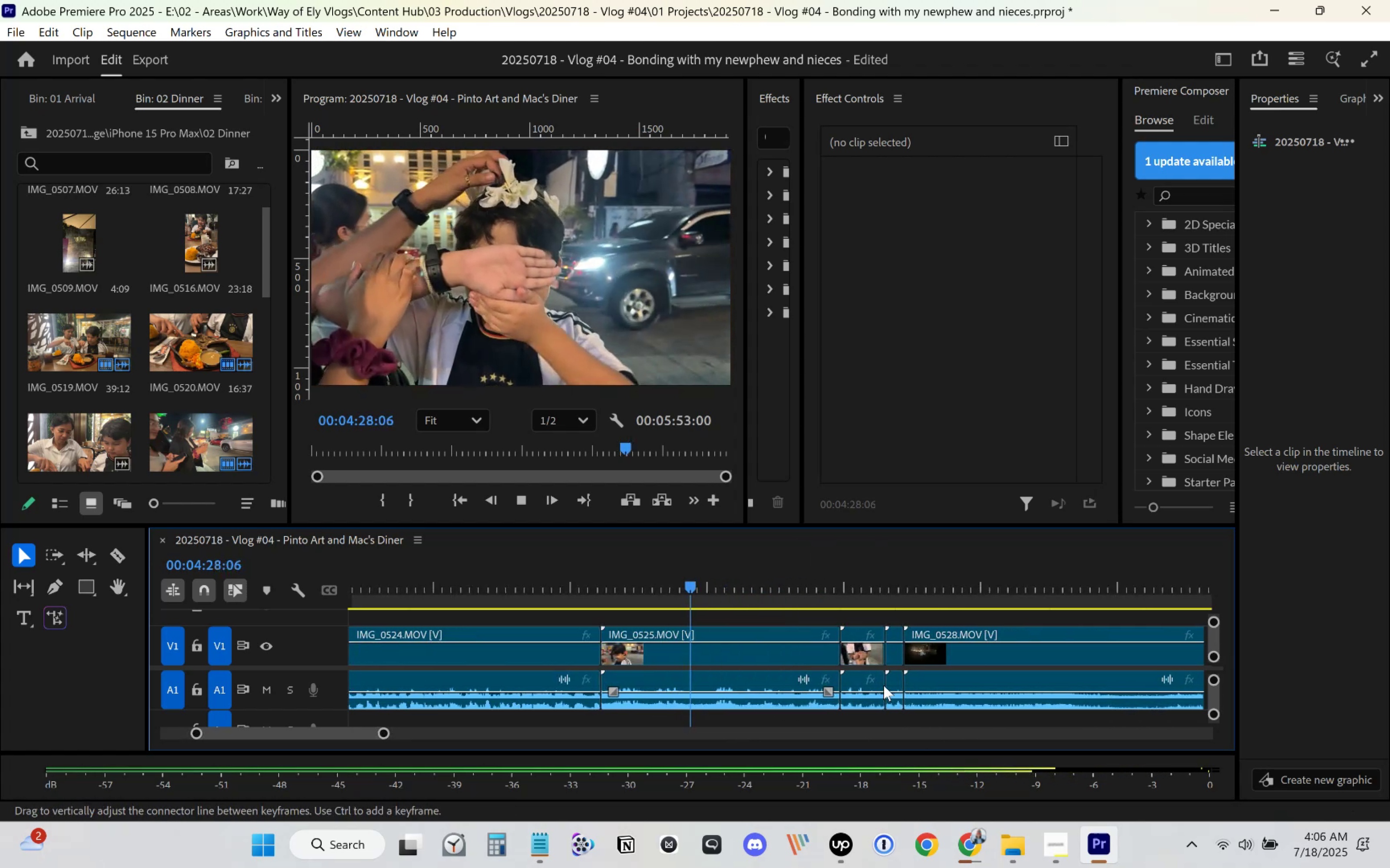 
type(cc)
 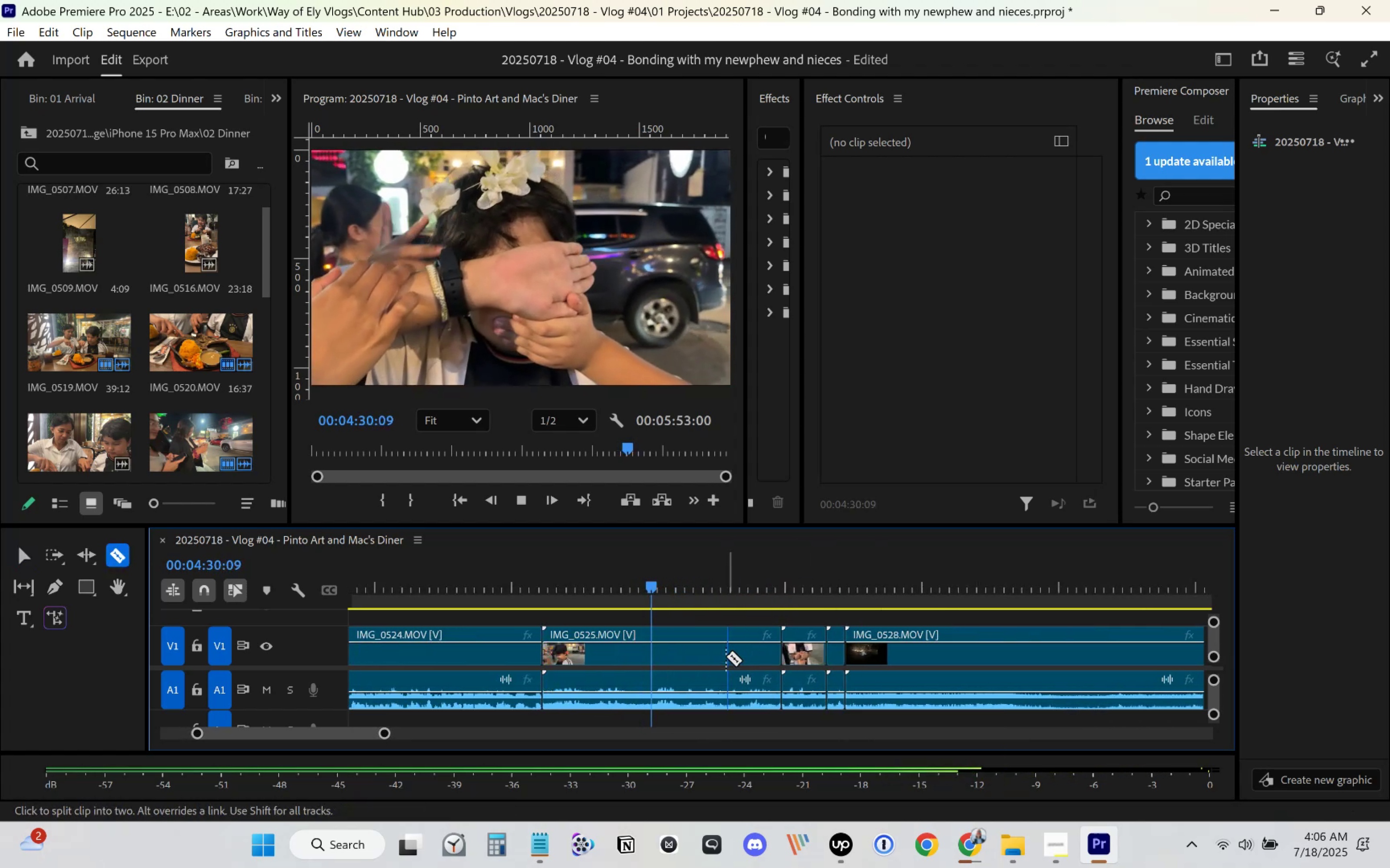 
scroll: coordinate [883, 685], scroll_direction: down, amount: 2.0
 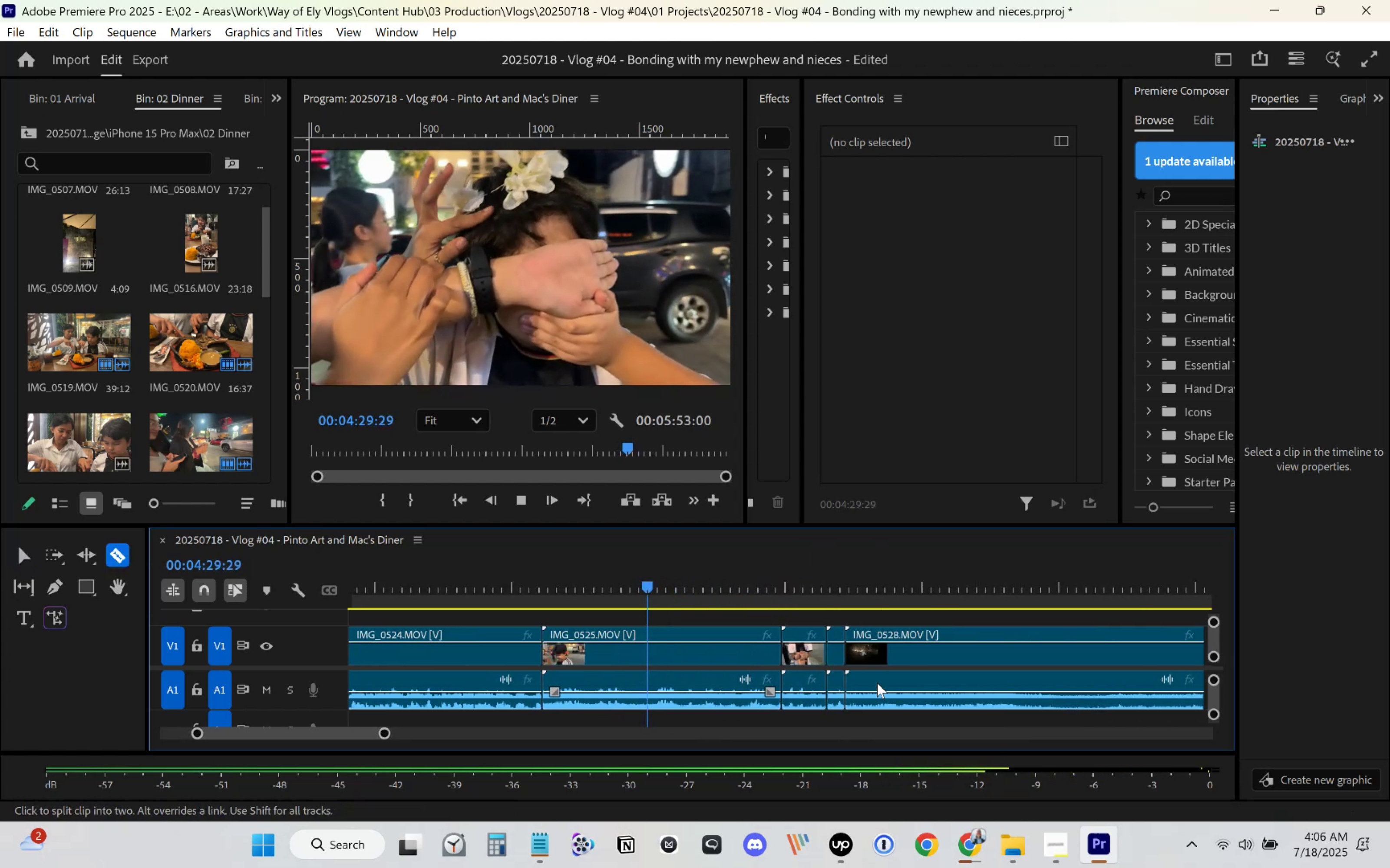 
mouse_move([737, 652])
 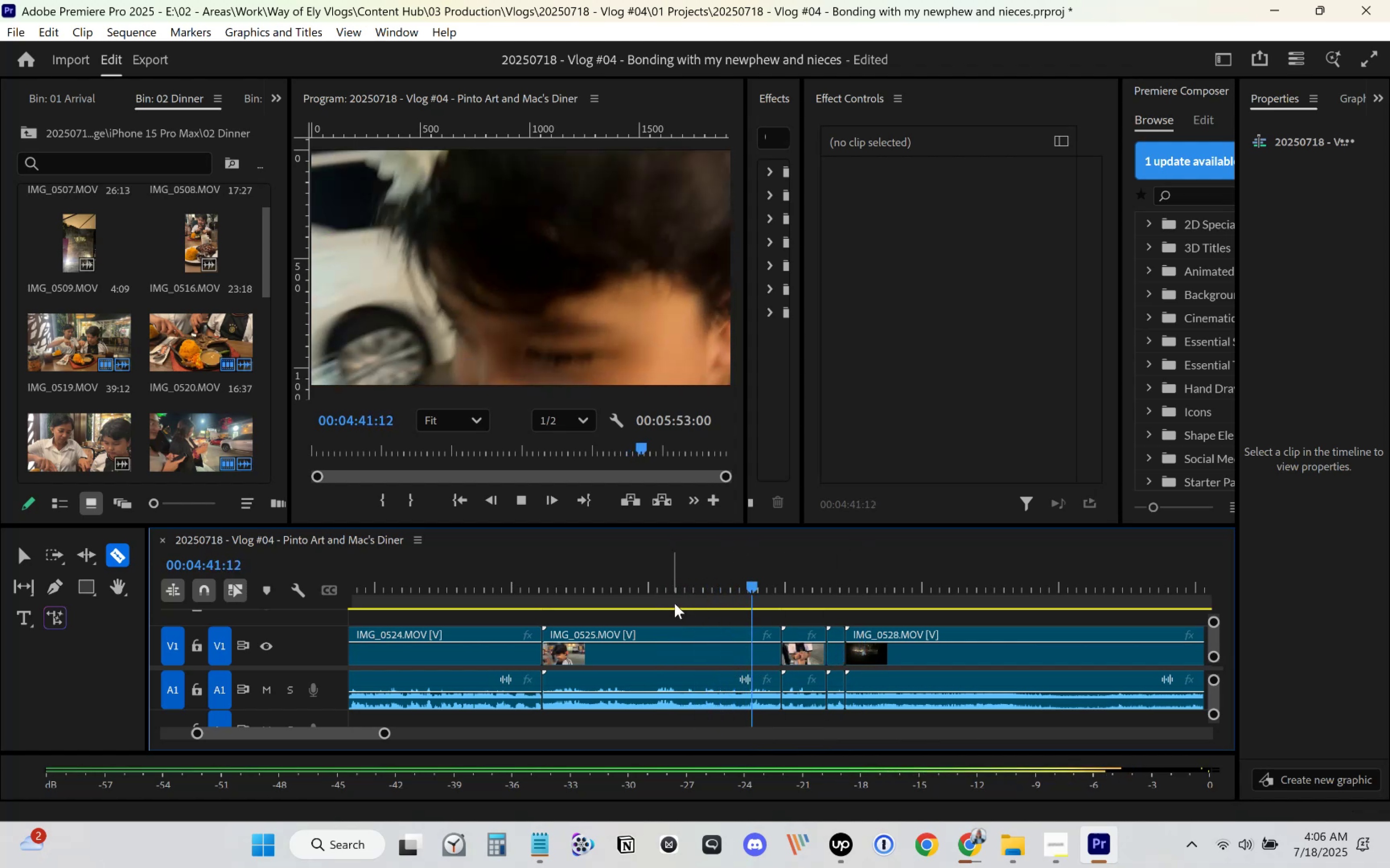 
wait(13.13)
 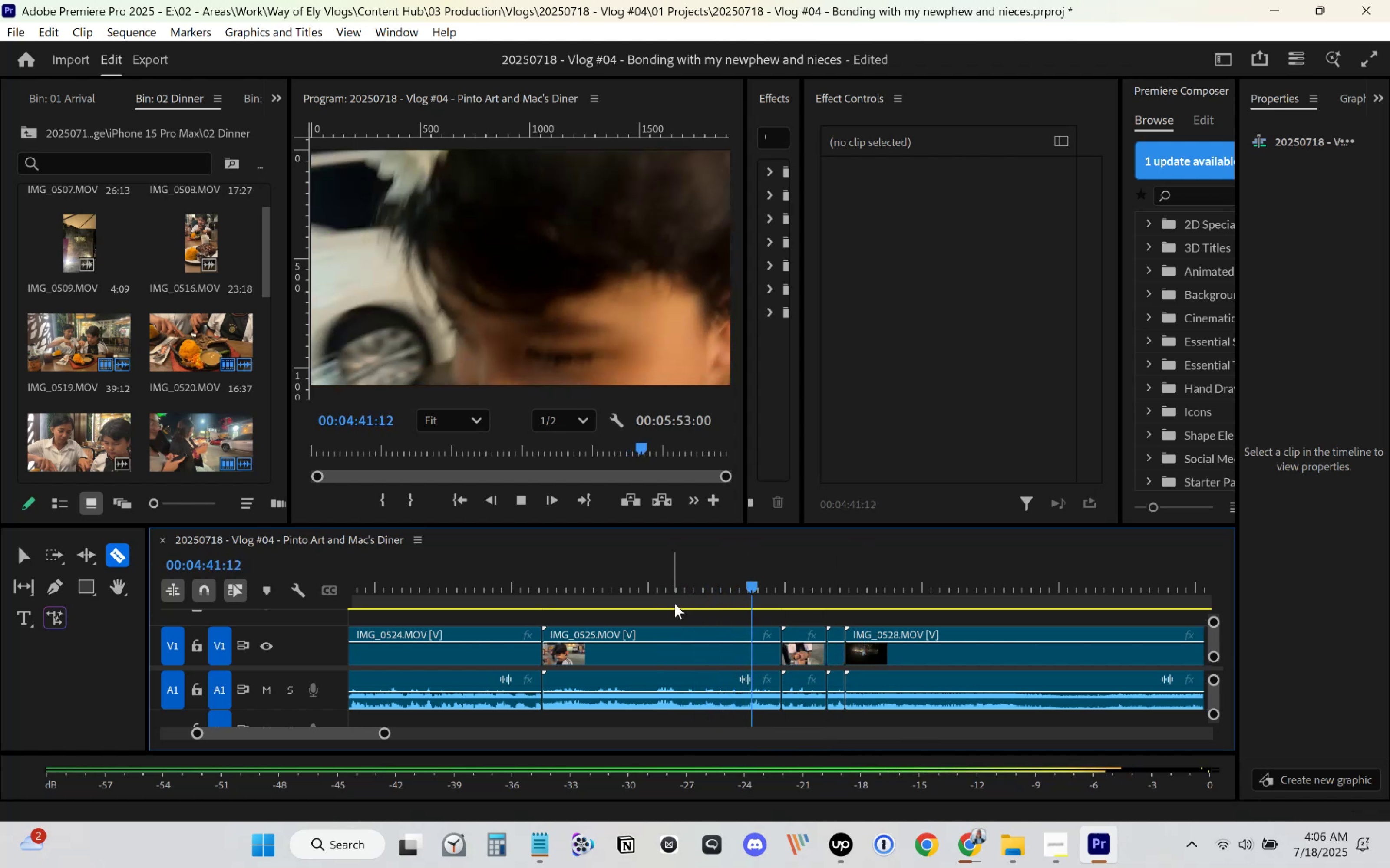 
left_click([602, 578])
 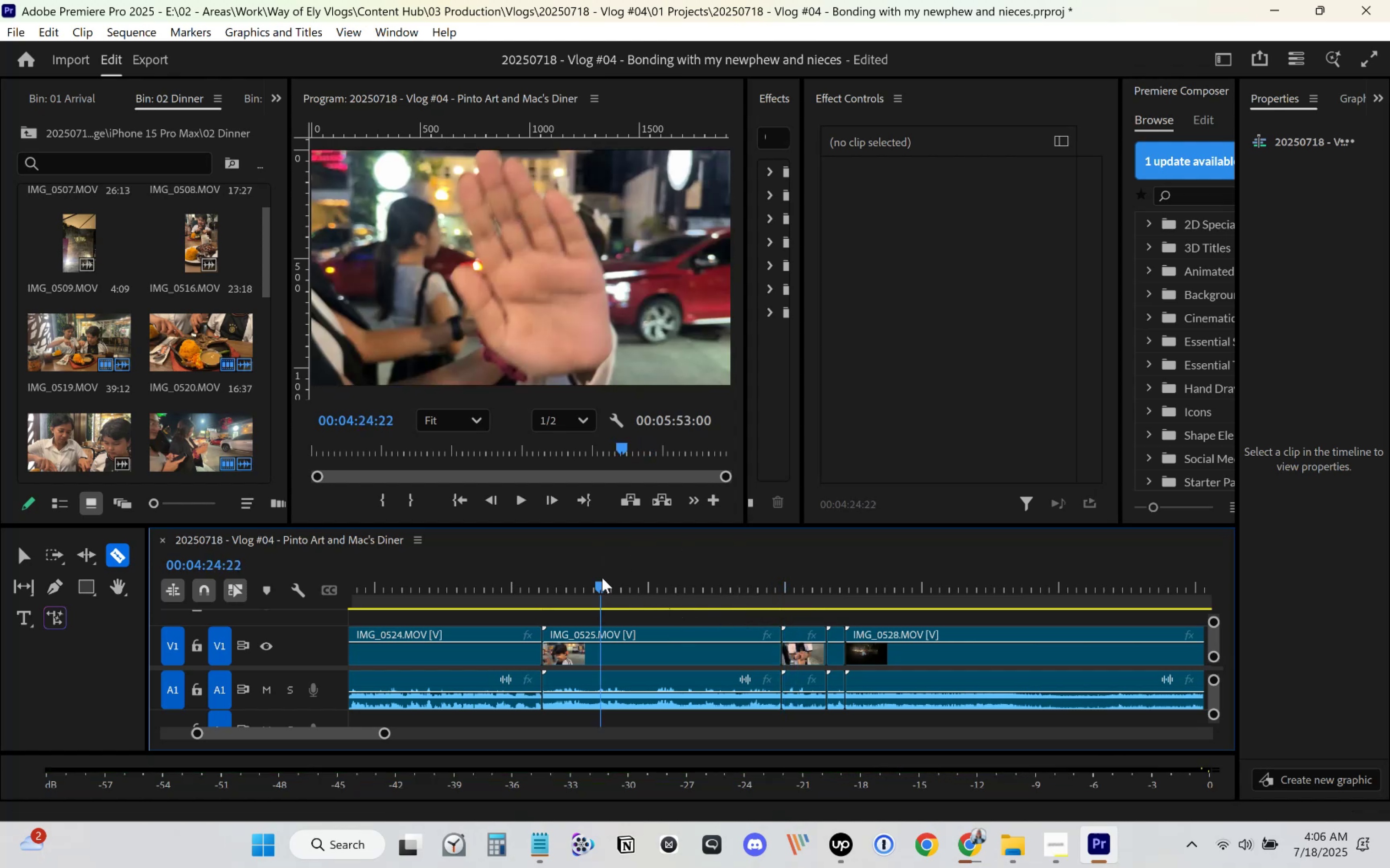 
key(Space)
 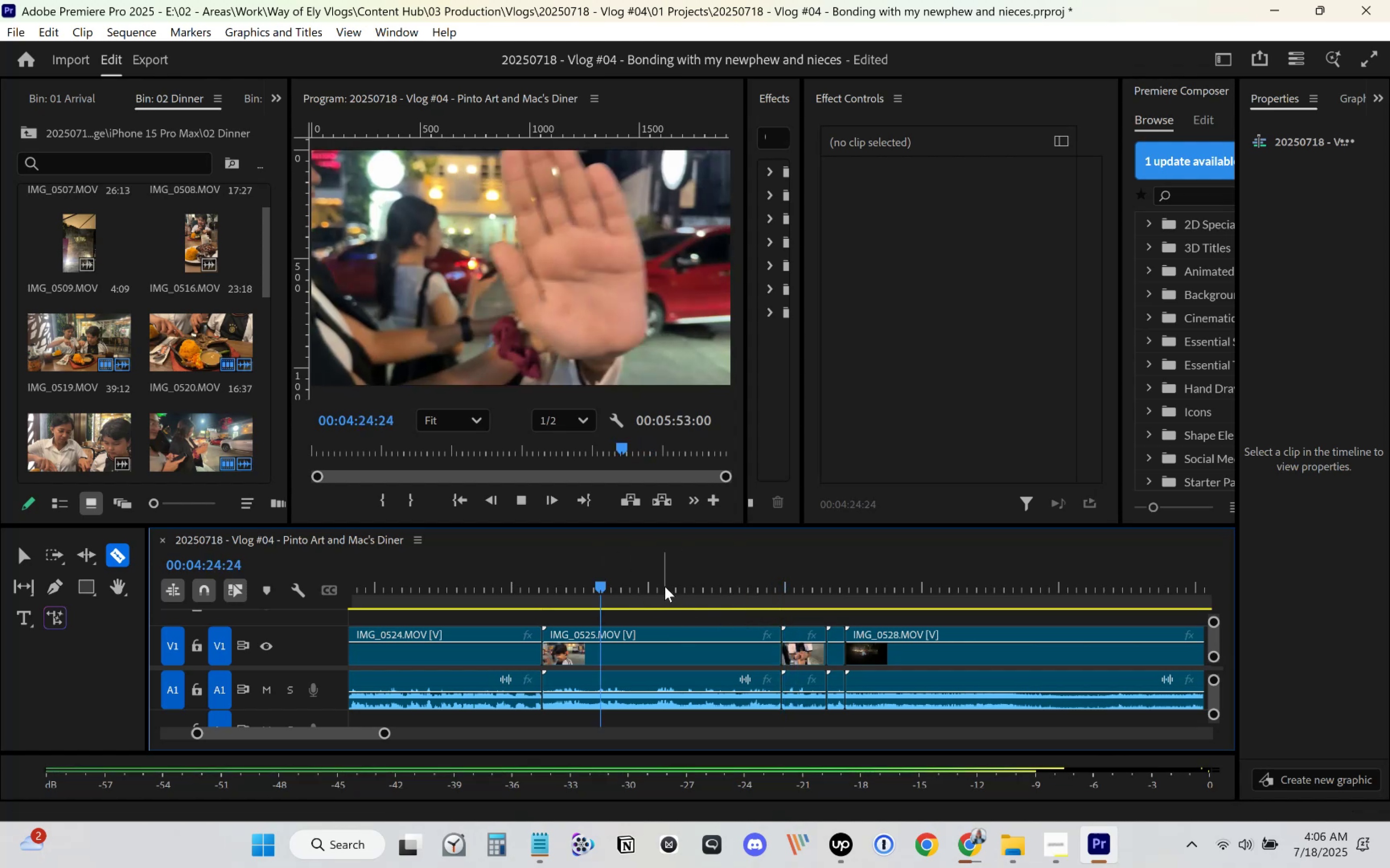 
key(C)
 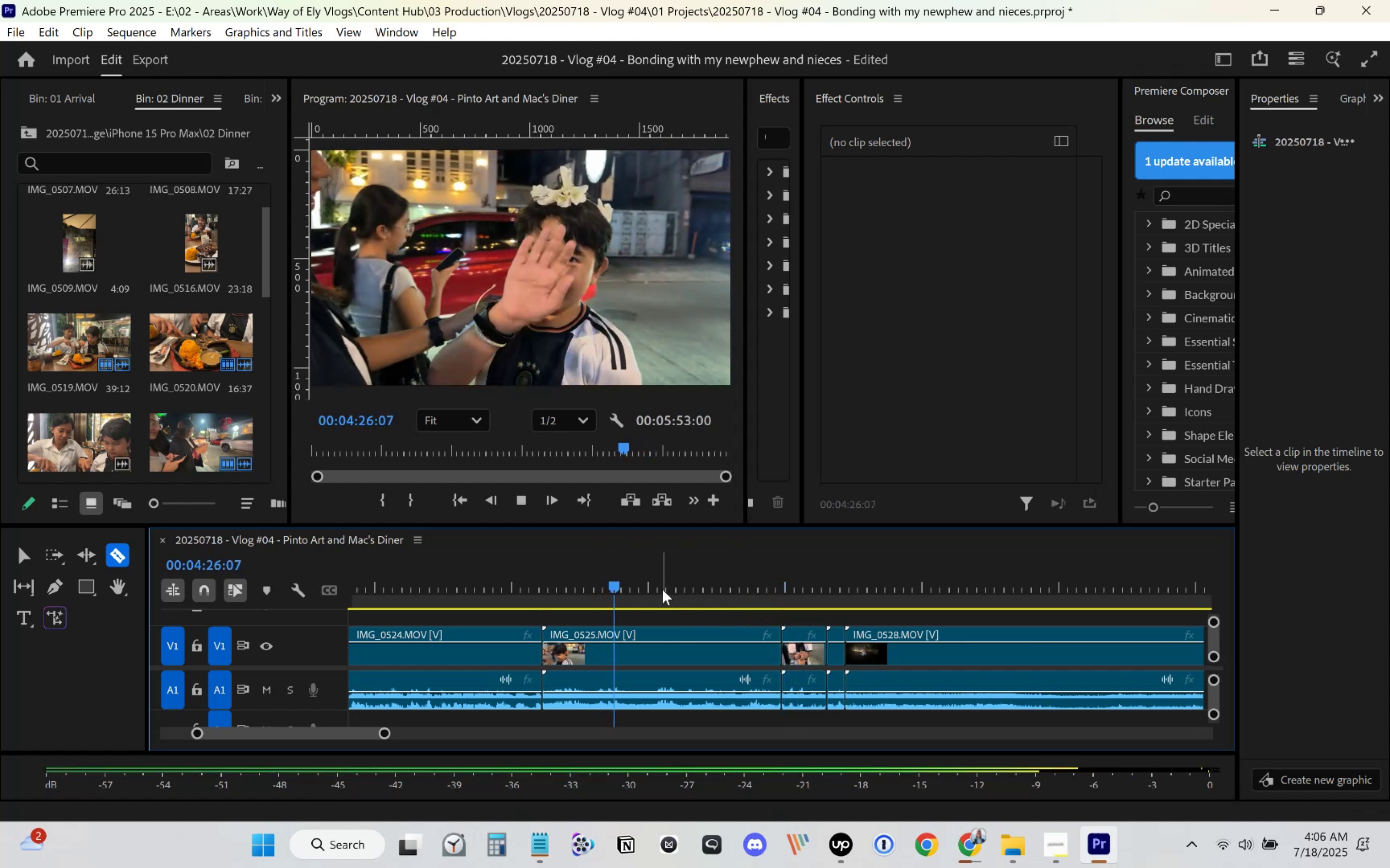 
left_click([654, 592])
 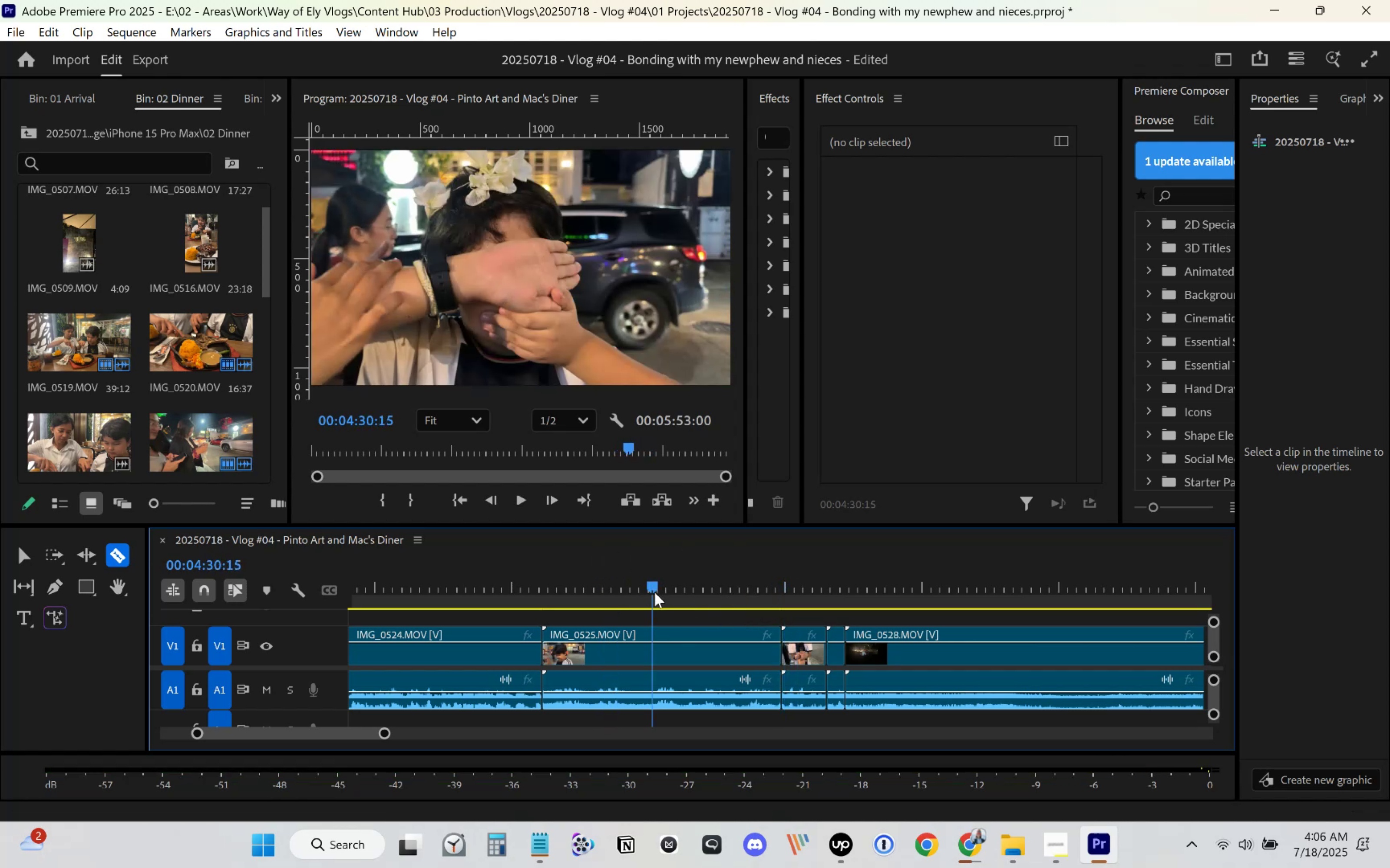 
key(Space)
 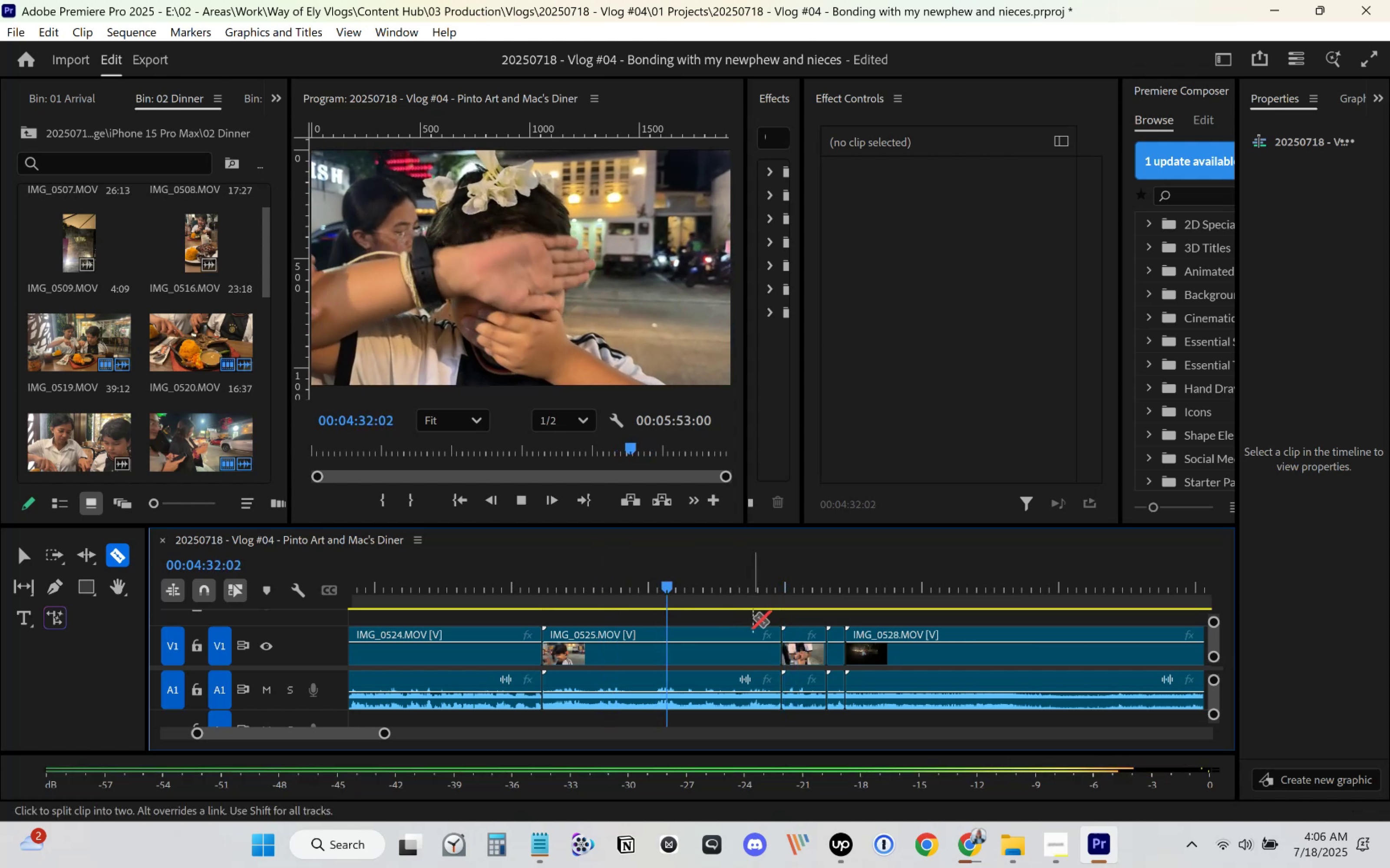 
scroll: coordinate [759, 625], scroll_direction: down, amount: 2.0
 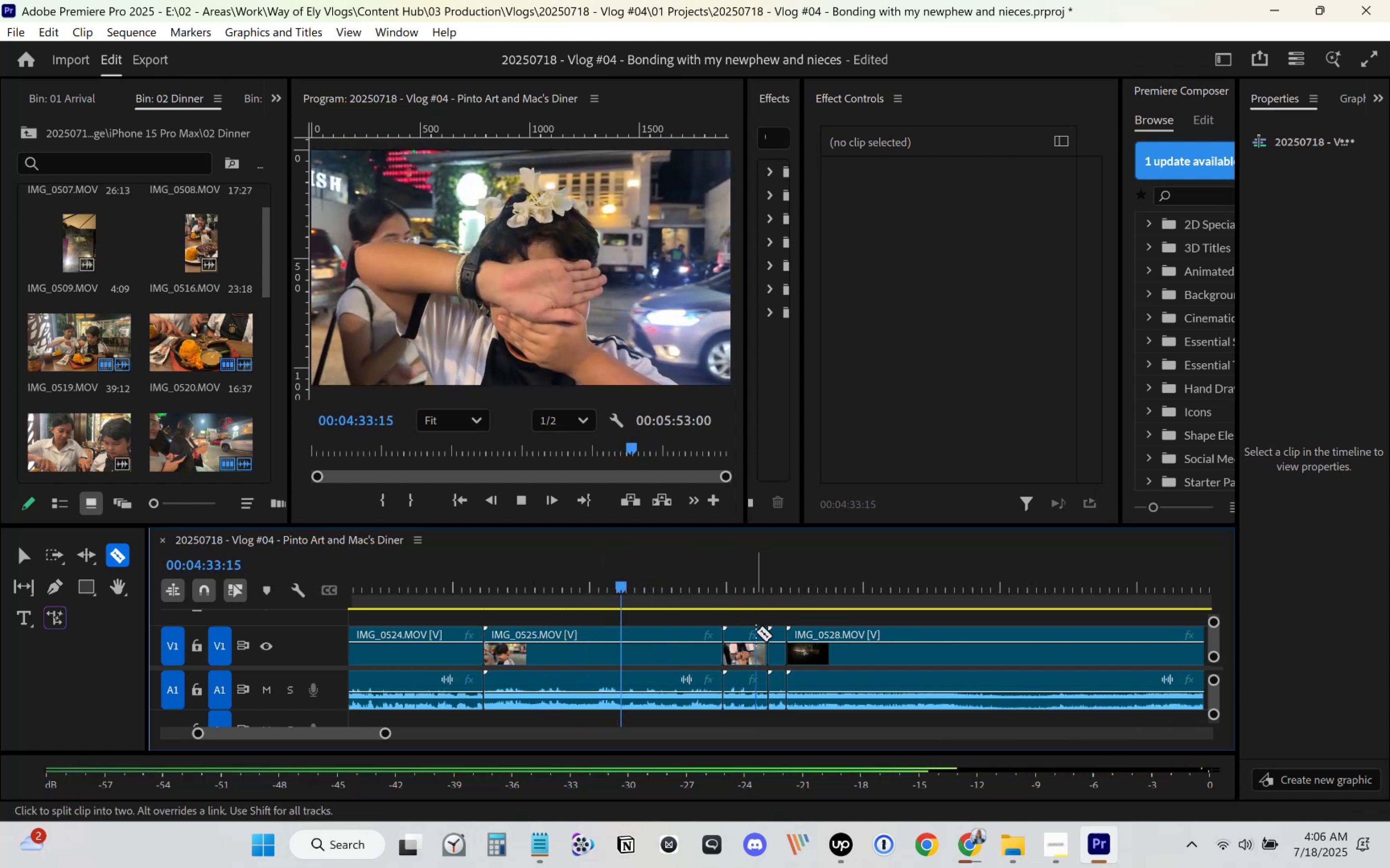 
mouse_move([744, 648])
 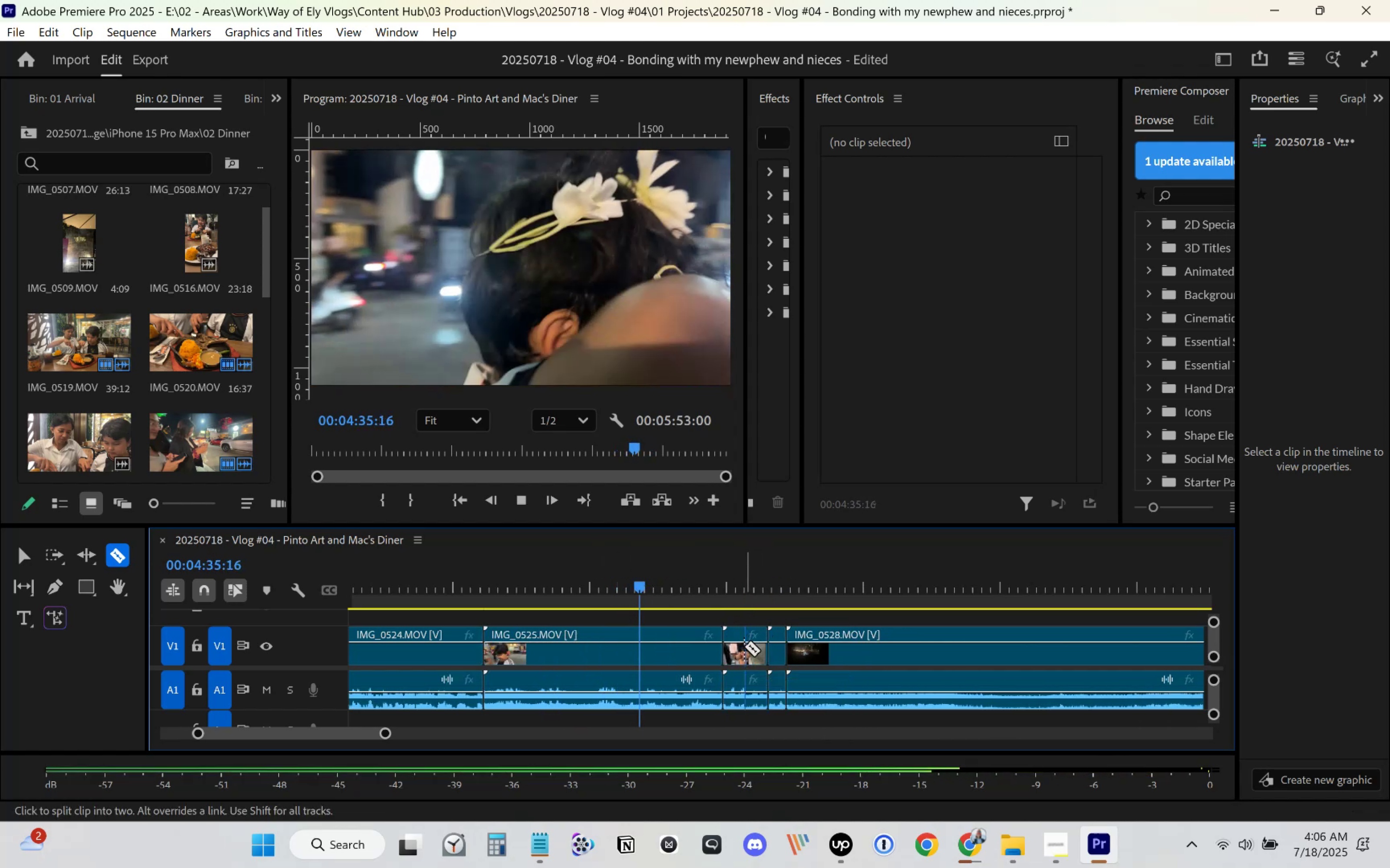 
scroll: coordinate [743, 648], scroll_direction: down, amount: 1.0
 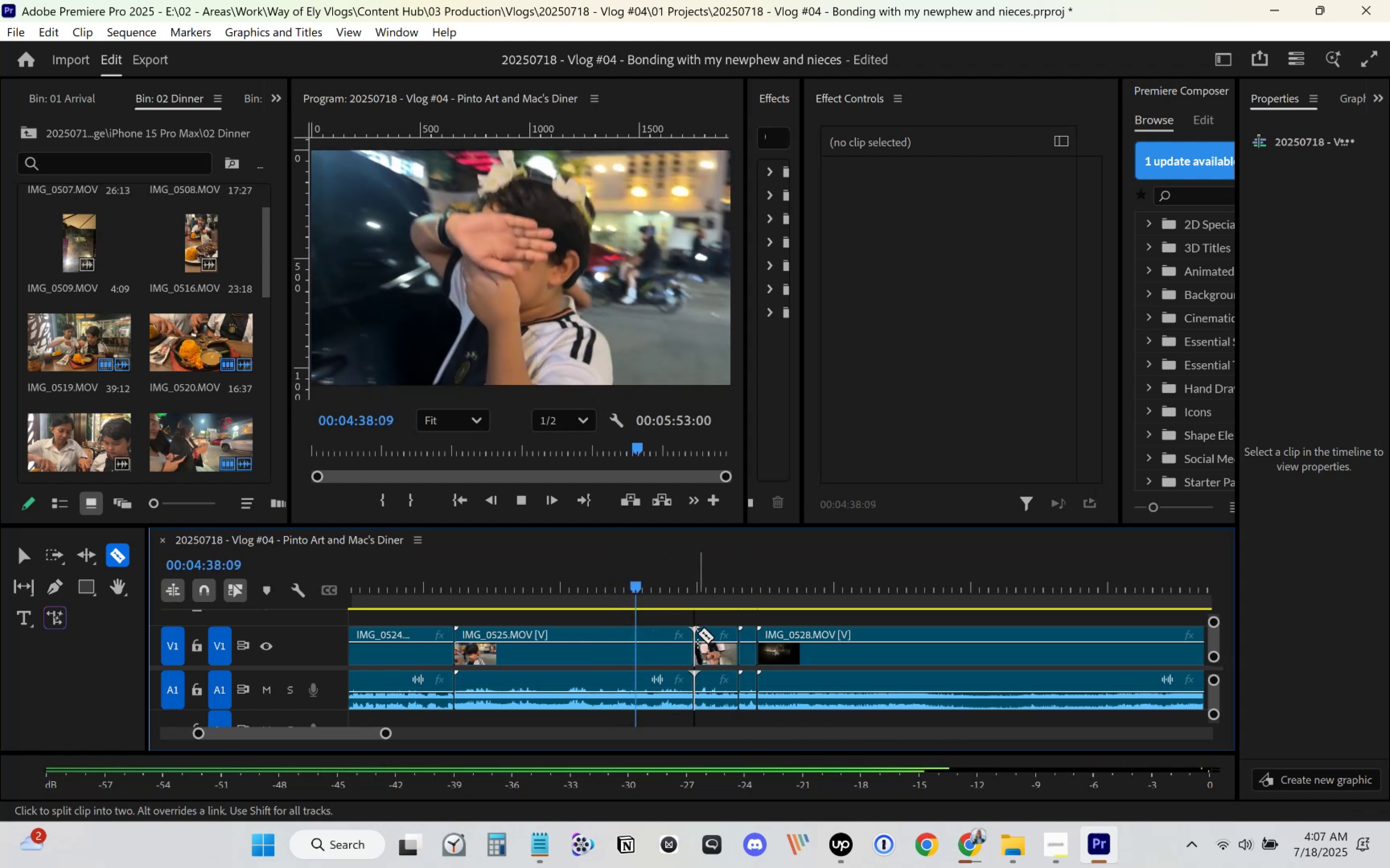 
key(C)
 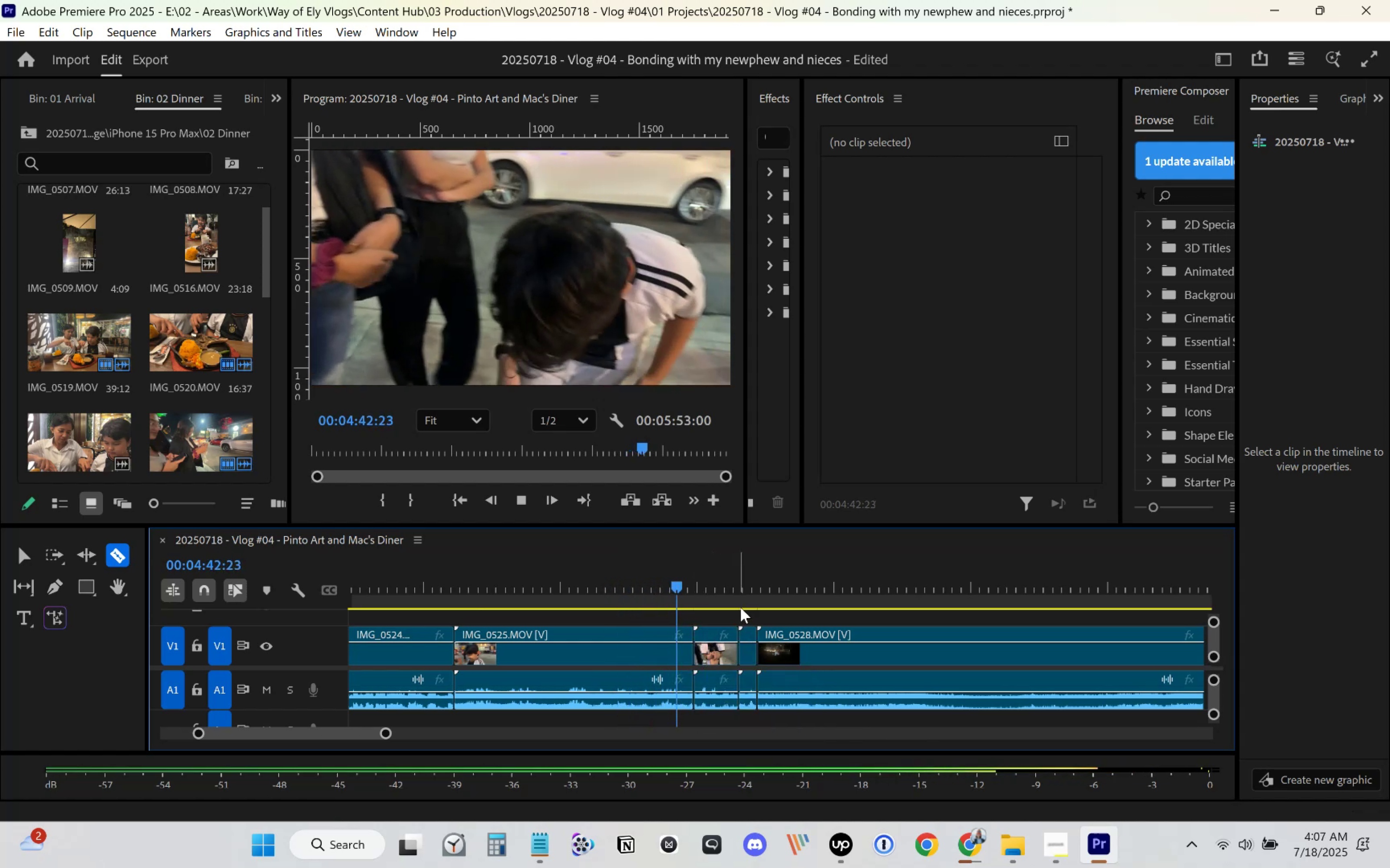 
key(Space)
 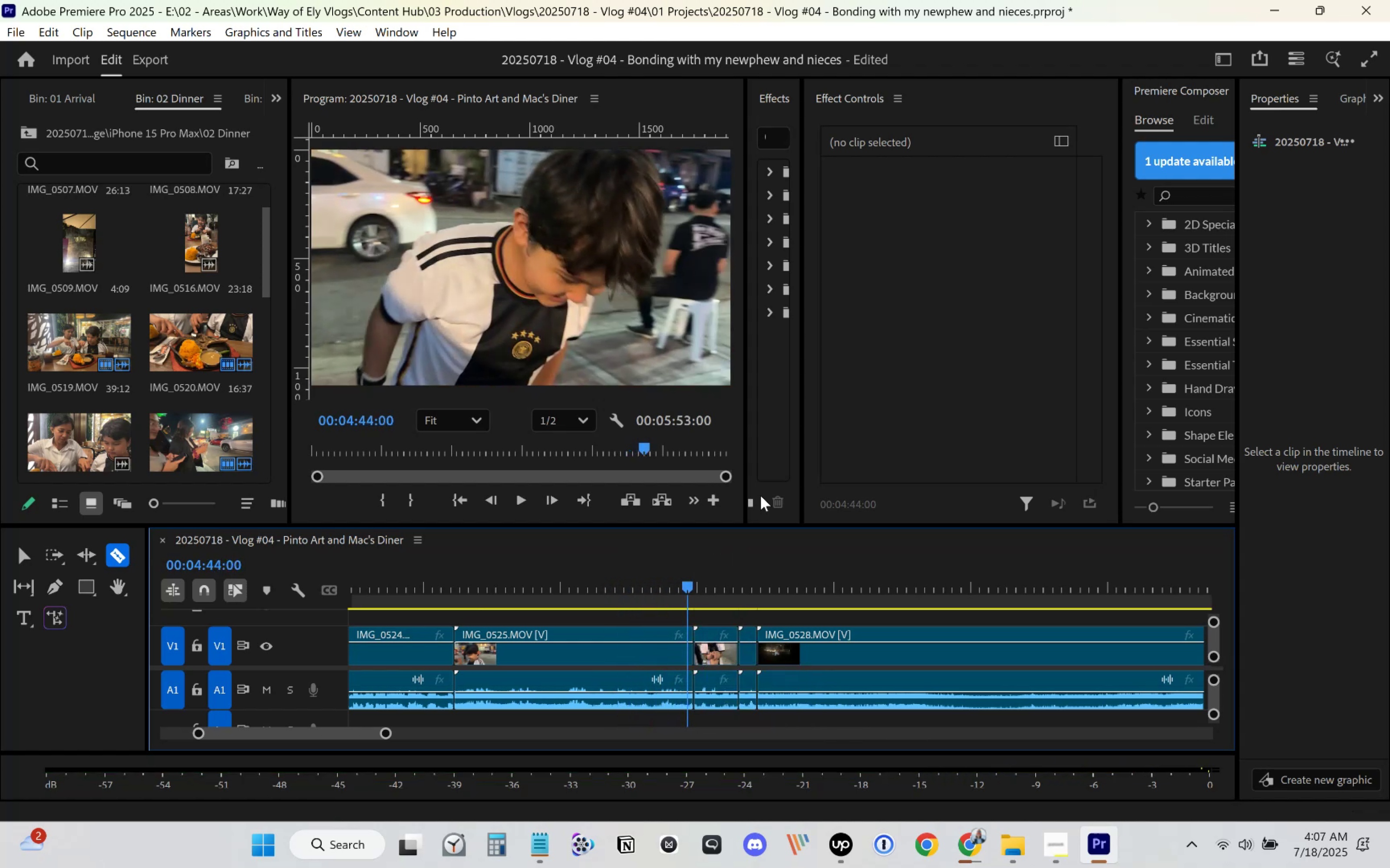 
key(Space)
 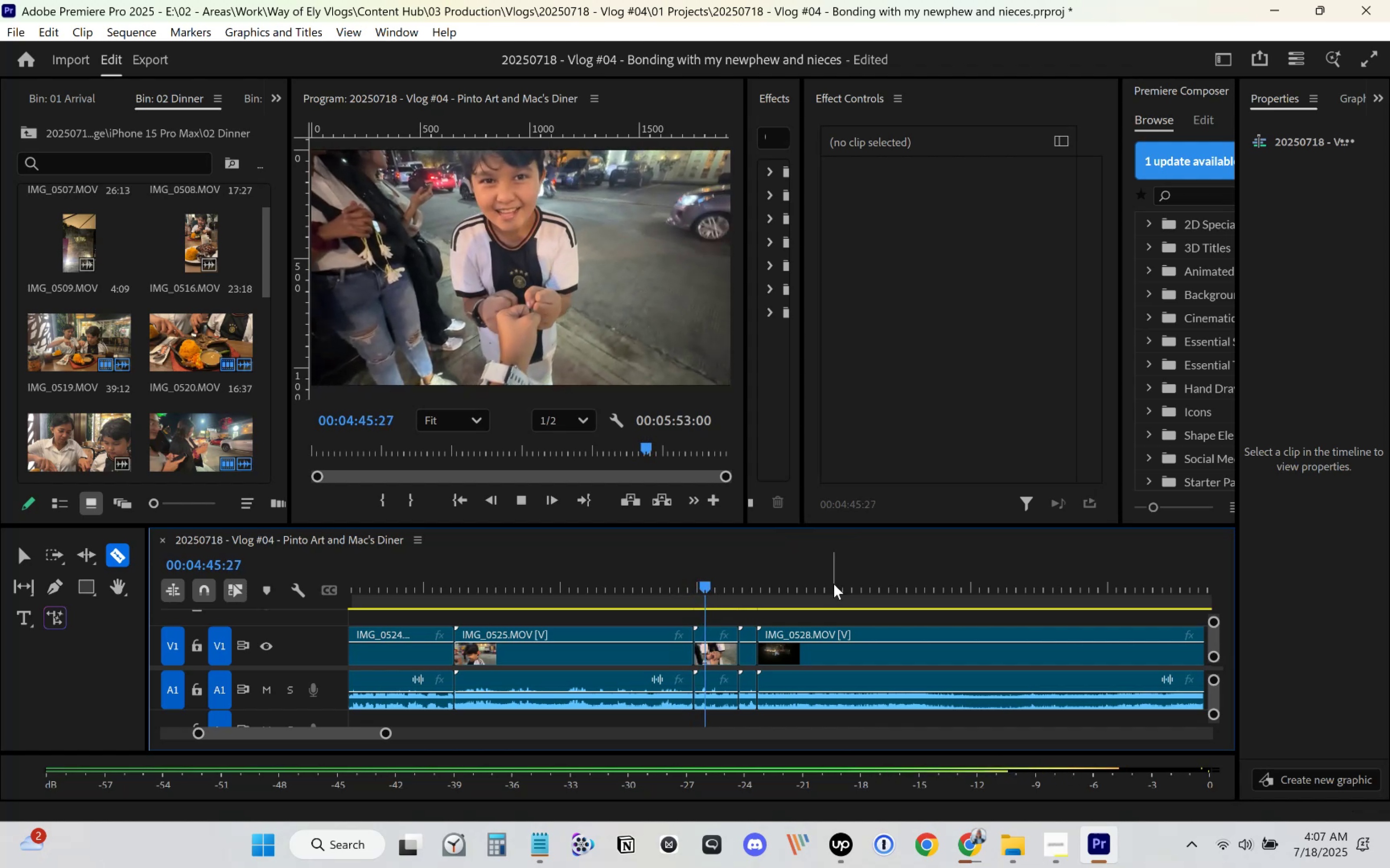 
key(V)
 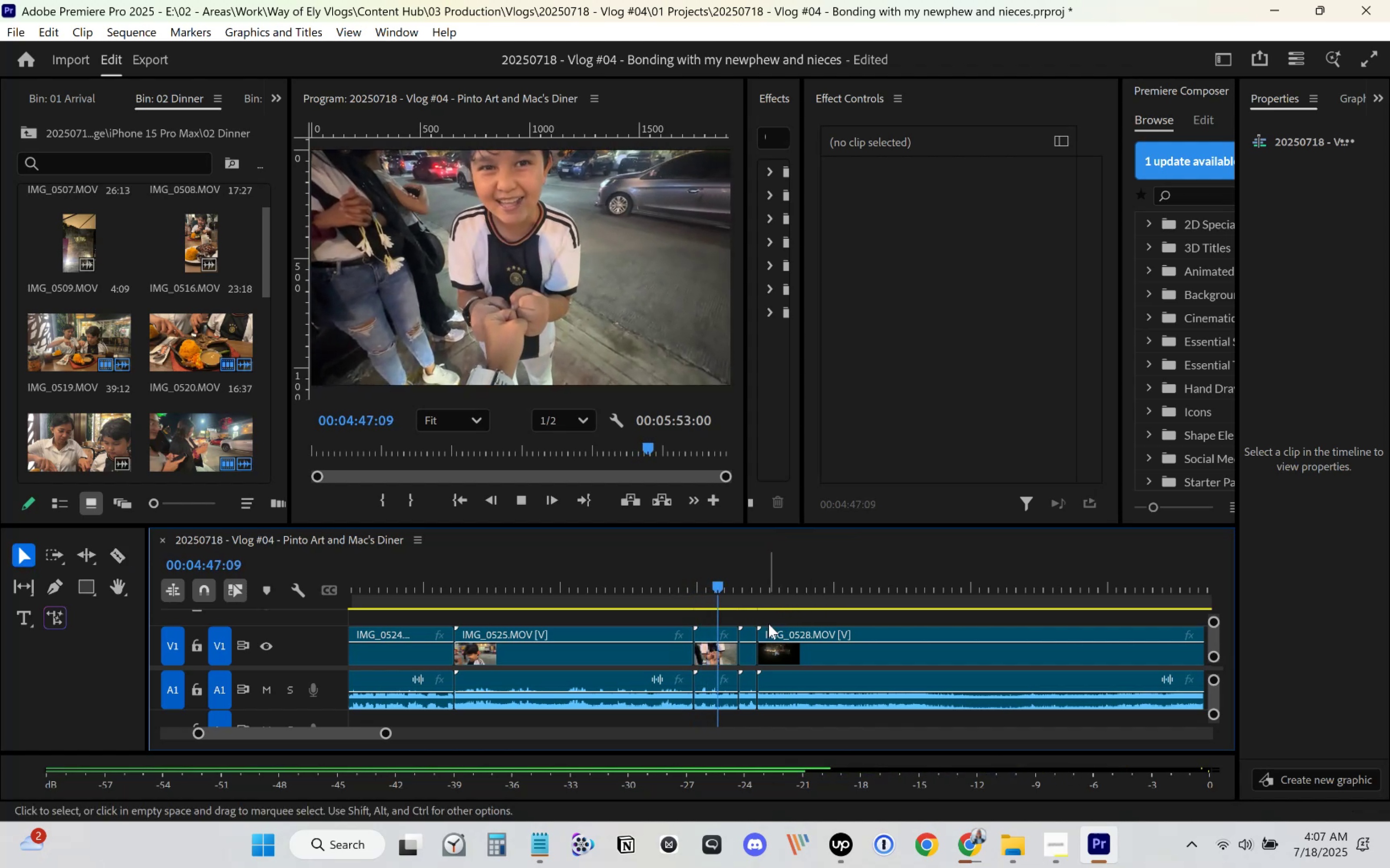 
mouse_move([740, 641])
 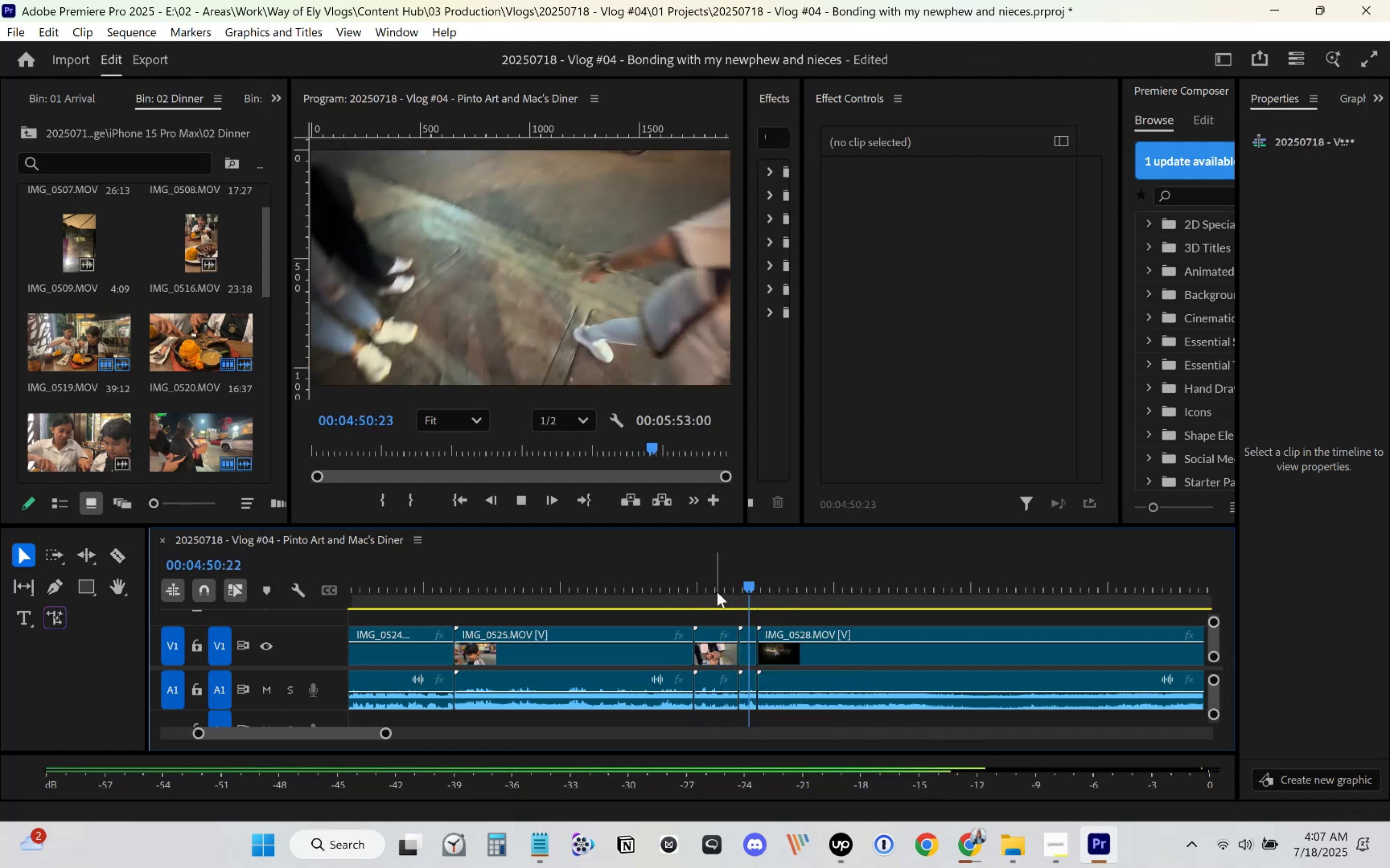 
left_click([713, 579])
 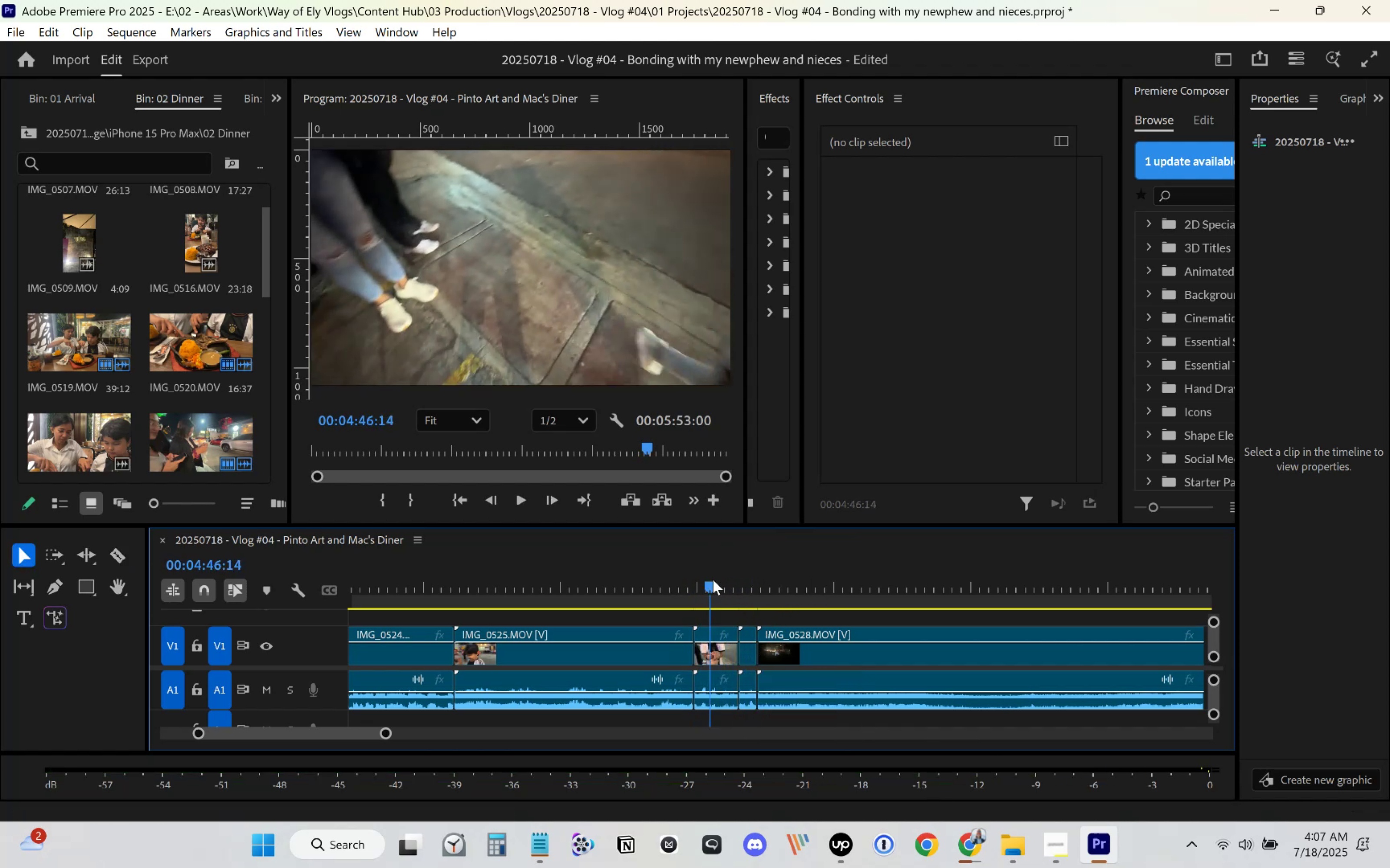 
key(Space)
 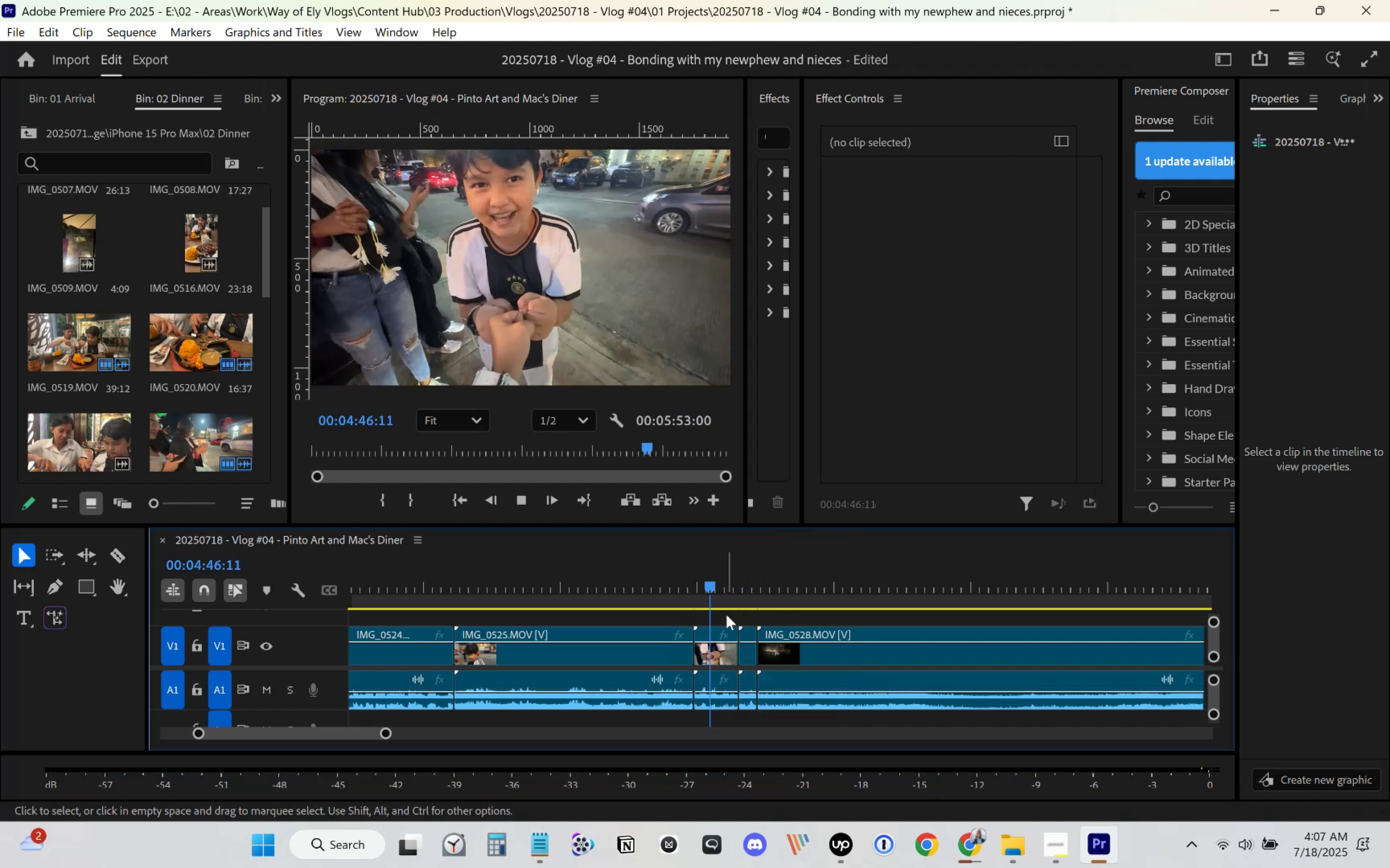 
mouse_move([731, 638])
 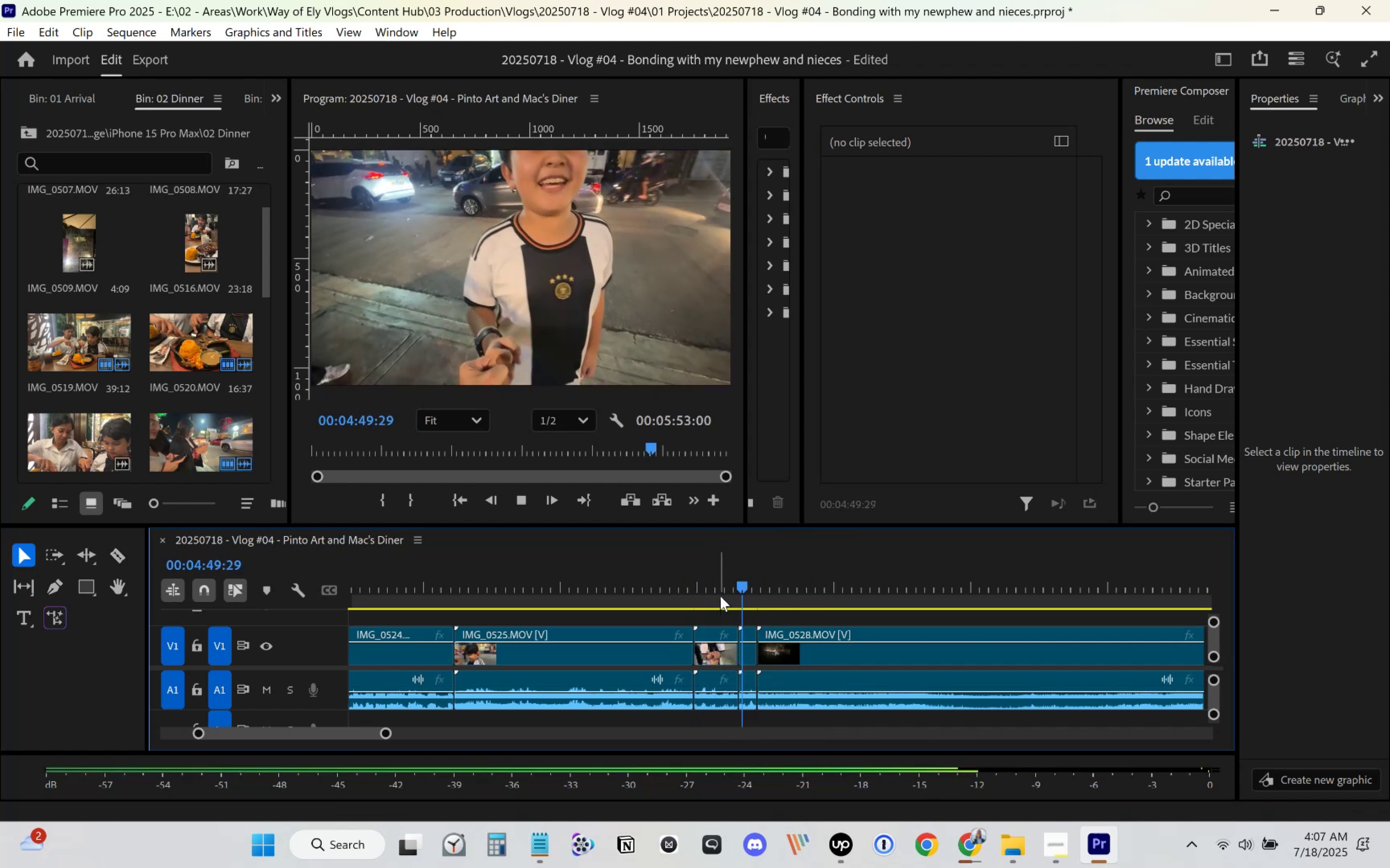 
left_click([724, 585])
 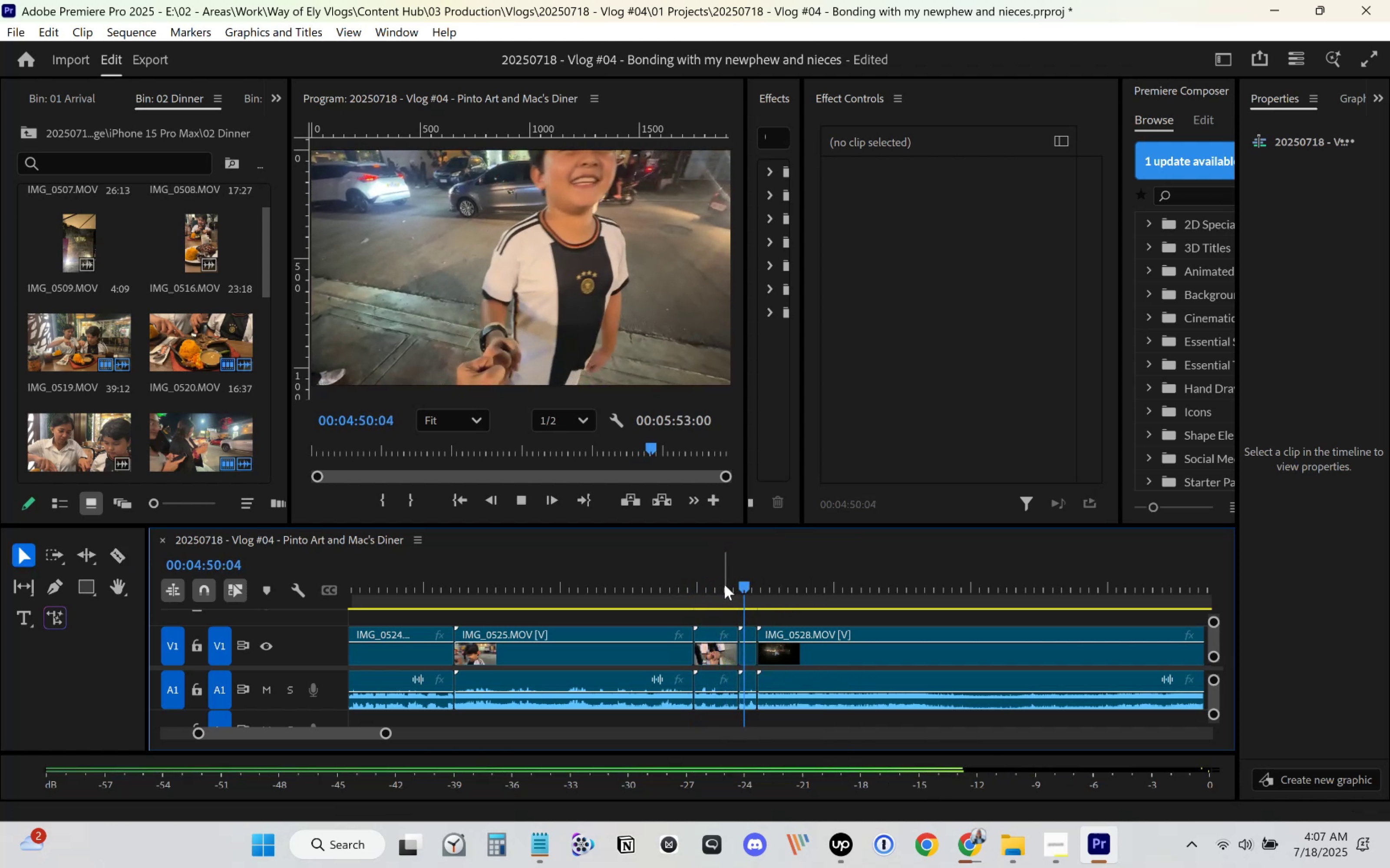 
key(Space)
 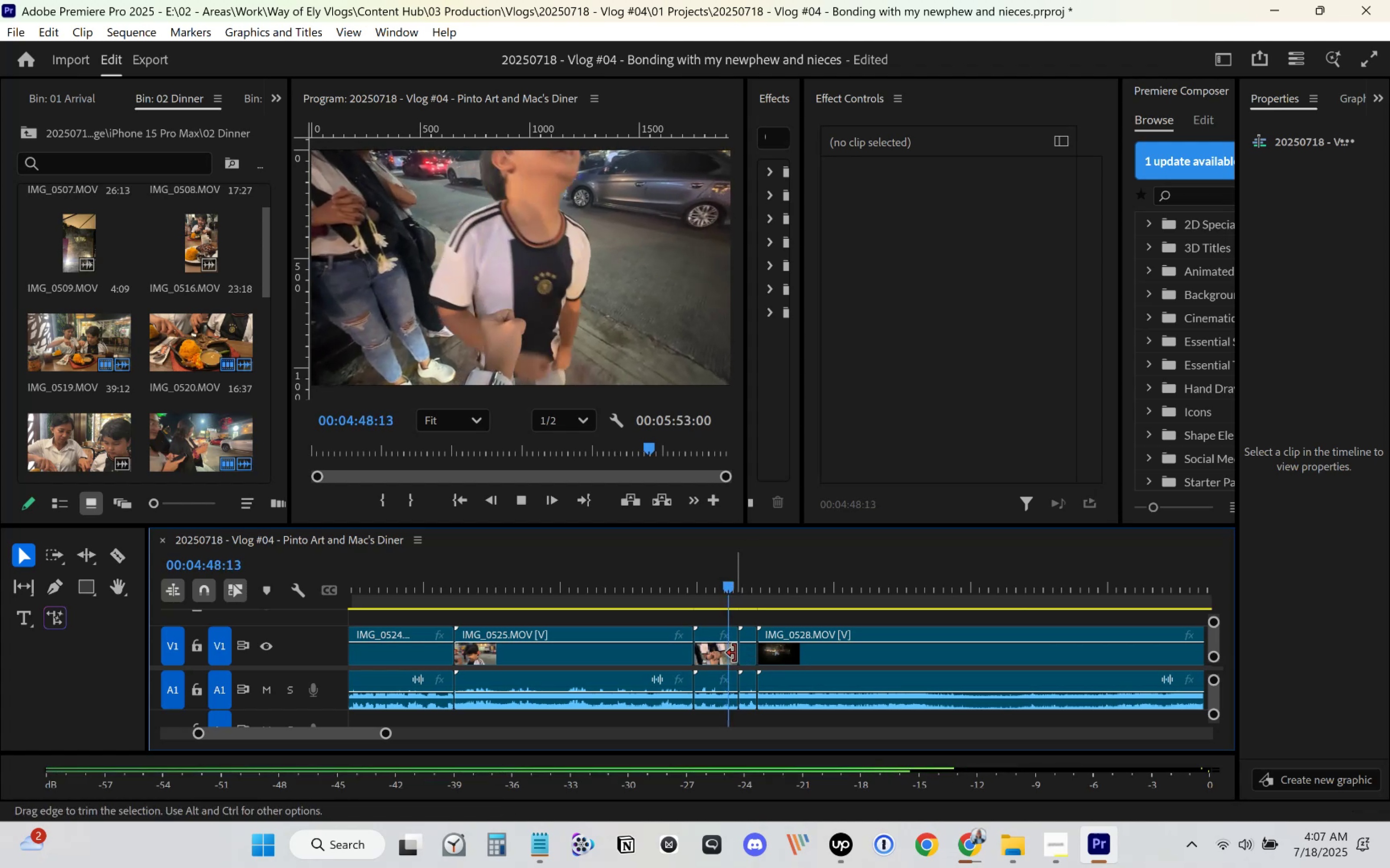 
key(Space)
 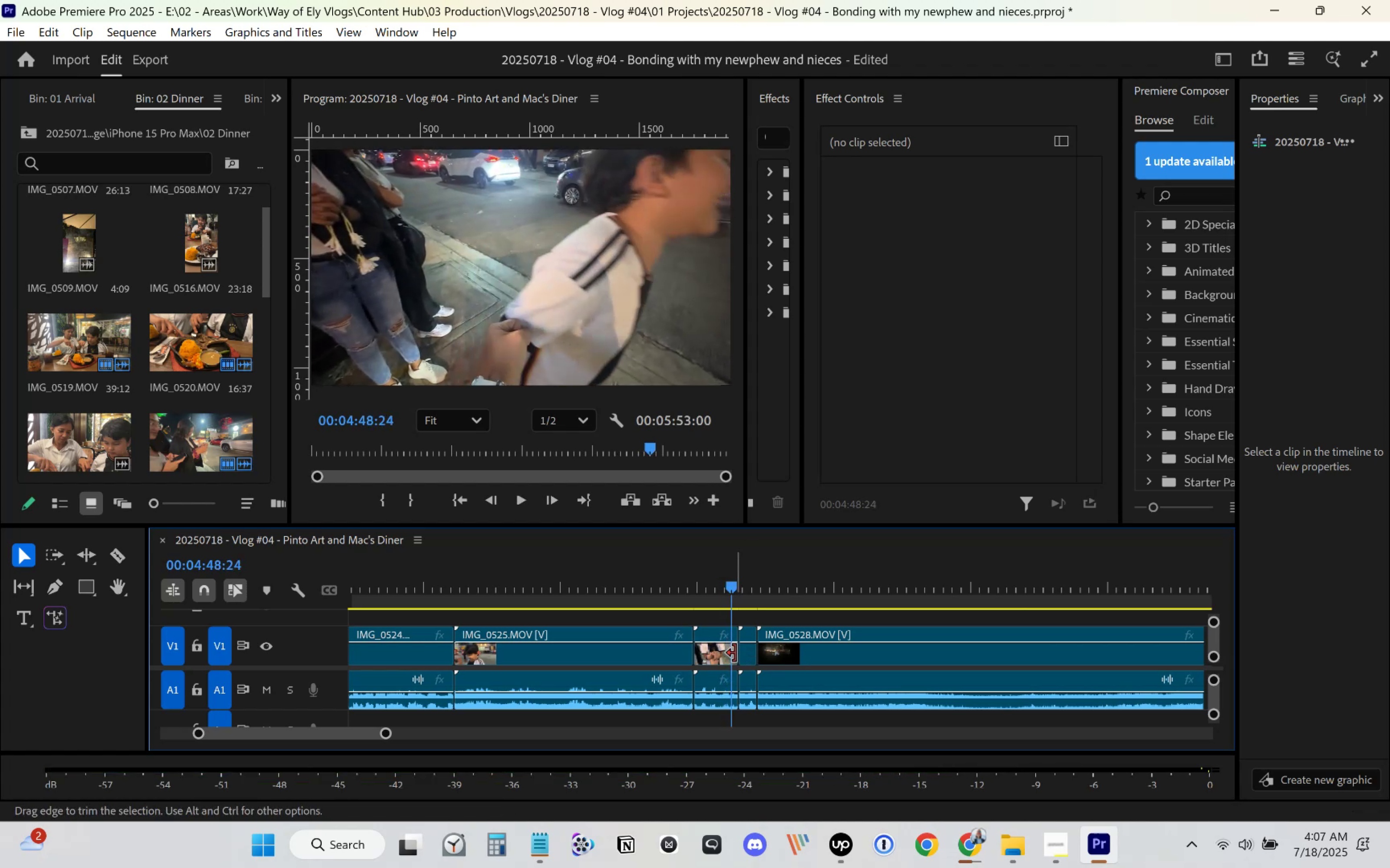 
key(Space)
 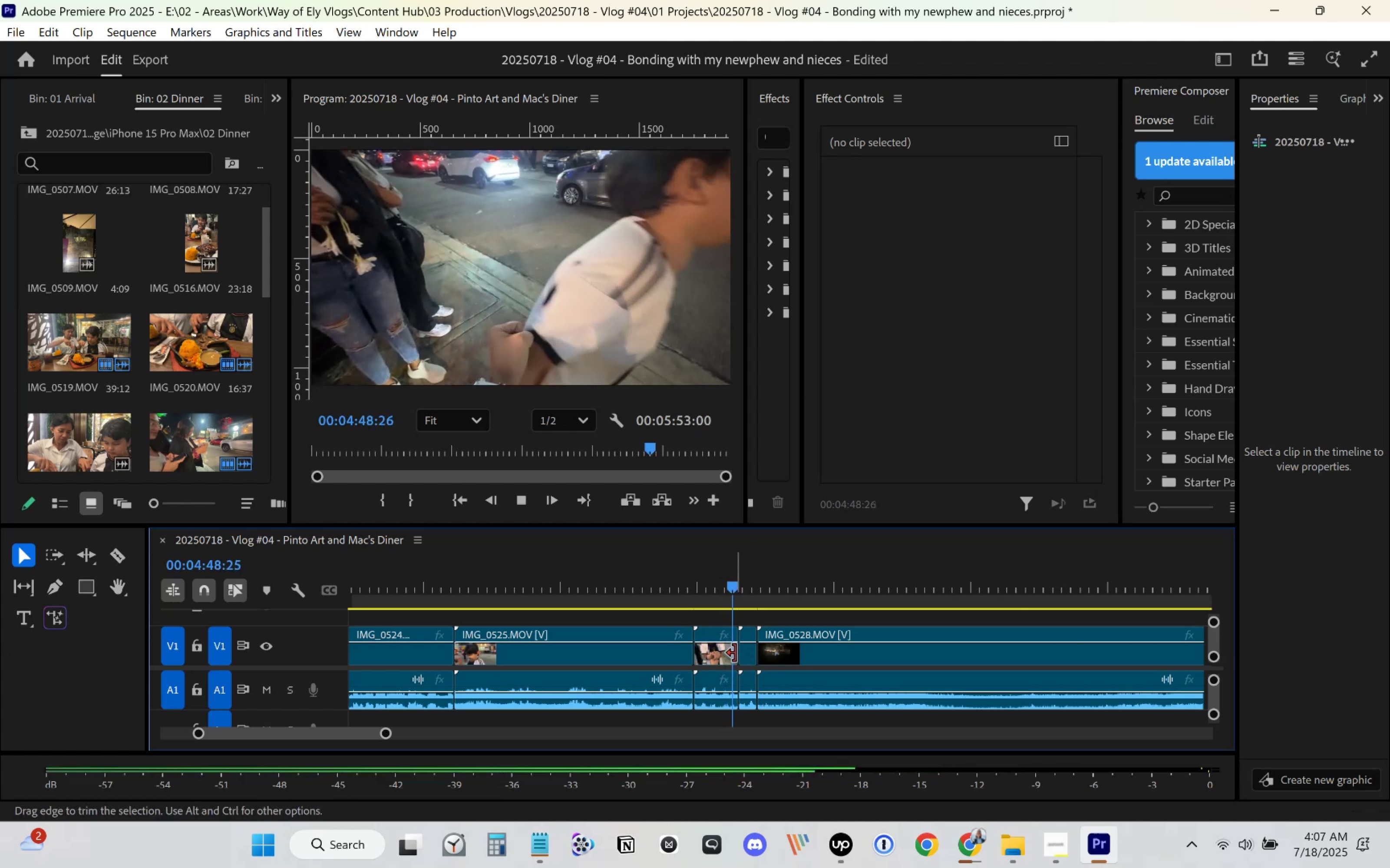 
key(Space)
 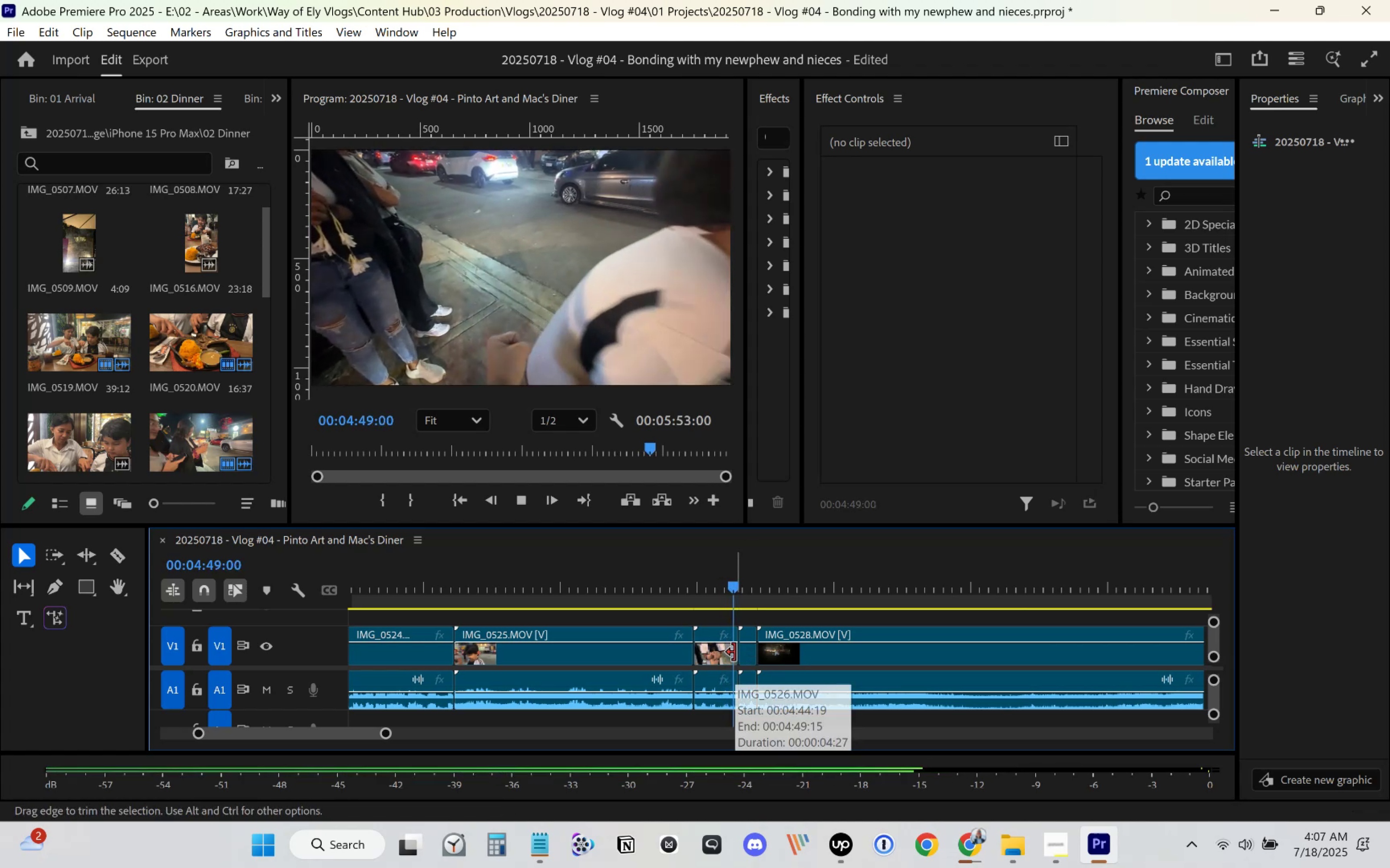 
left_click_drag(start_coordinate=[734, 652], to_coordinate=[731, 655])
 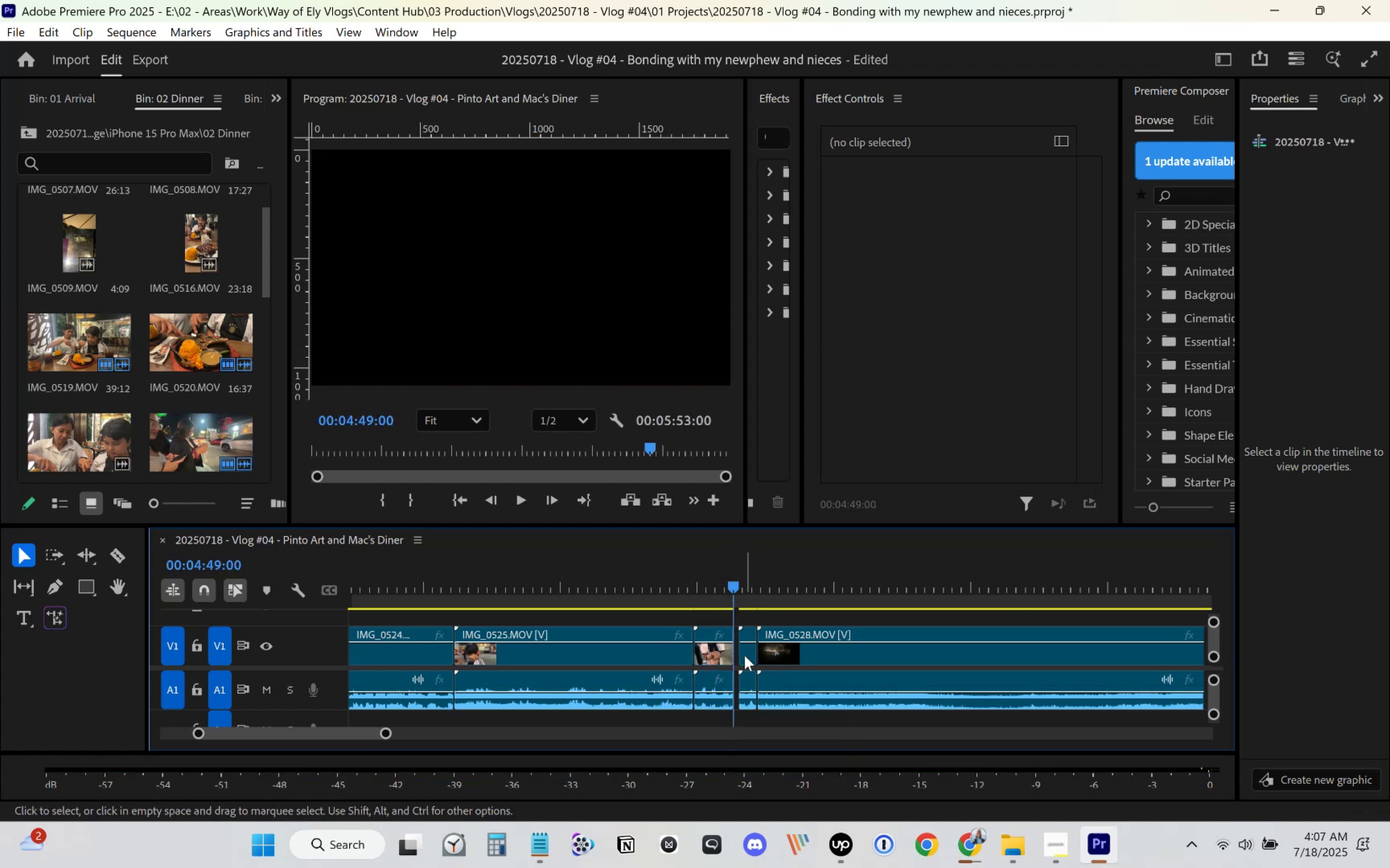 
left_click_drag(start_coordinate=[746, 655], to_coordinate=[741, 657])
 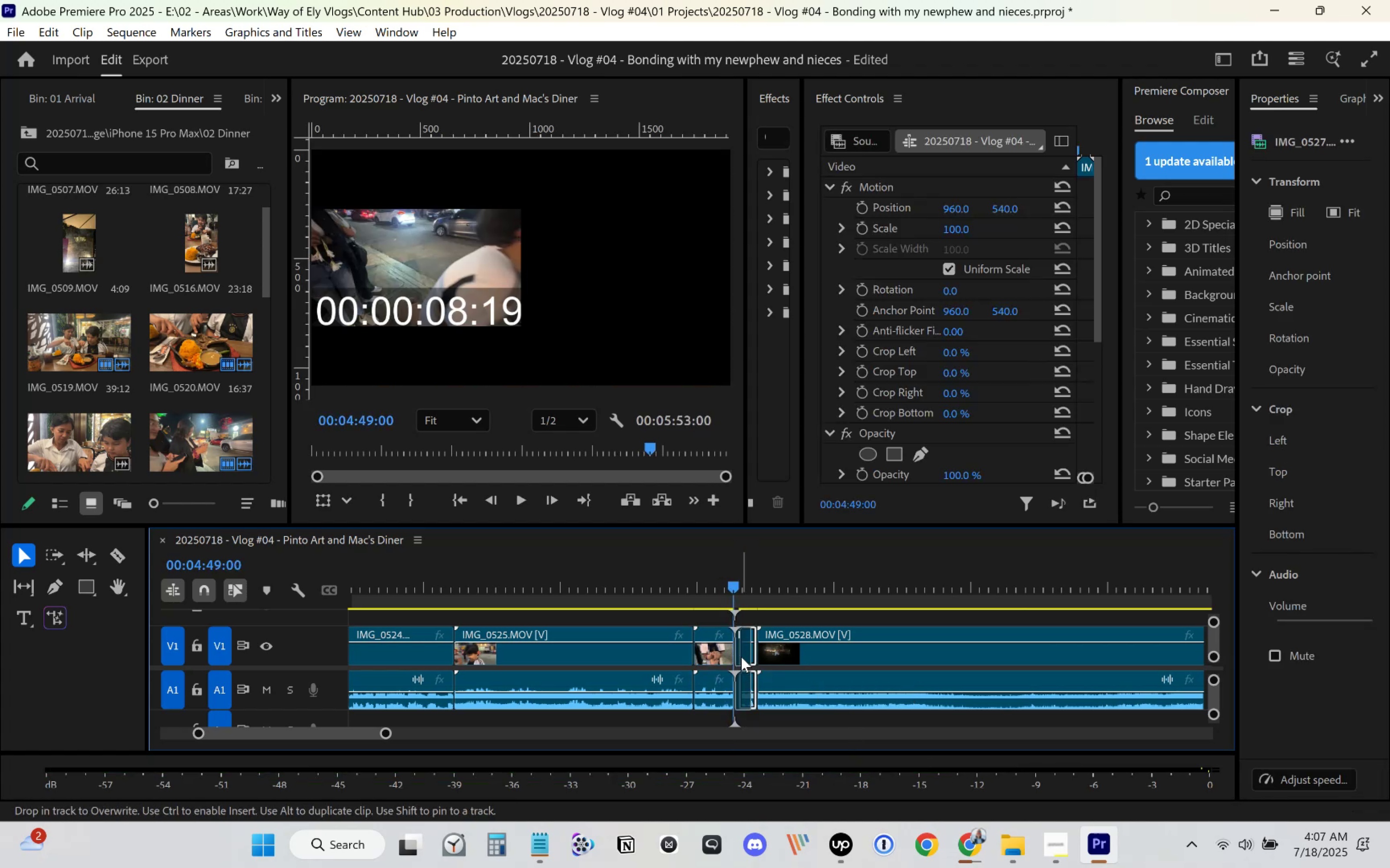 
key(Space)
 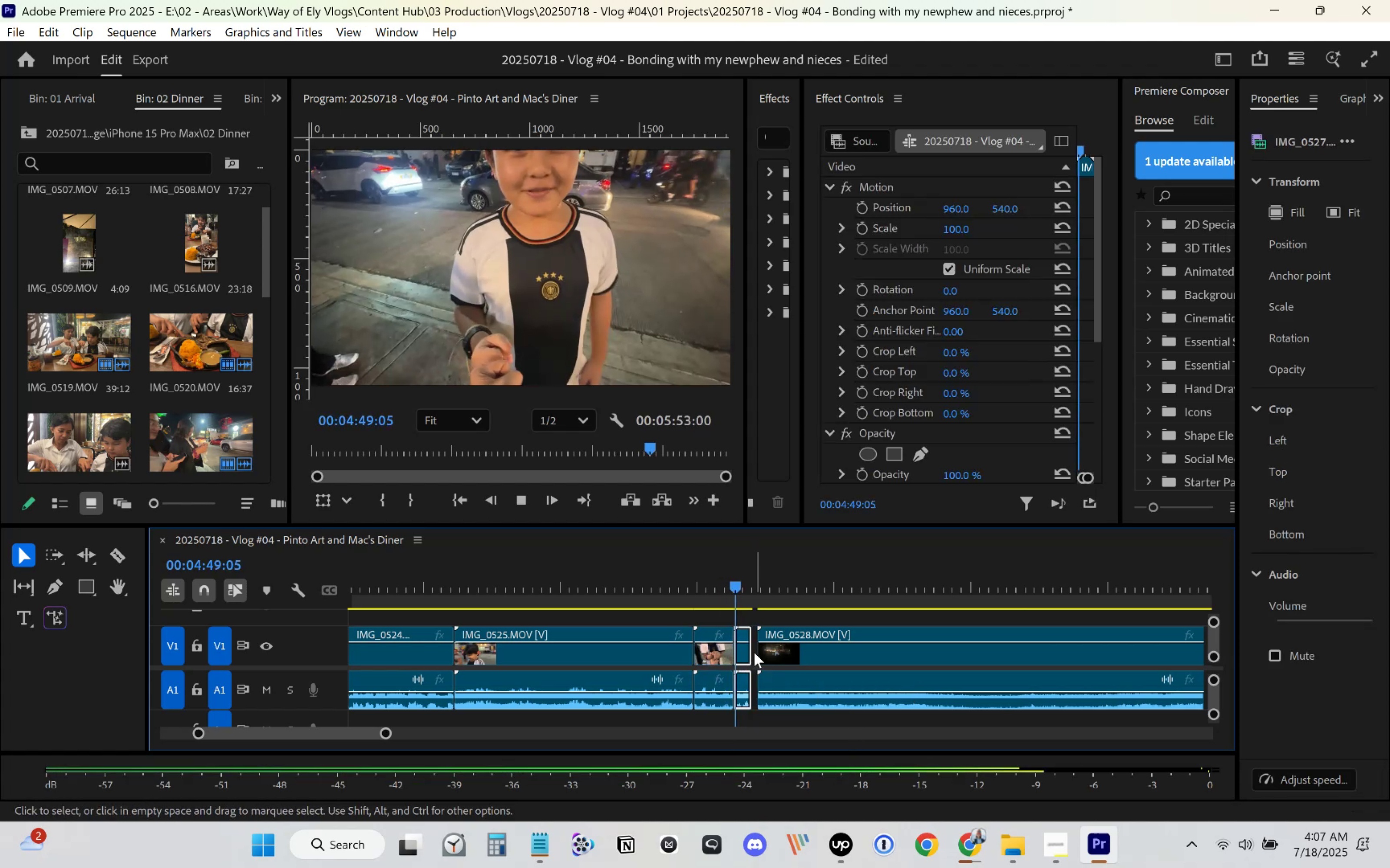 
key(Space)
 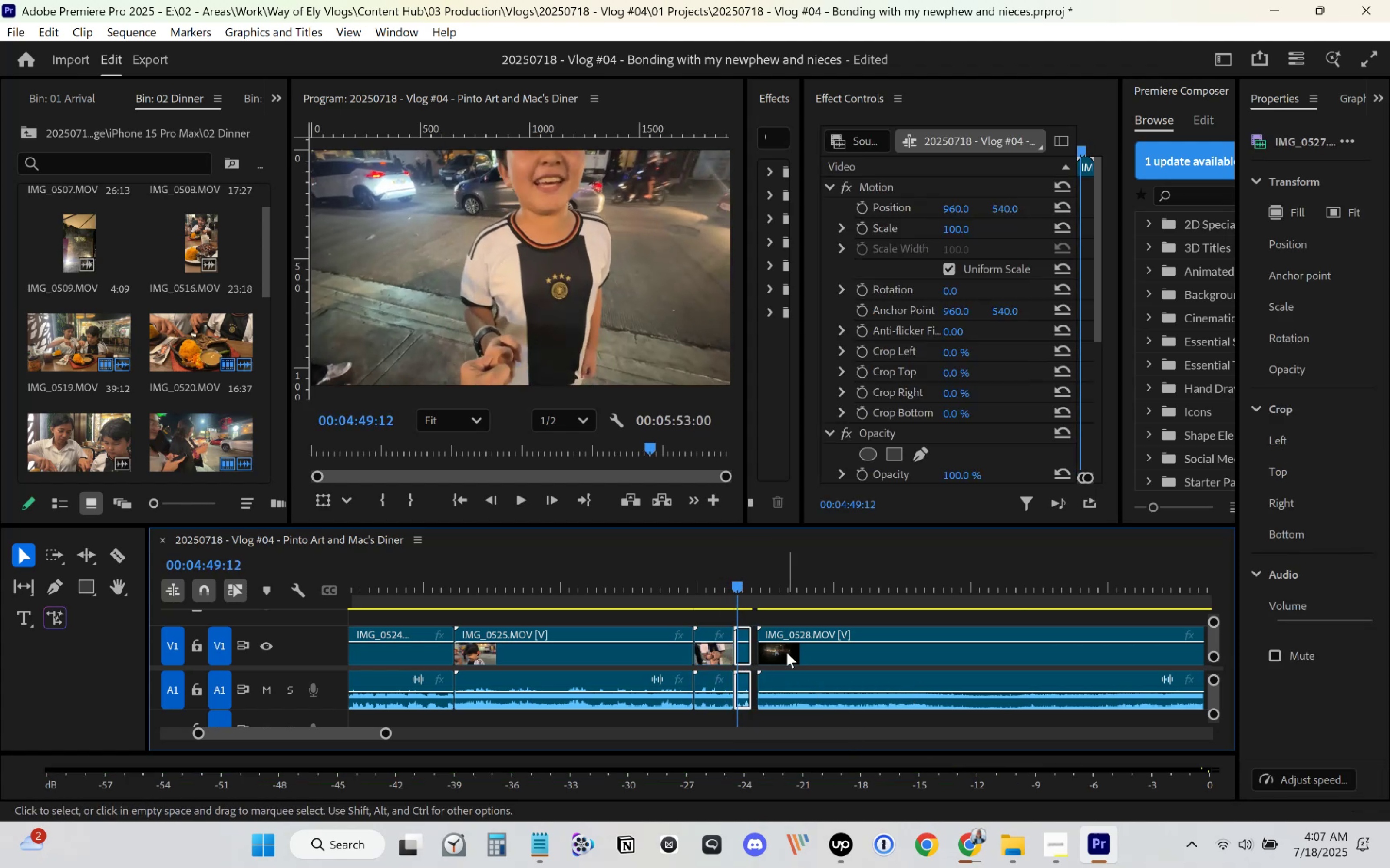 
left_click_drag(start_coordinate=[787, 652], to_coordinate=[781, 654])
 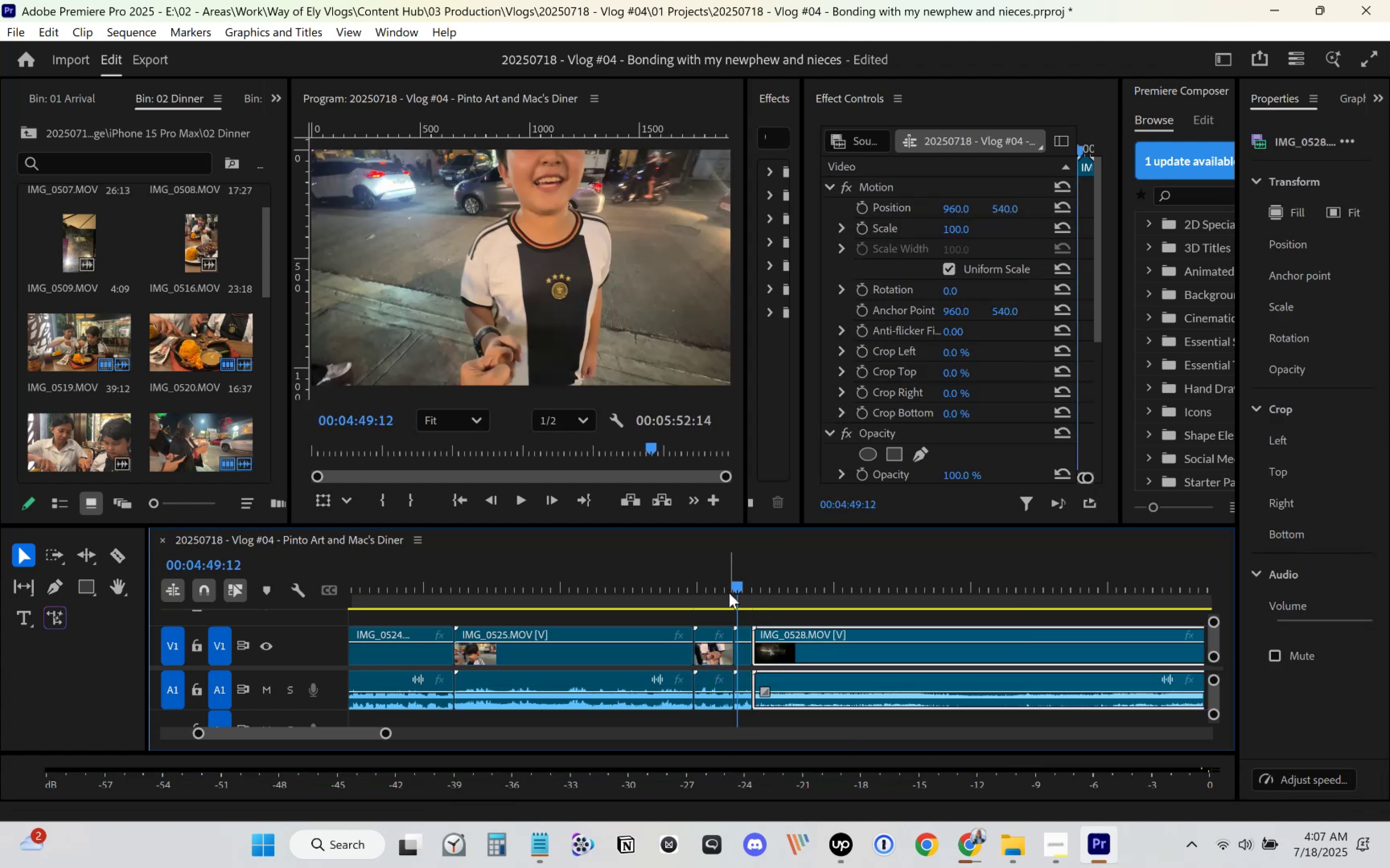 
left_click([719, 585])
 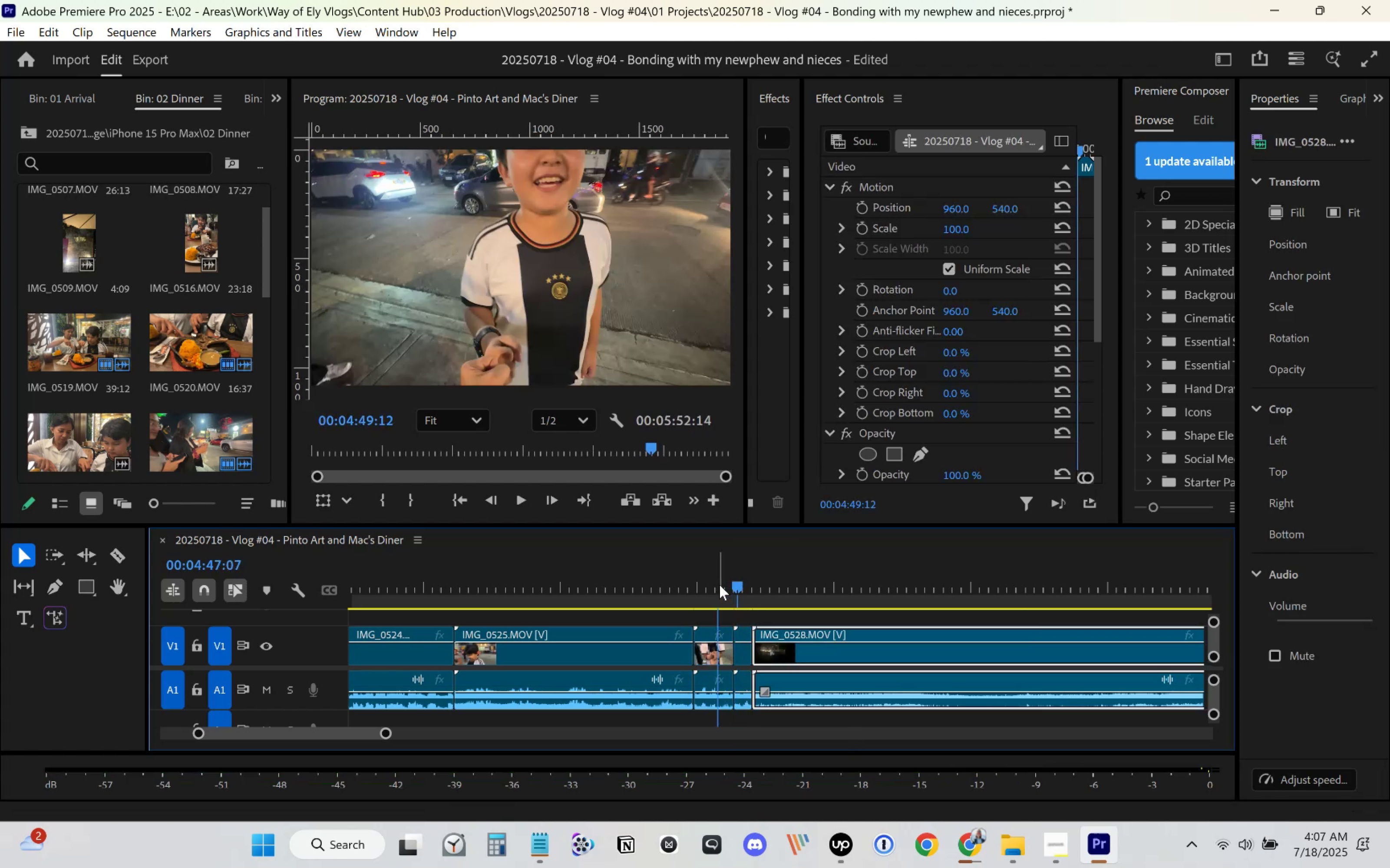 
key(Space)
 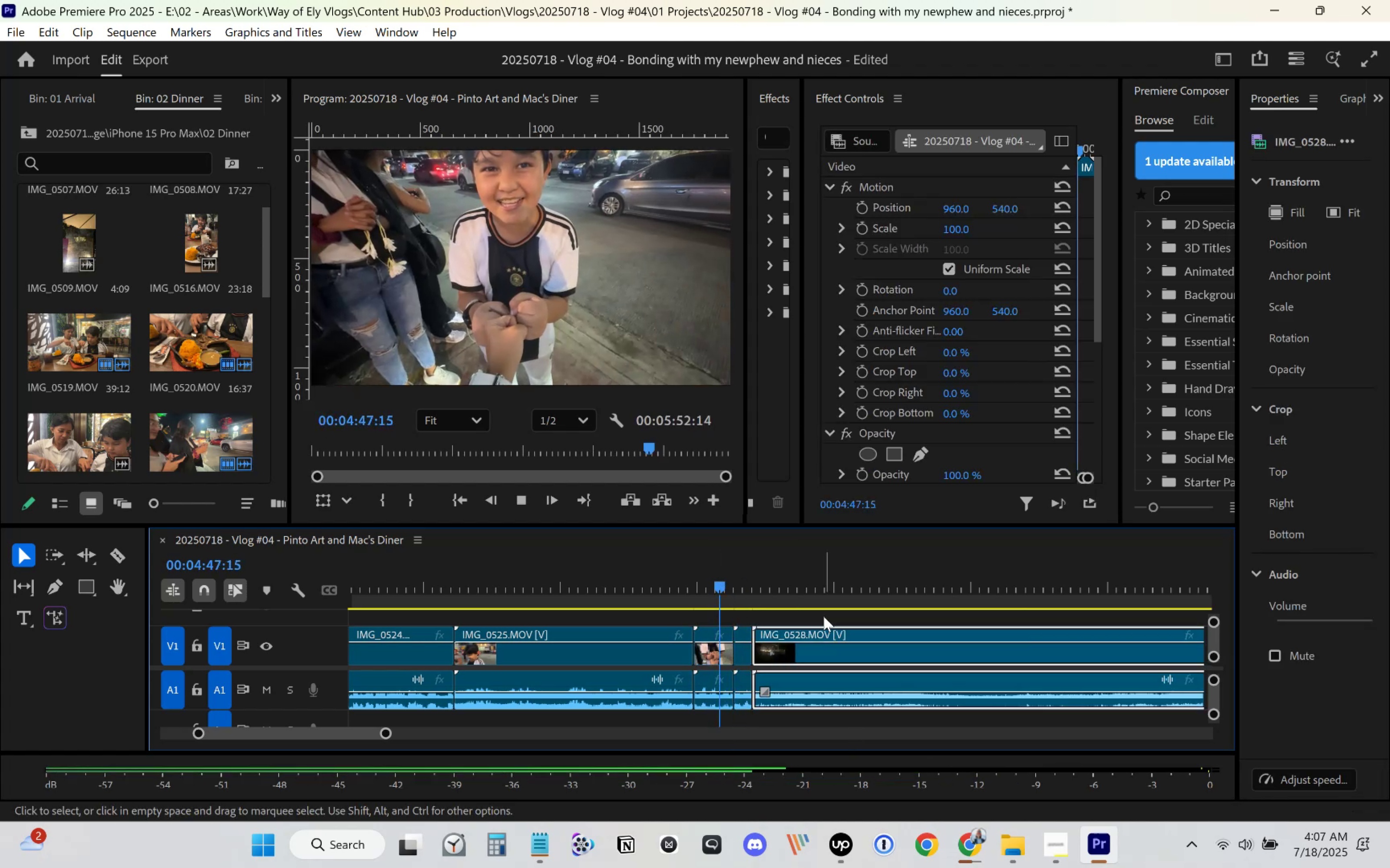 
scroll: coordinate [818, 631], scroll_direction: down, amount: 2.0
 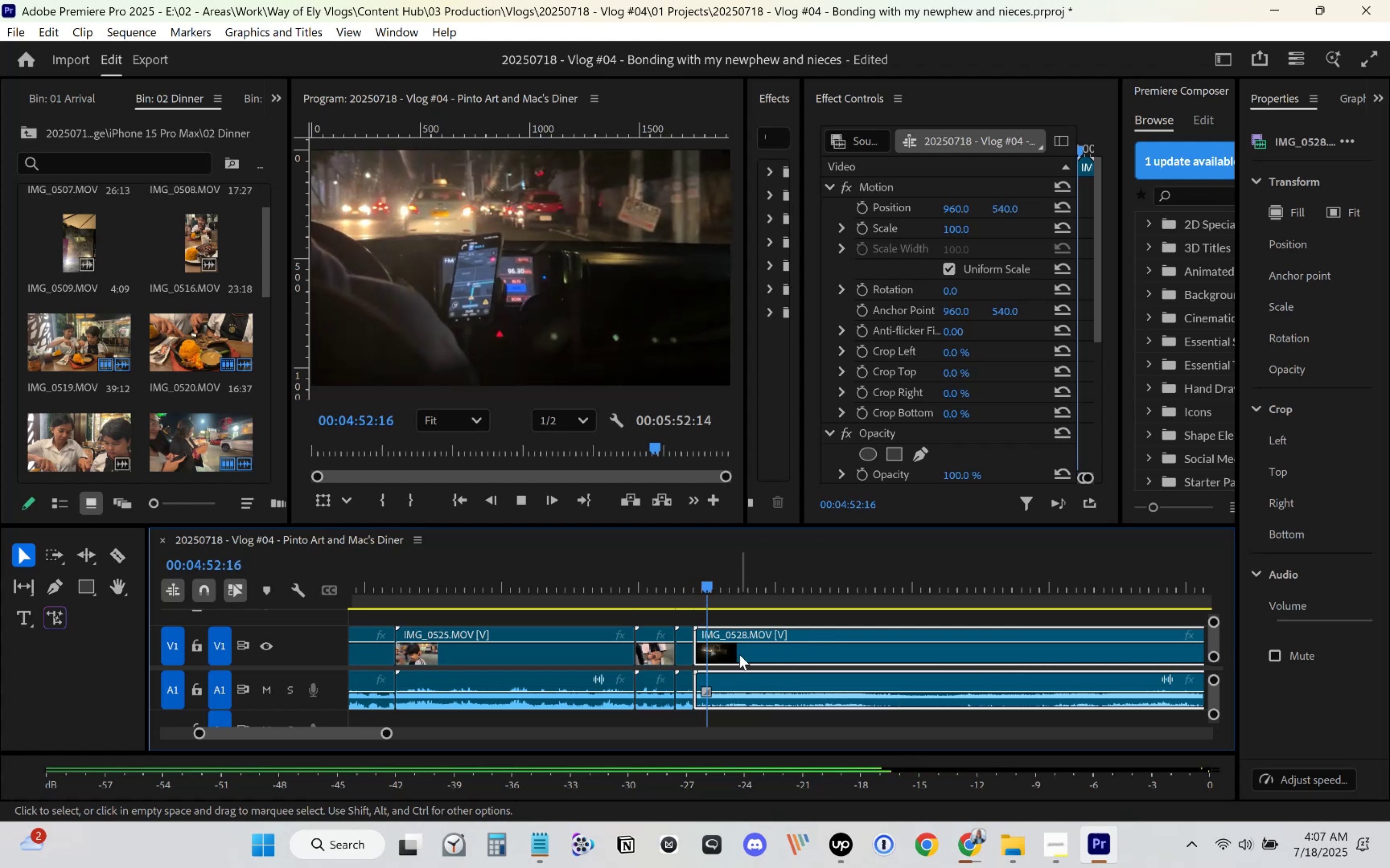 
wait(6.29)
 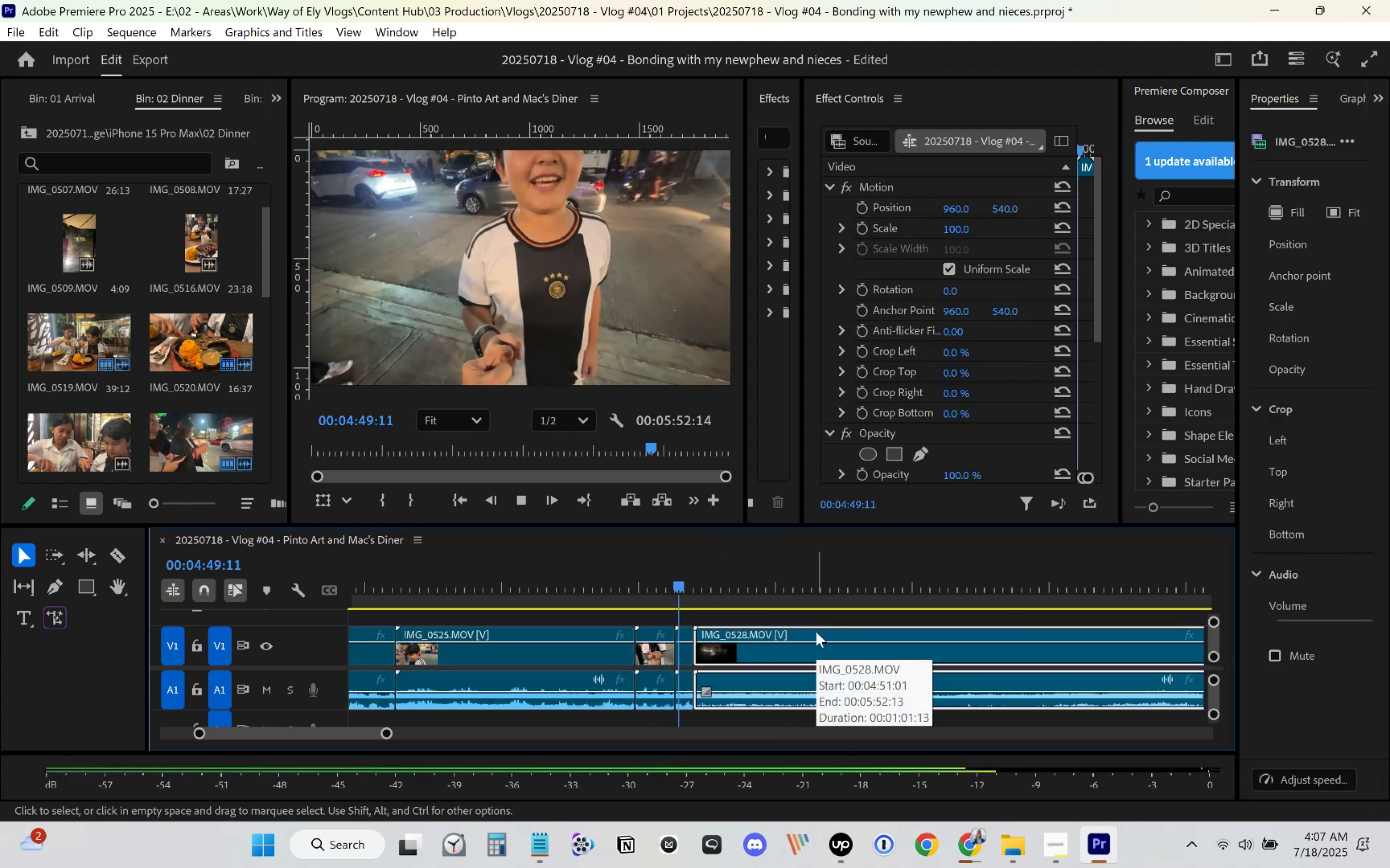 
left_click_drag(start_coordinate=[386, 733], to_coordinate=[337, 735])
 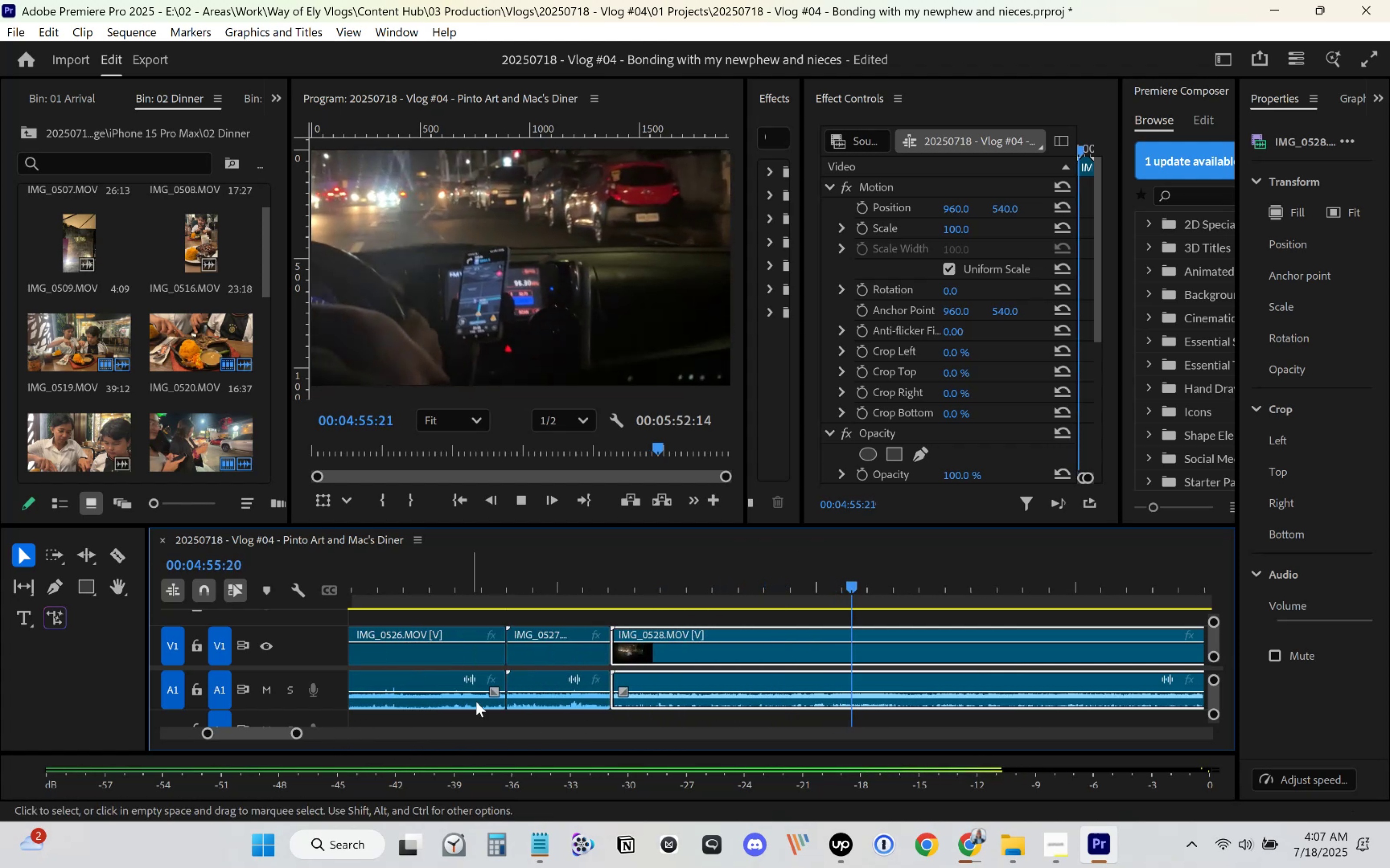 
scroll: coordinate [492, 693], scroll_direction: up, amount: 3.0
 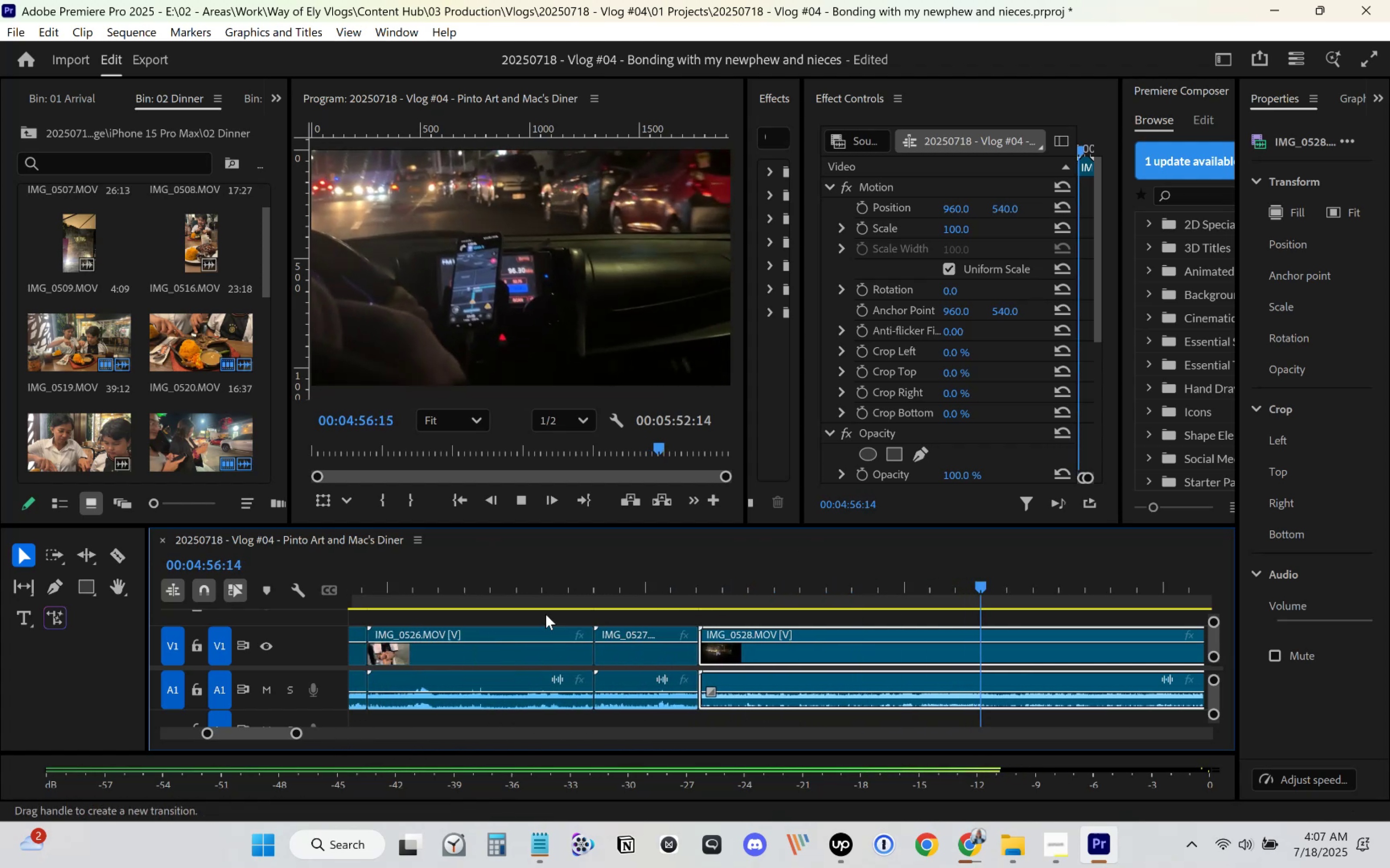 
left_click([533, 587])
 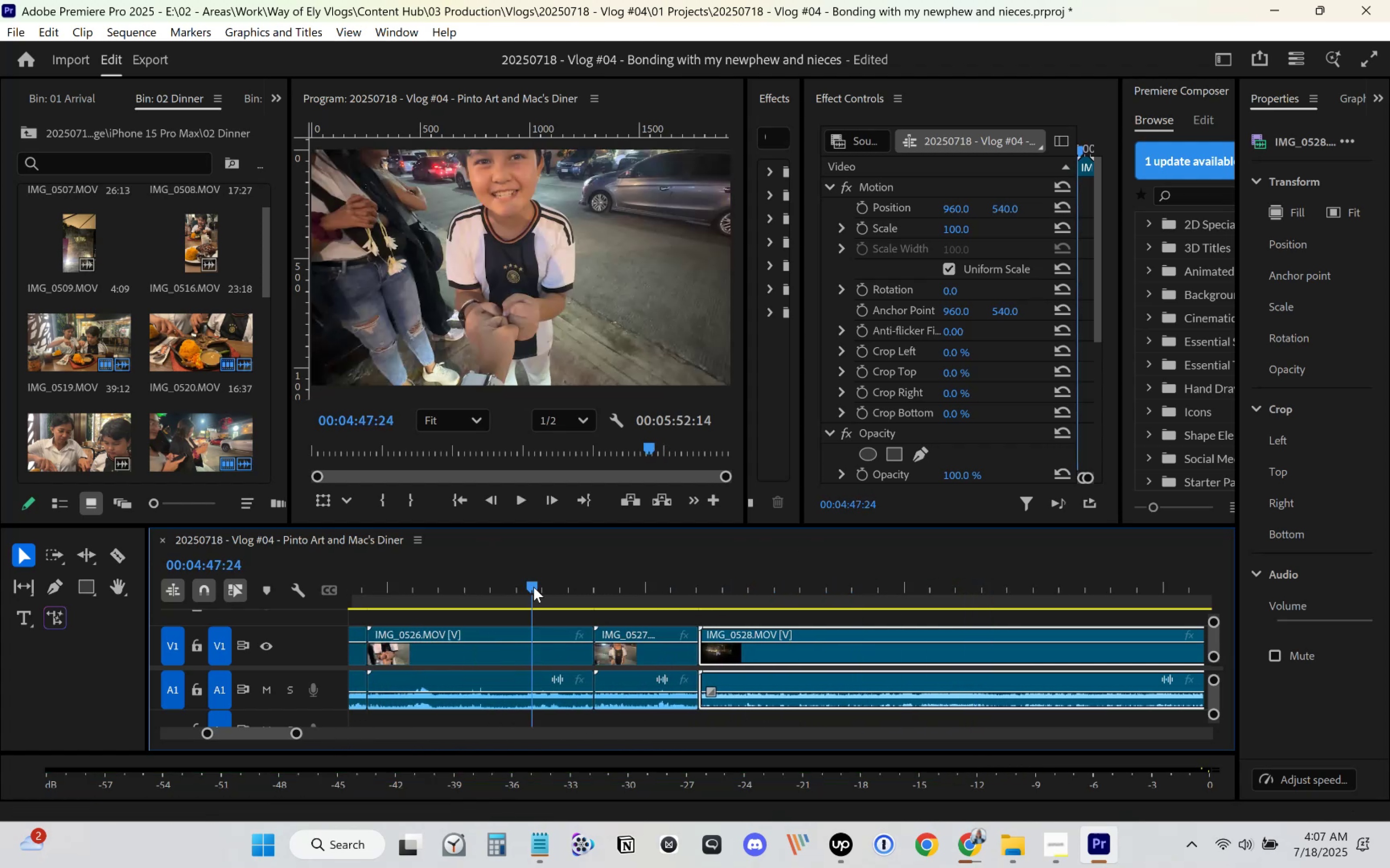 
key(Space)
 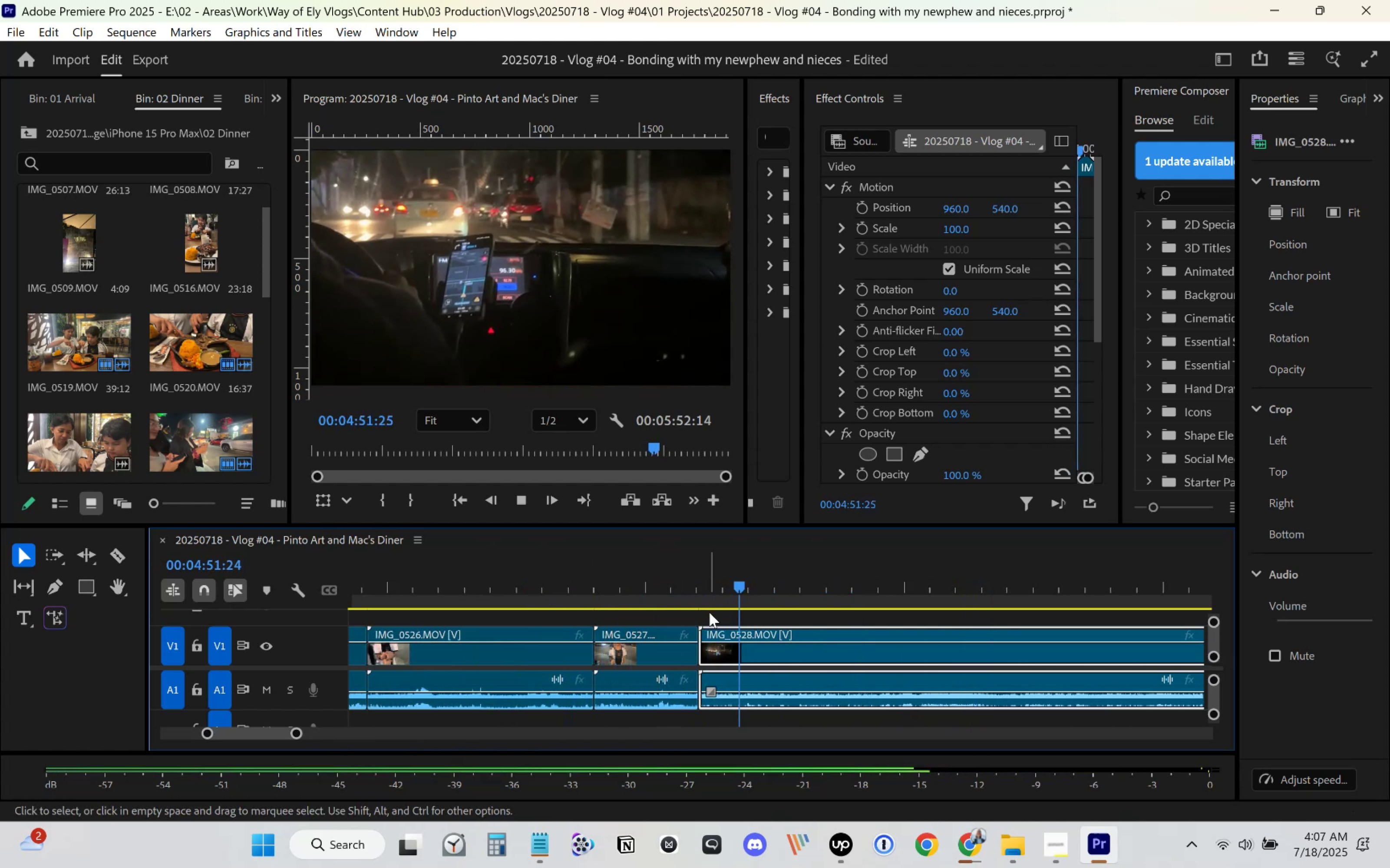 
wait(5.47)
 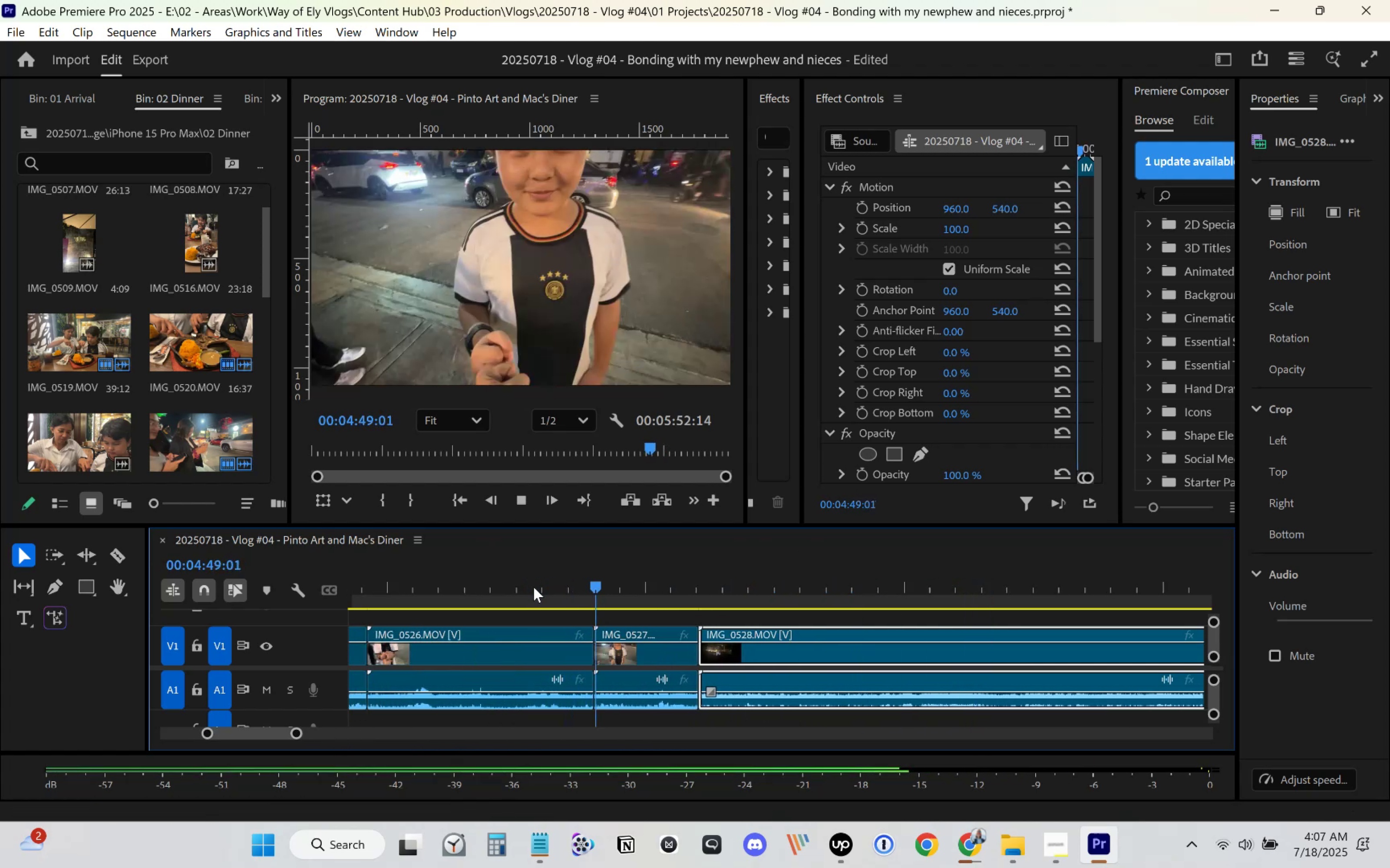 
left_click([693, 592])
 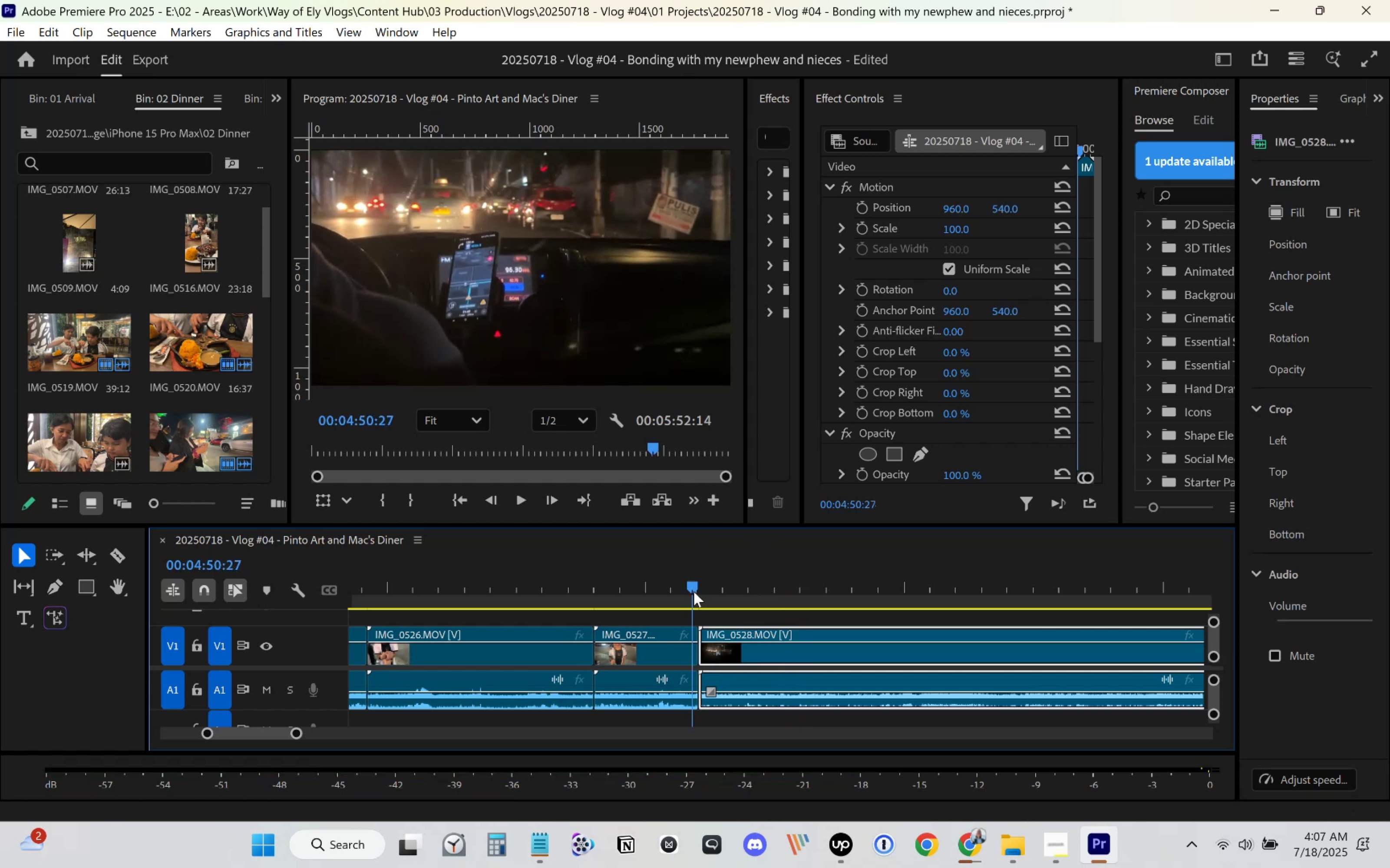 
key(Space)
 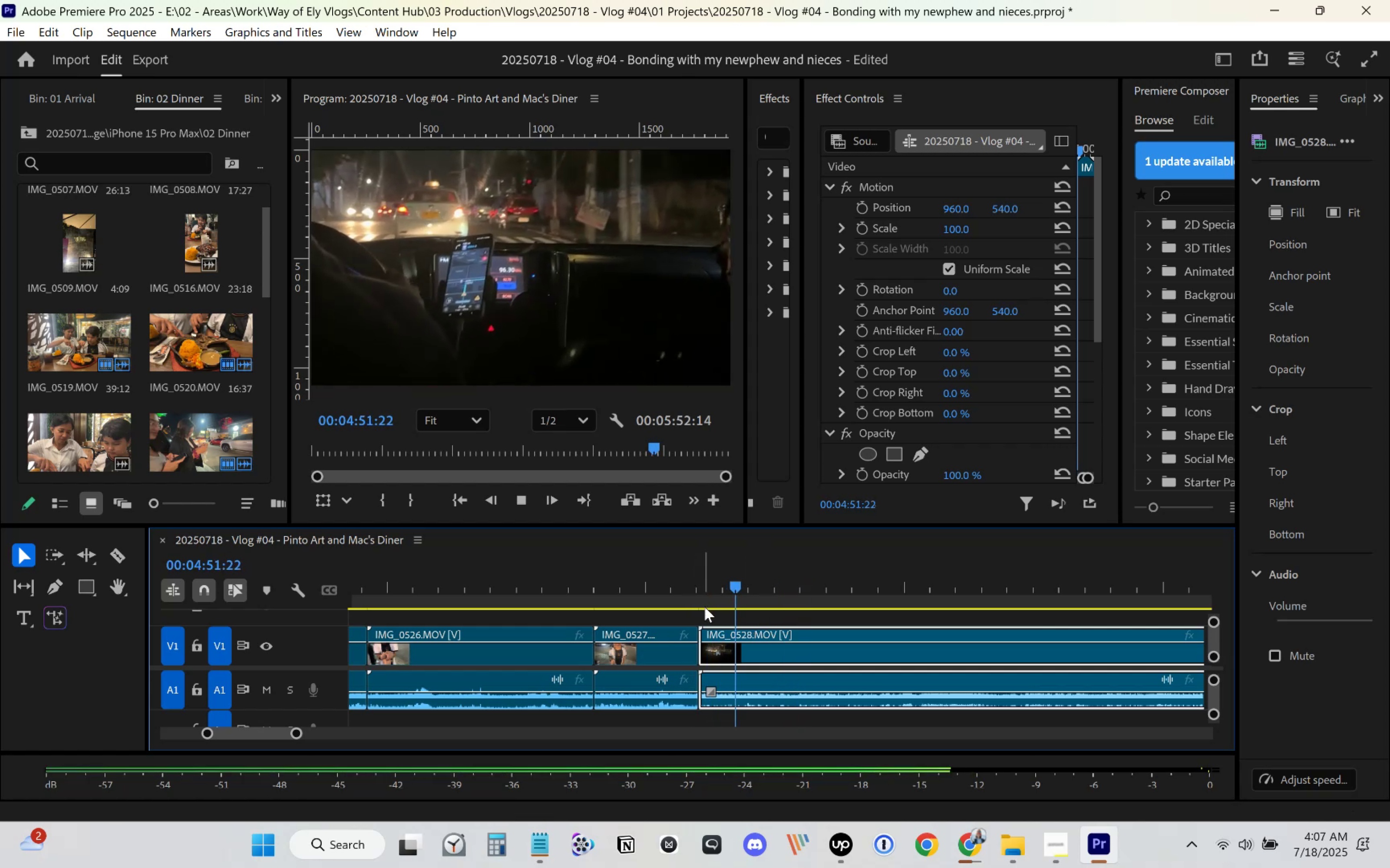 
left_click([700, 588])
 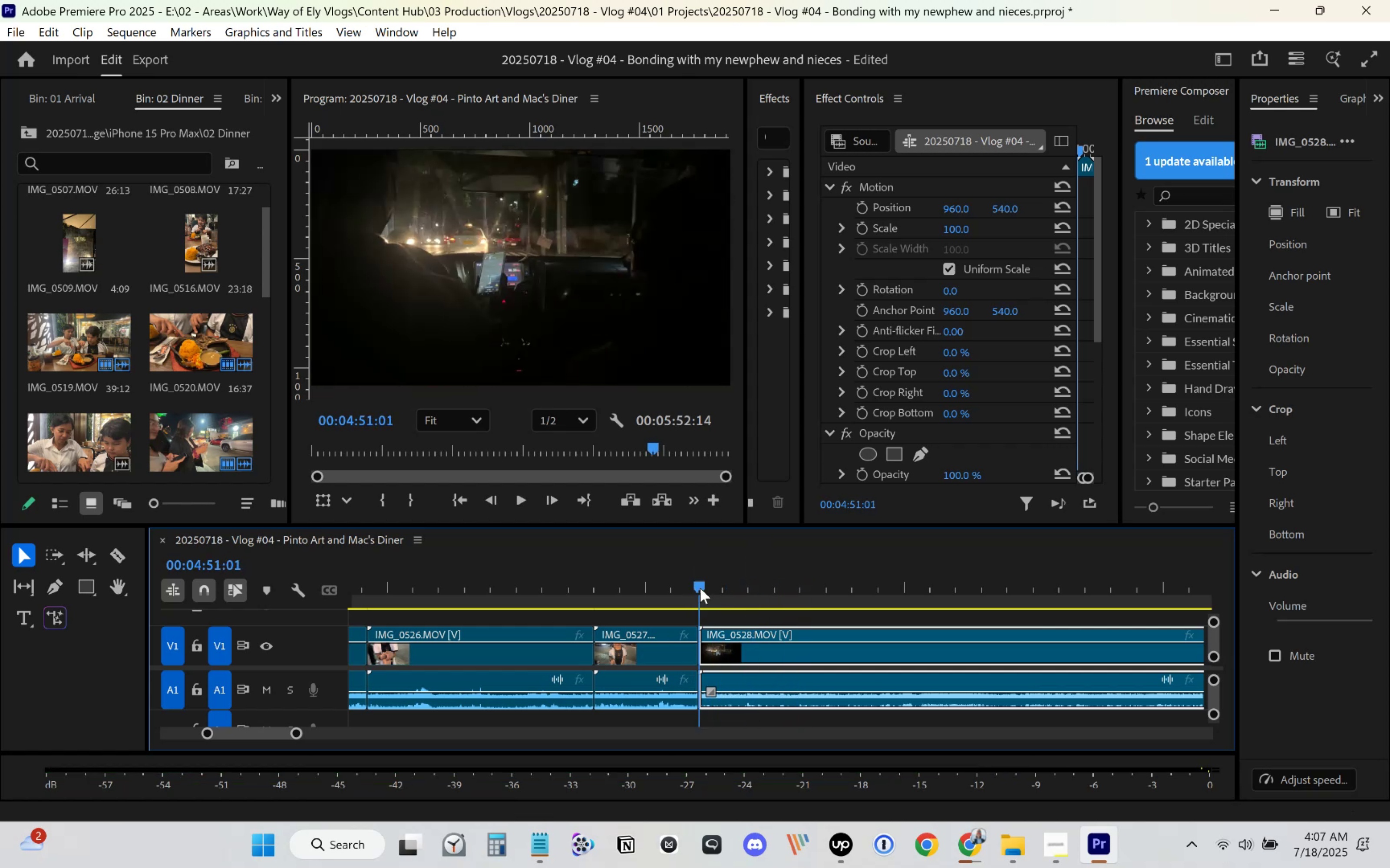 
key(Space)
 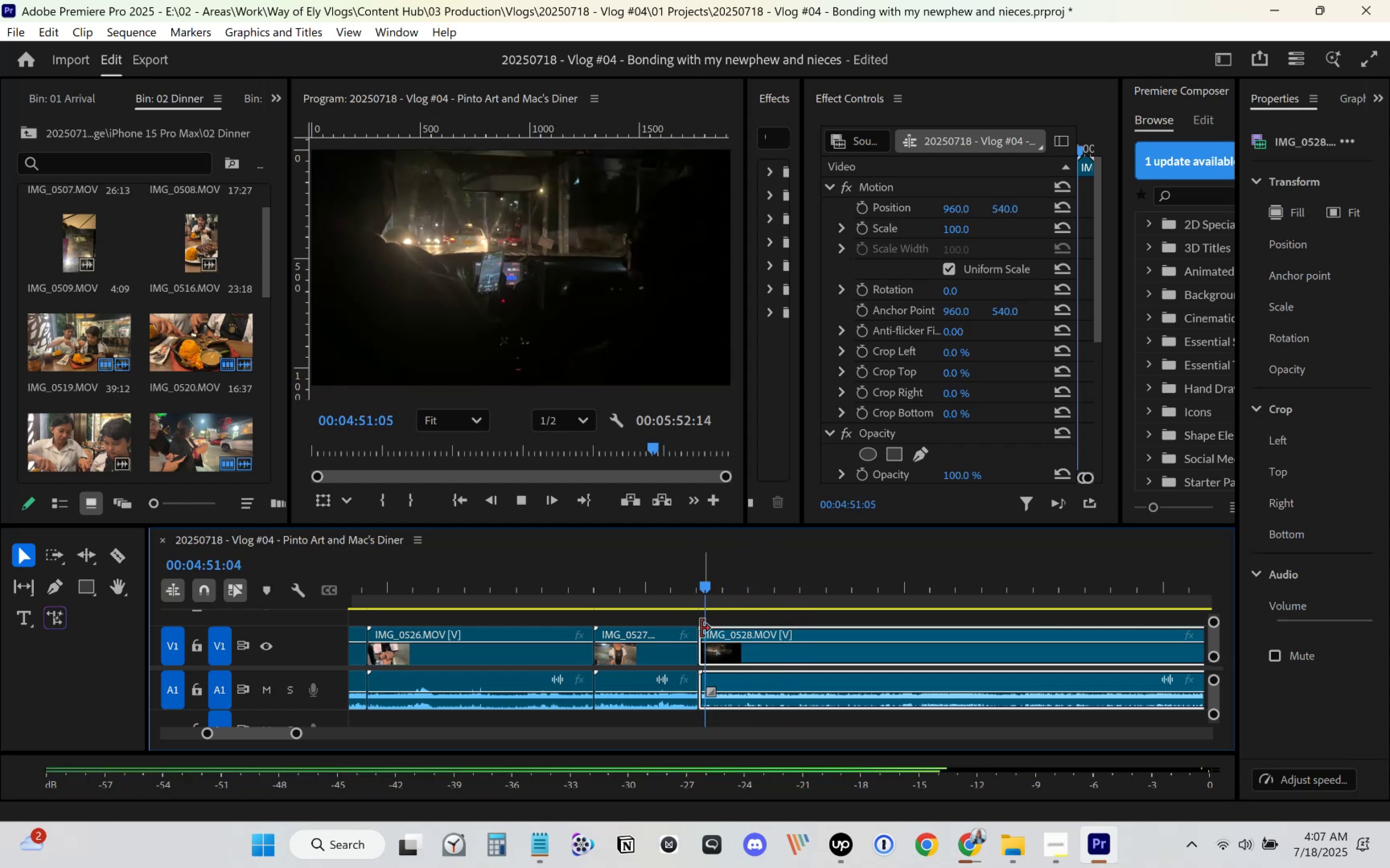 
key(Space)
 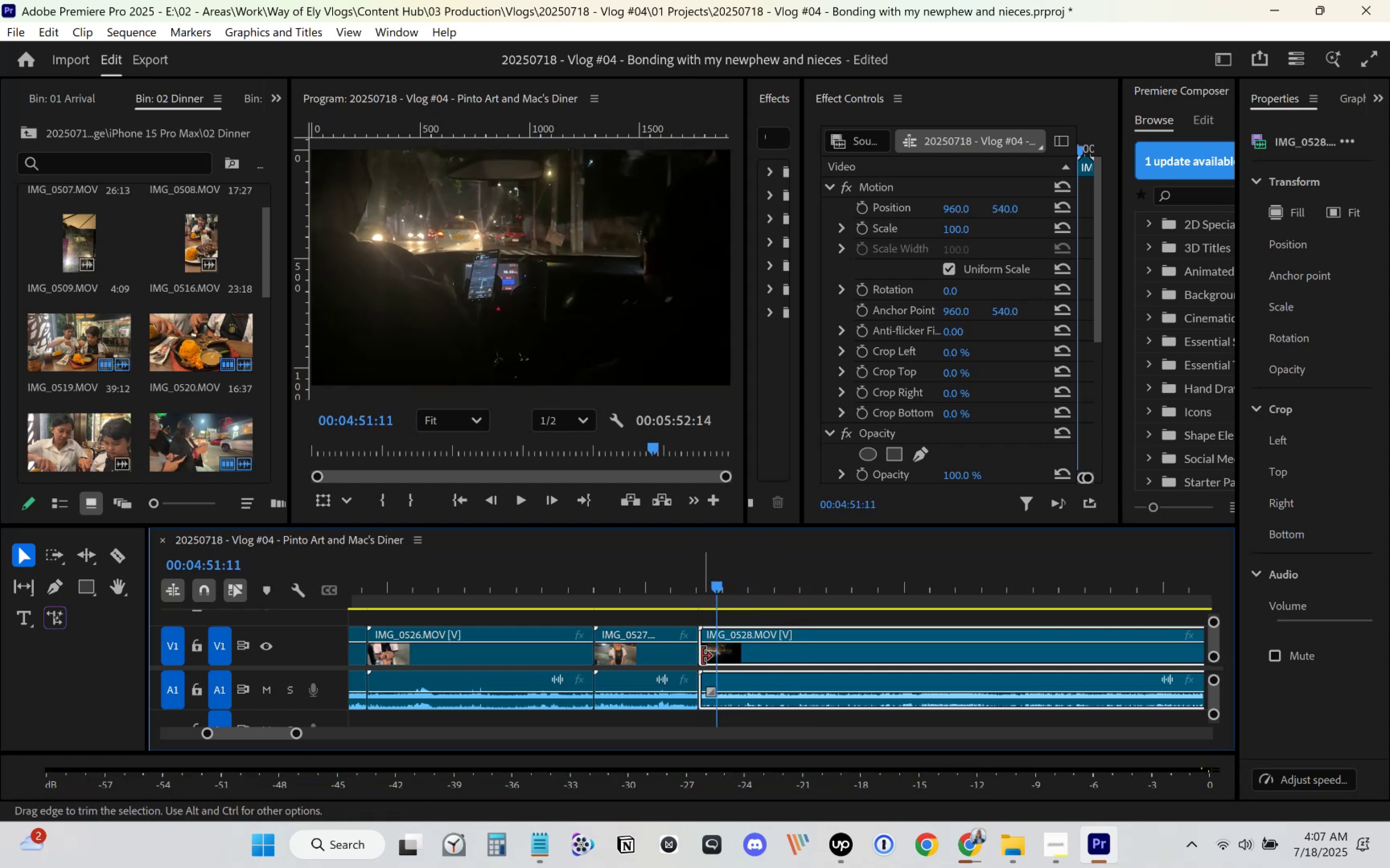 
left_click_drag(start_coordinate=[719, 600], to_coordinate=[715, 617])
 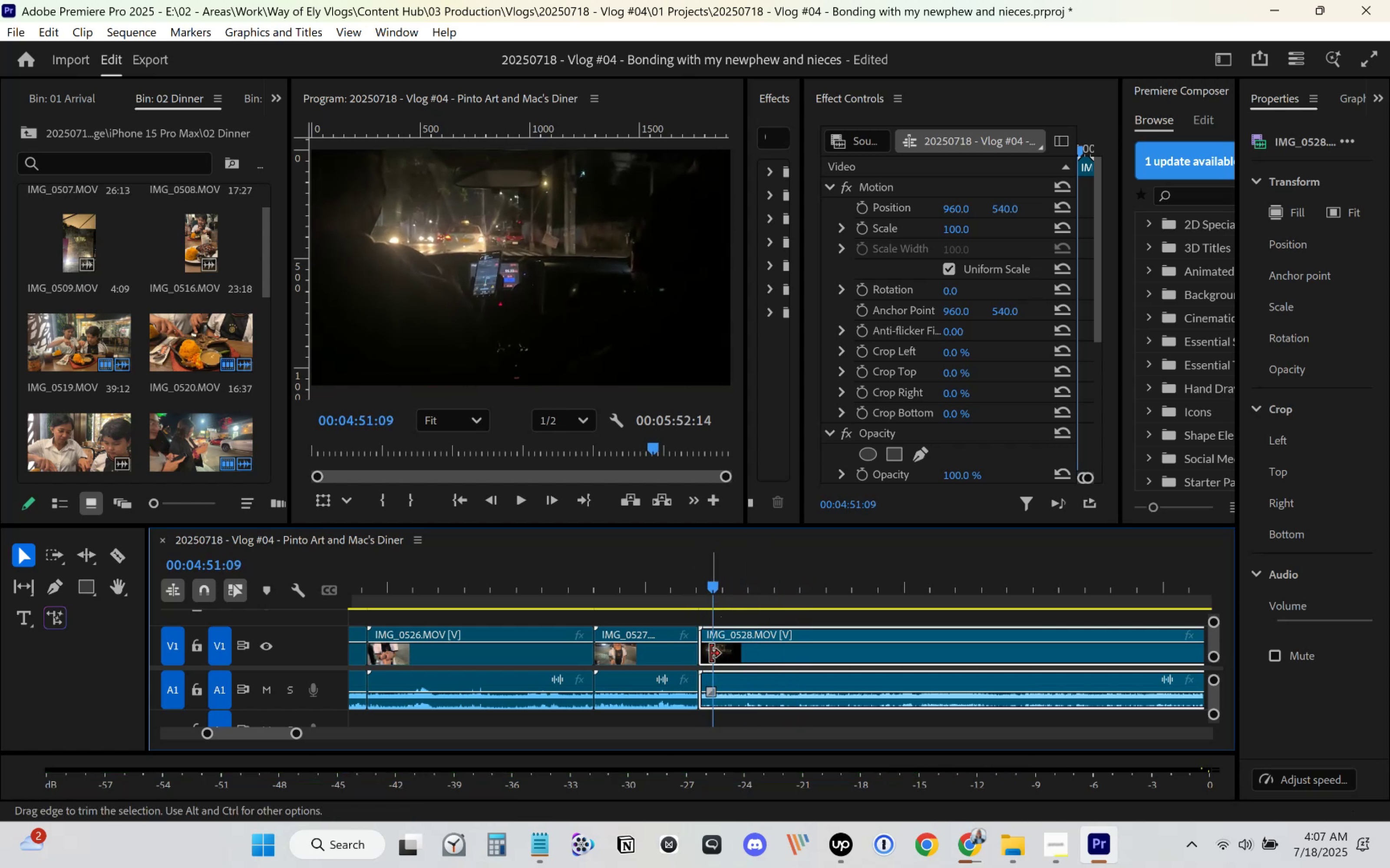 
left_click_drag(start_coordinate=[707, 656], to_coordinate=[714, 657])
 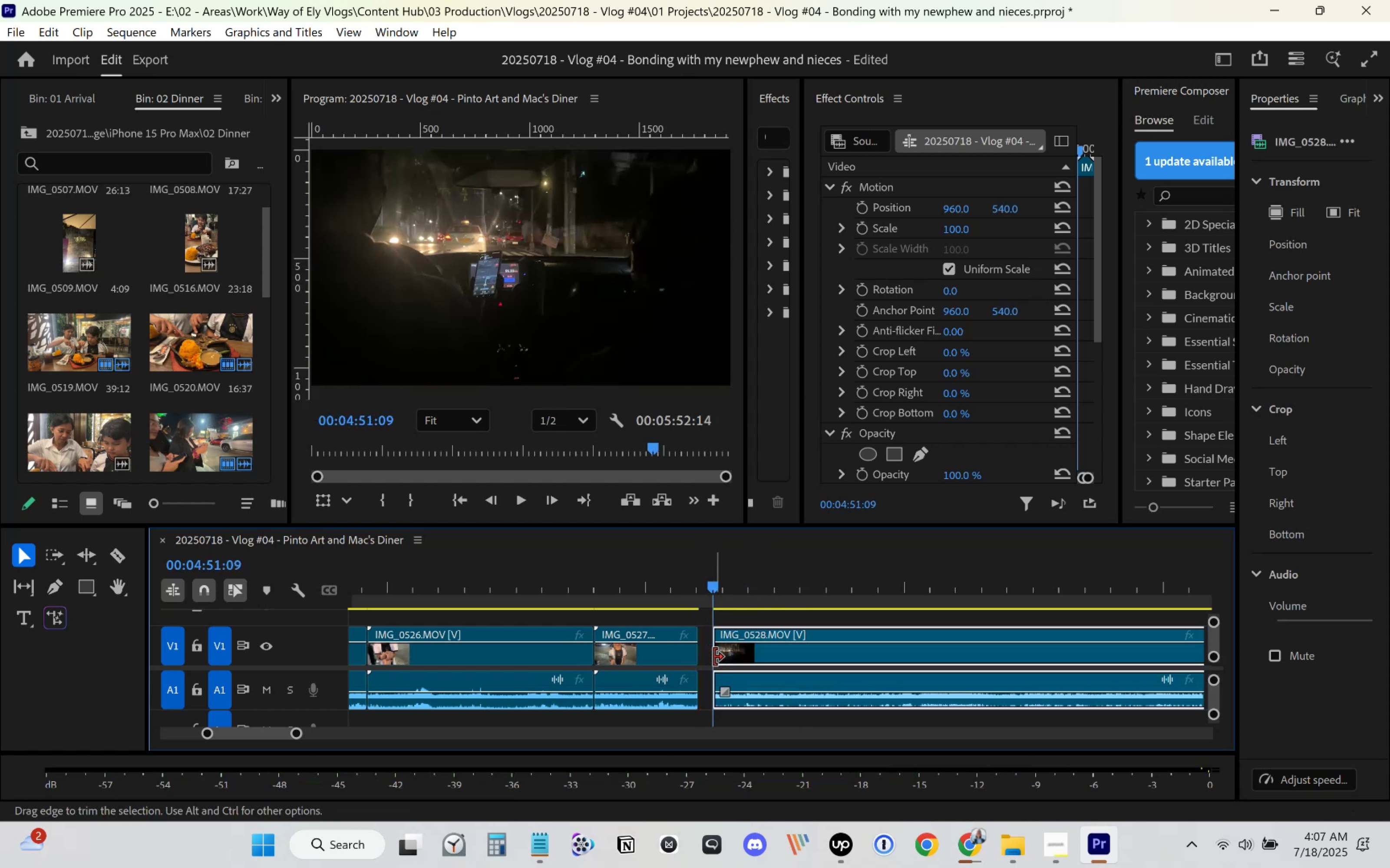 
key(Space)
 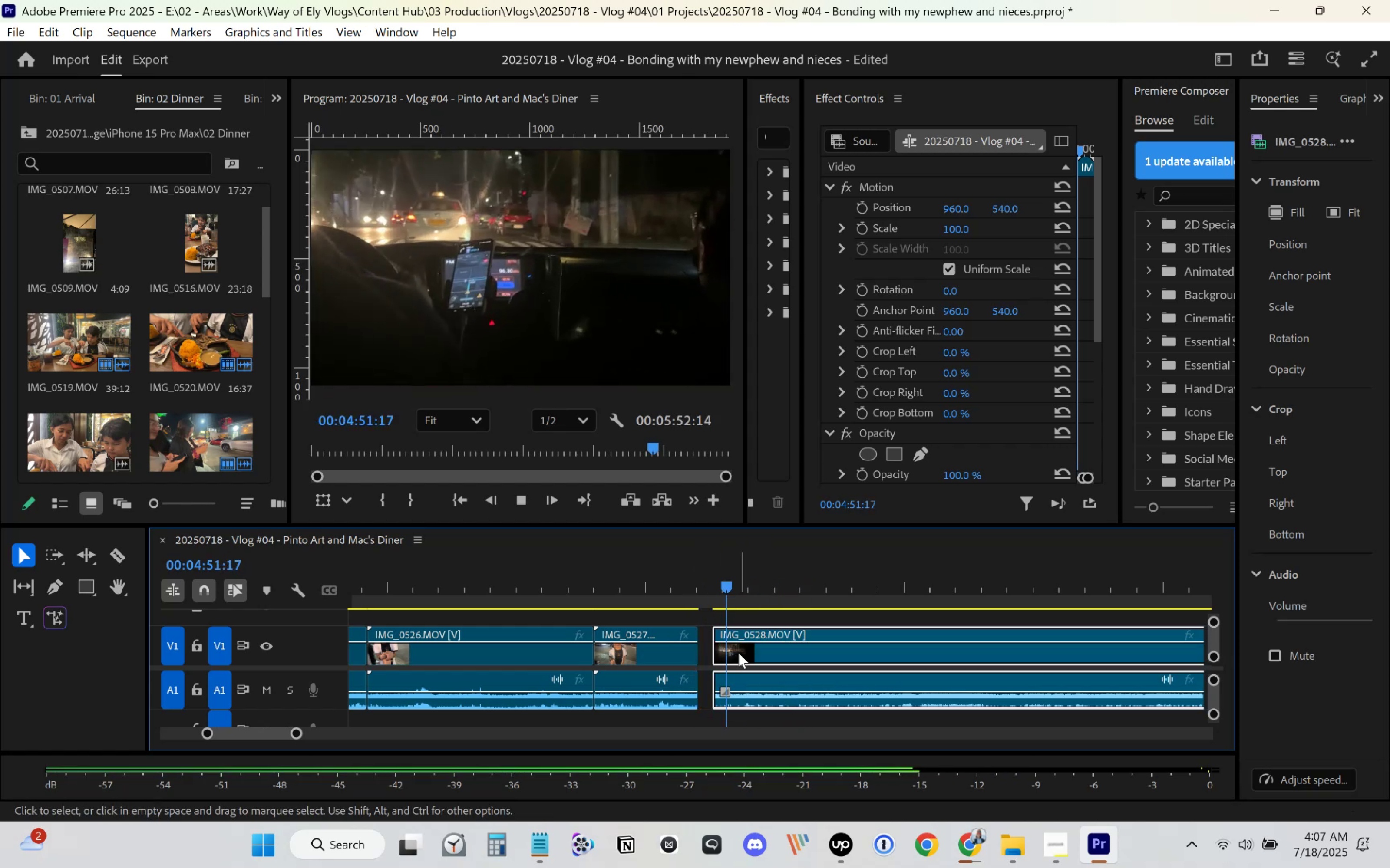 
left_click_drag(start_coordinate=[741, 655], to_coordinate=[730, 657])
 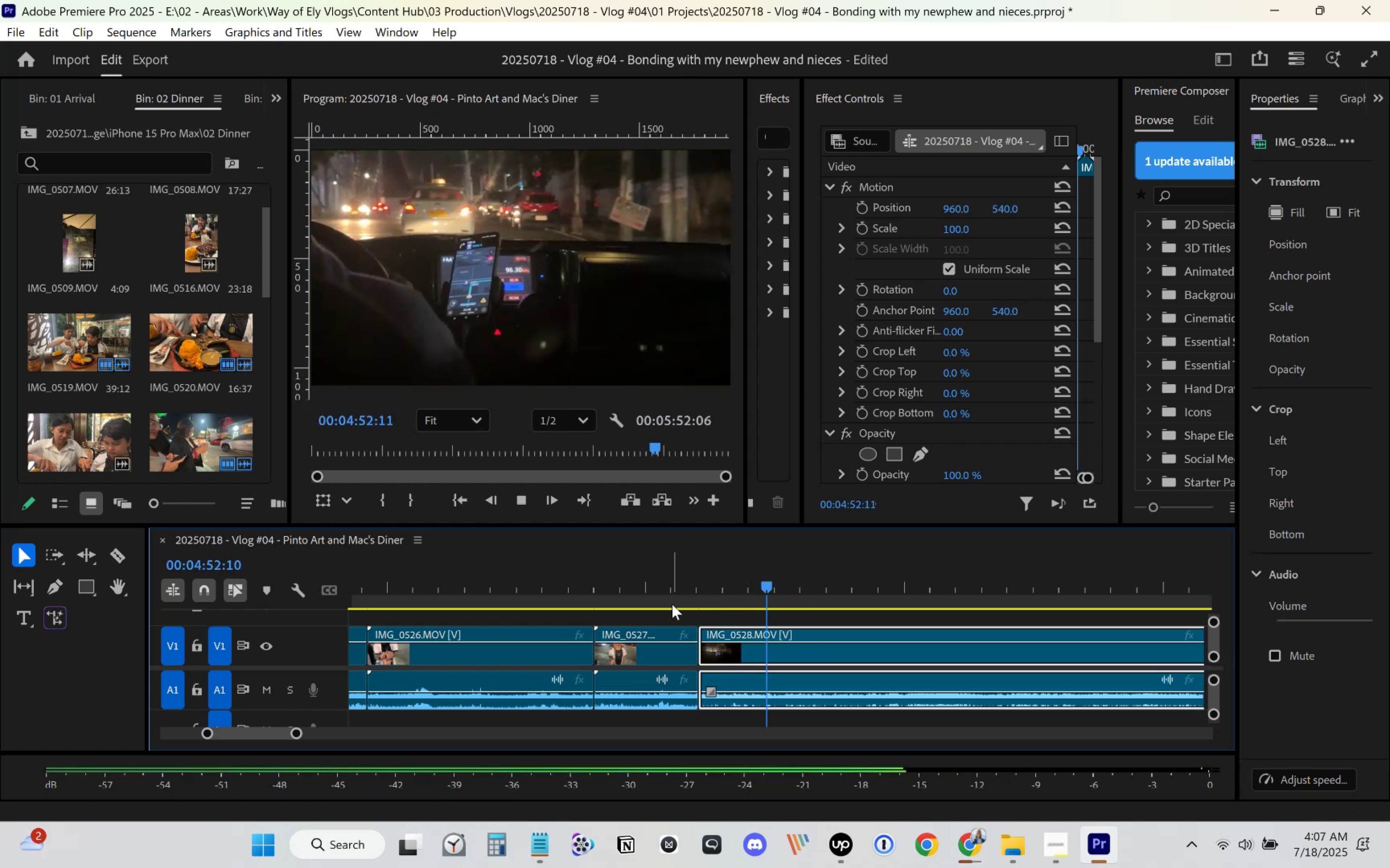 
left_click([669, 598])
 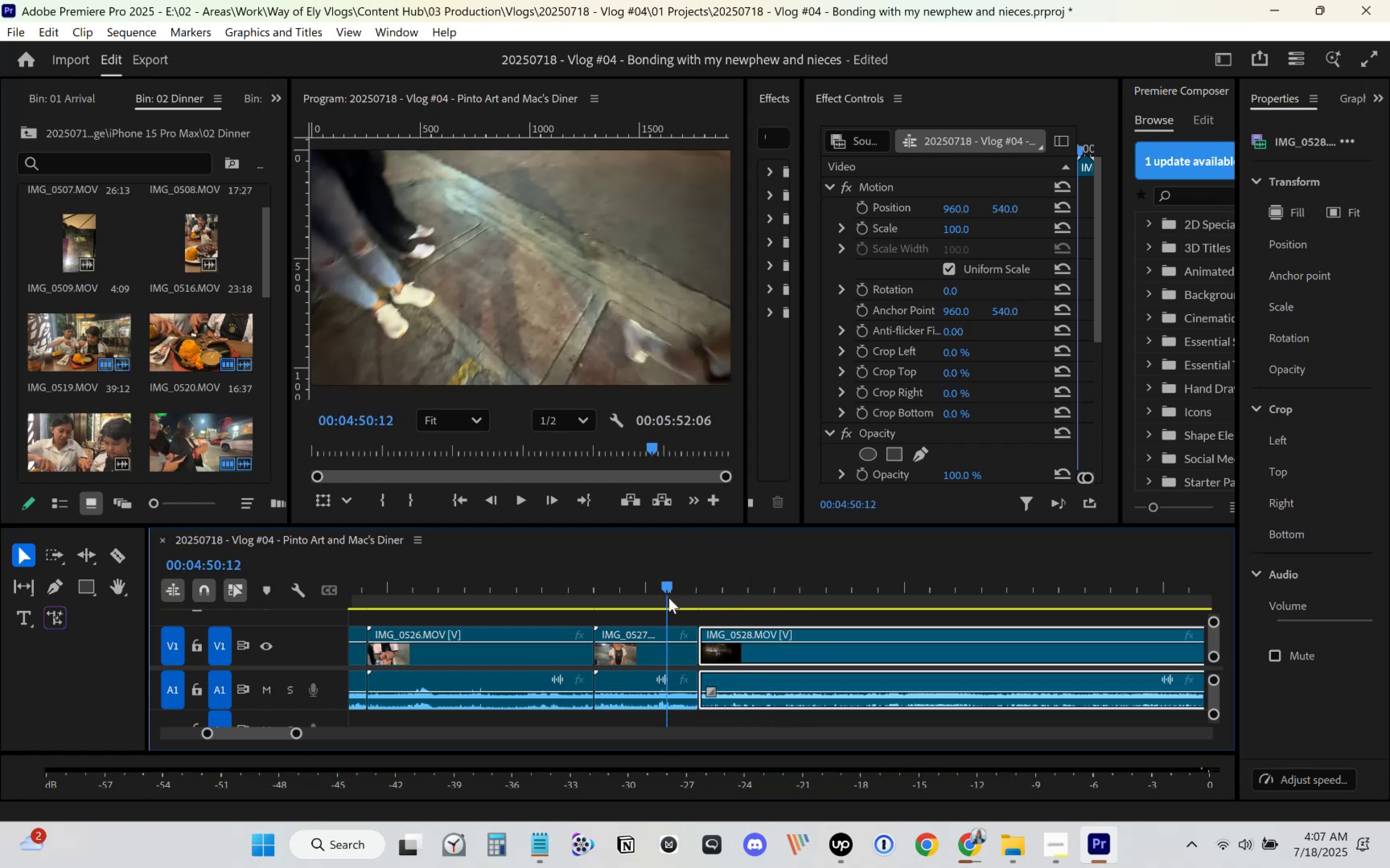 
key(Space)
 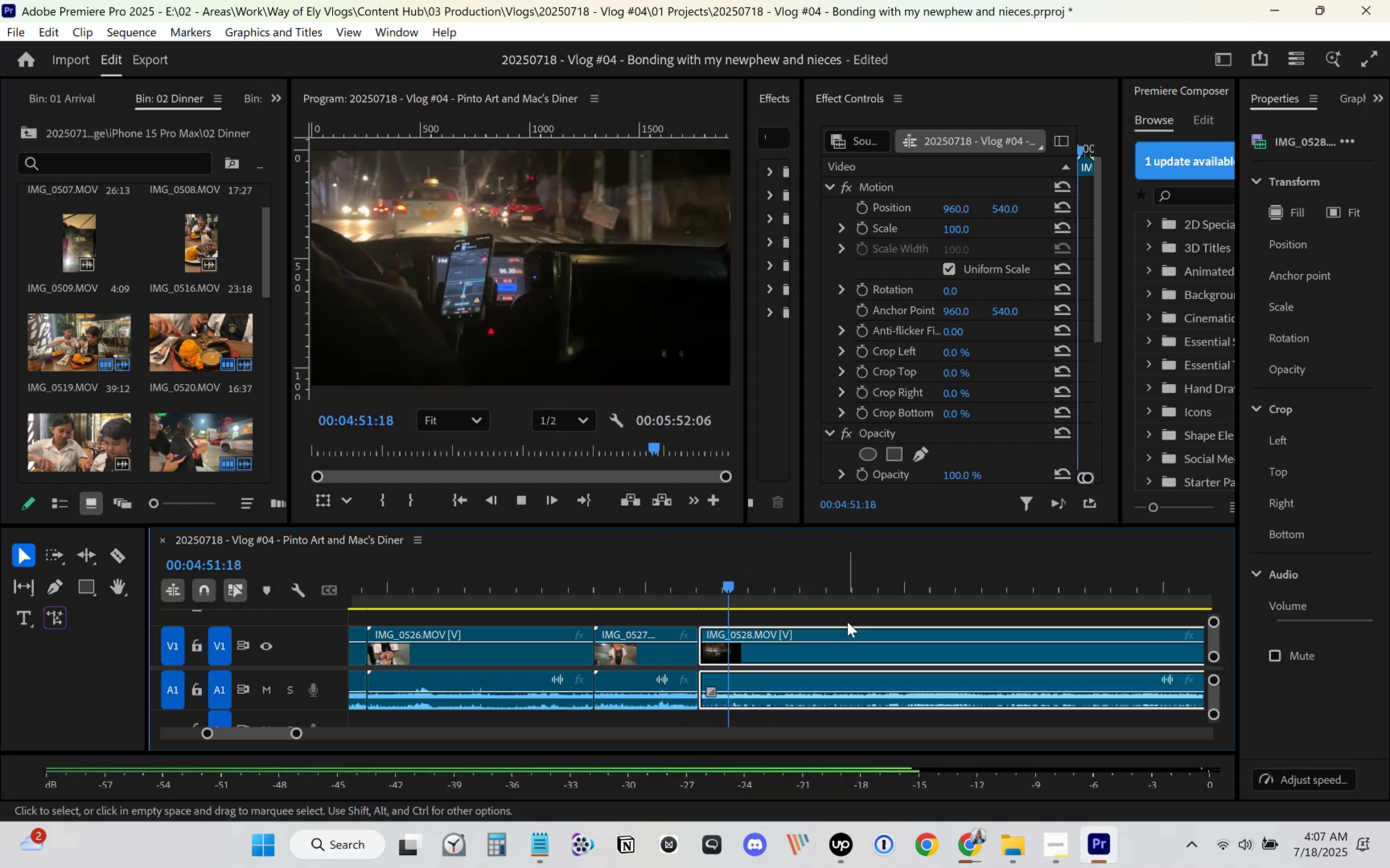 
scroll: coordinate [888, 632], scroll_direction: down, amount: 4.0
 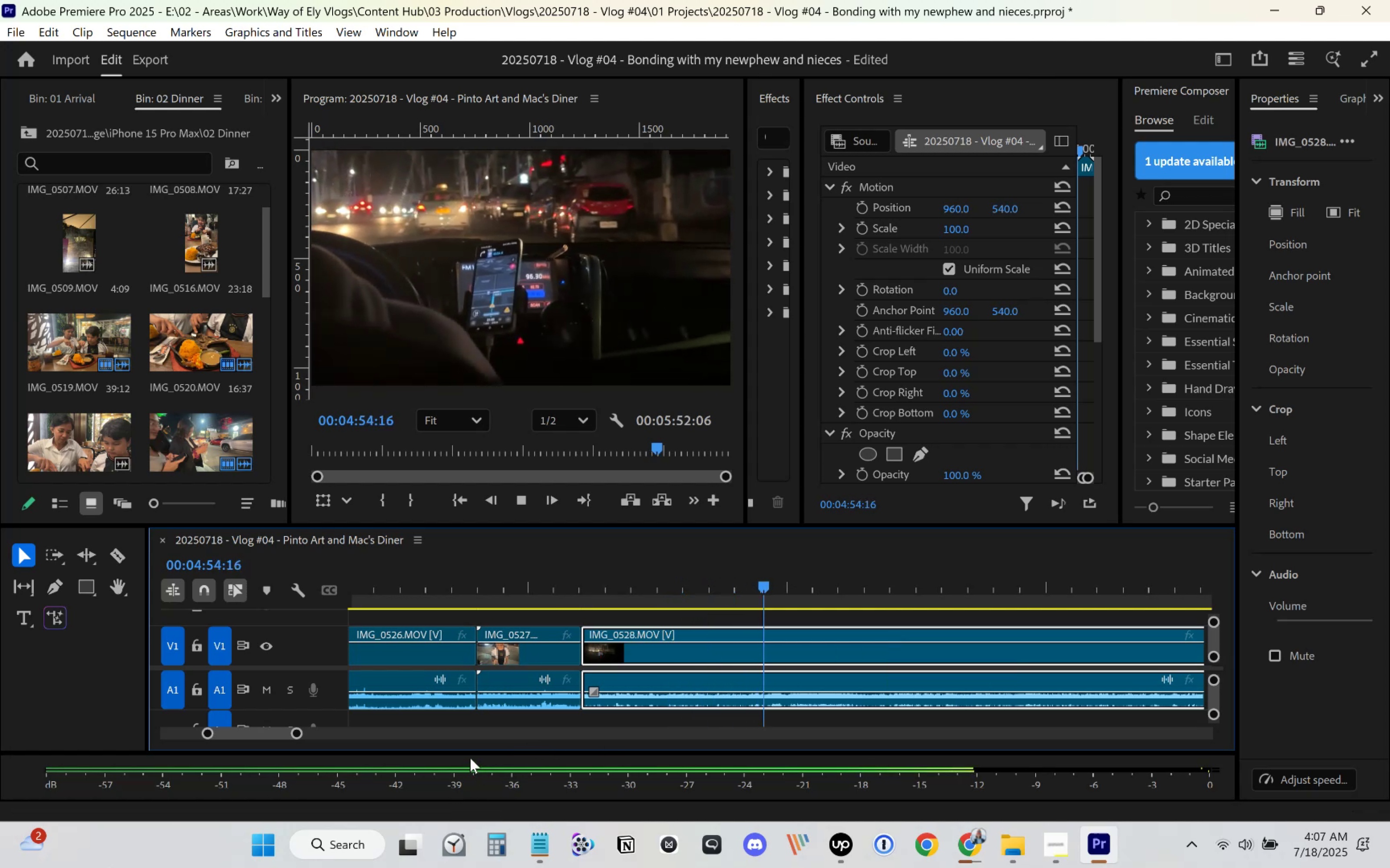 
left_click_drag(start_coordinate=[295, 734], to_coordinate=[301, 733])
 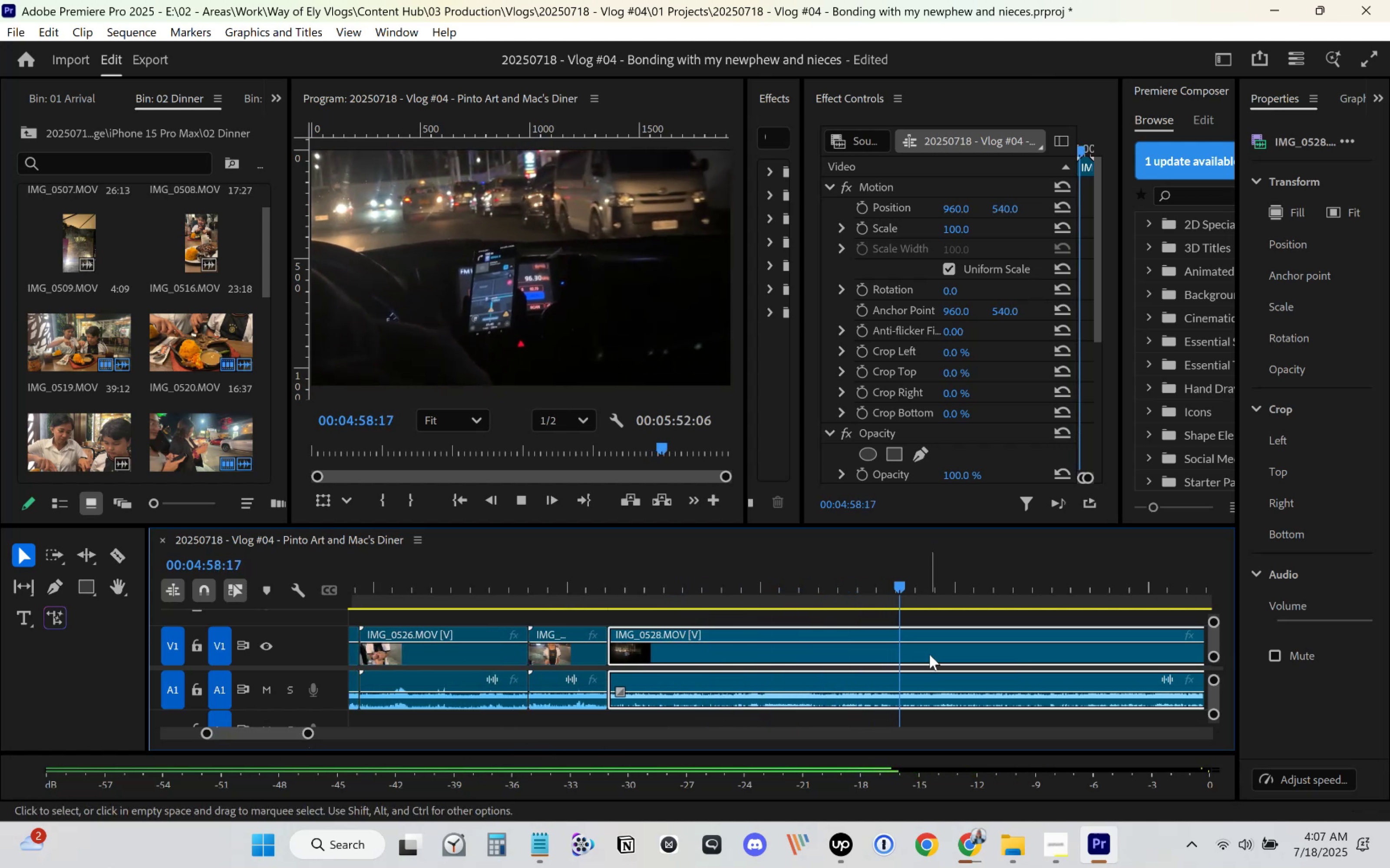 
scroll: coordinate [967, 660], scroll_direction: down, amount: 8.0
 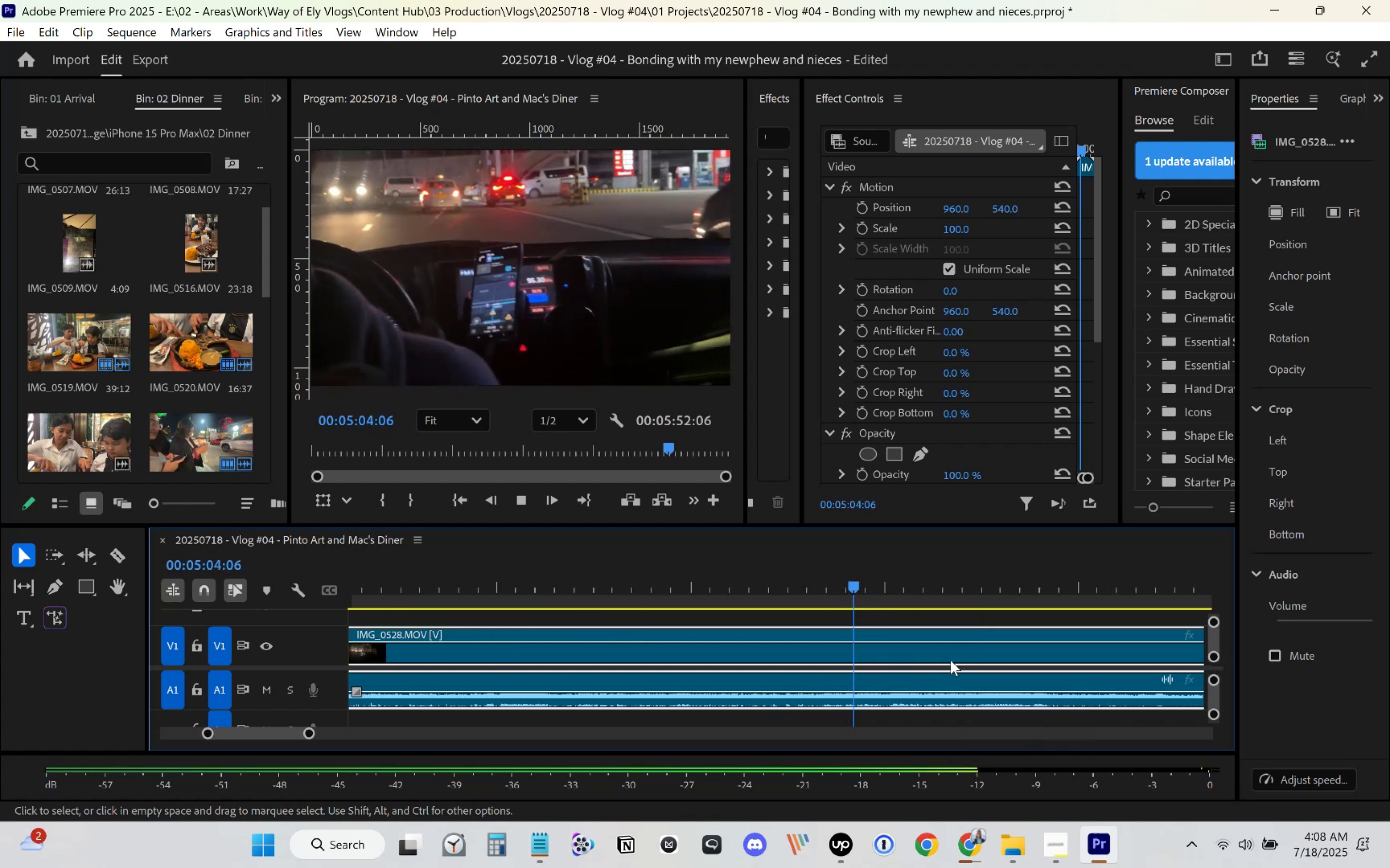 
key(Space)
 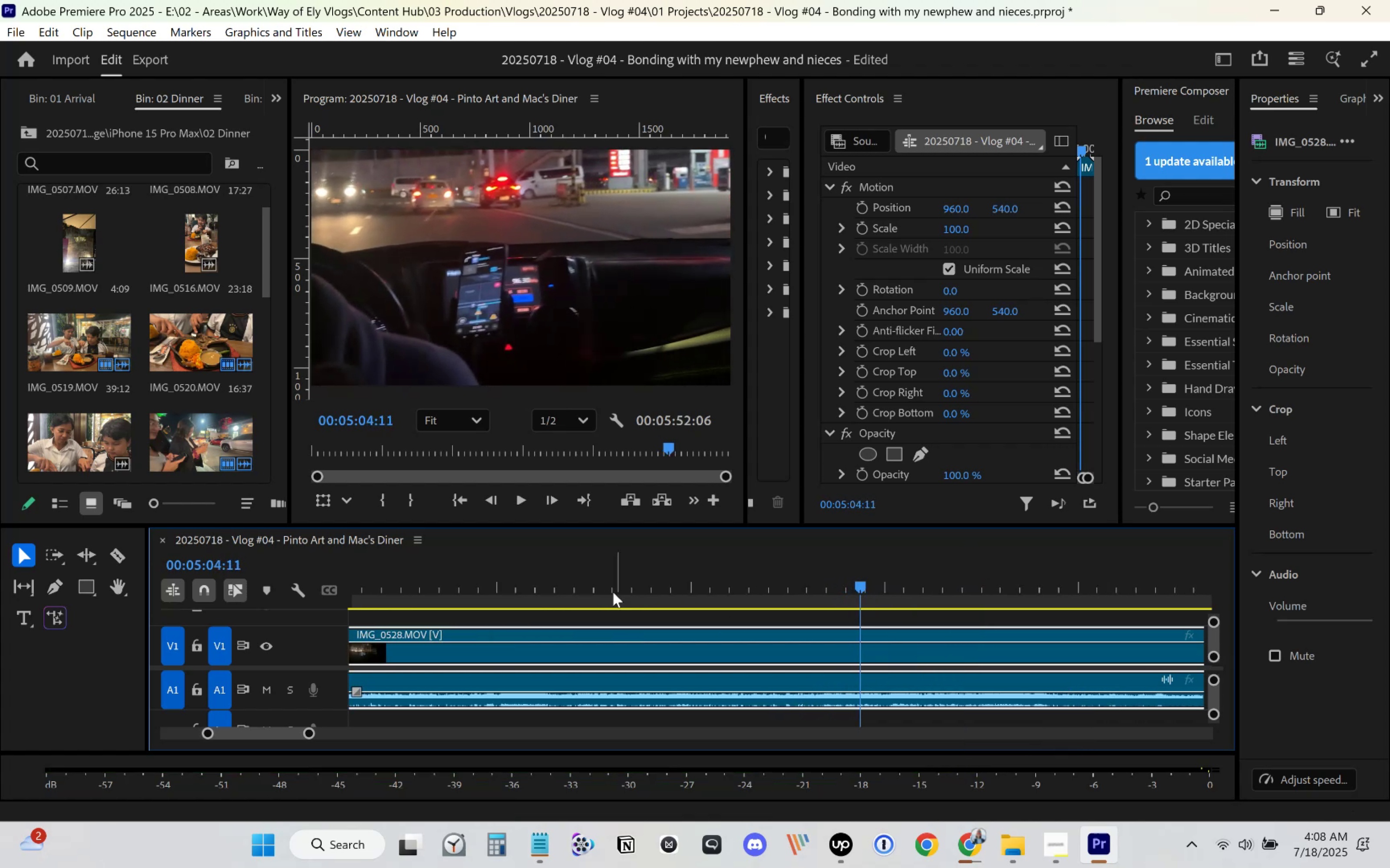 
left_click([567, 586])
 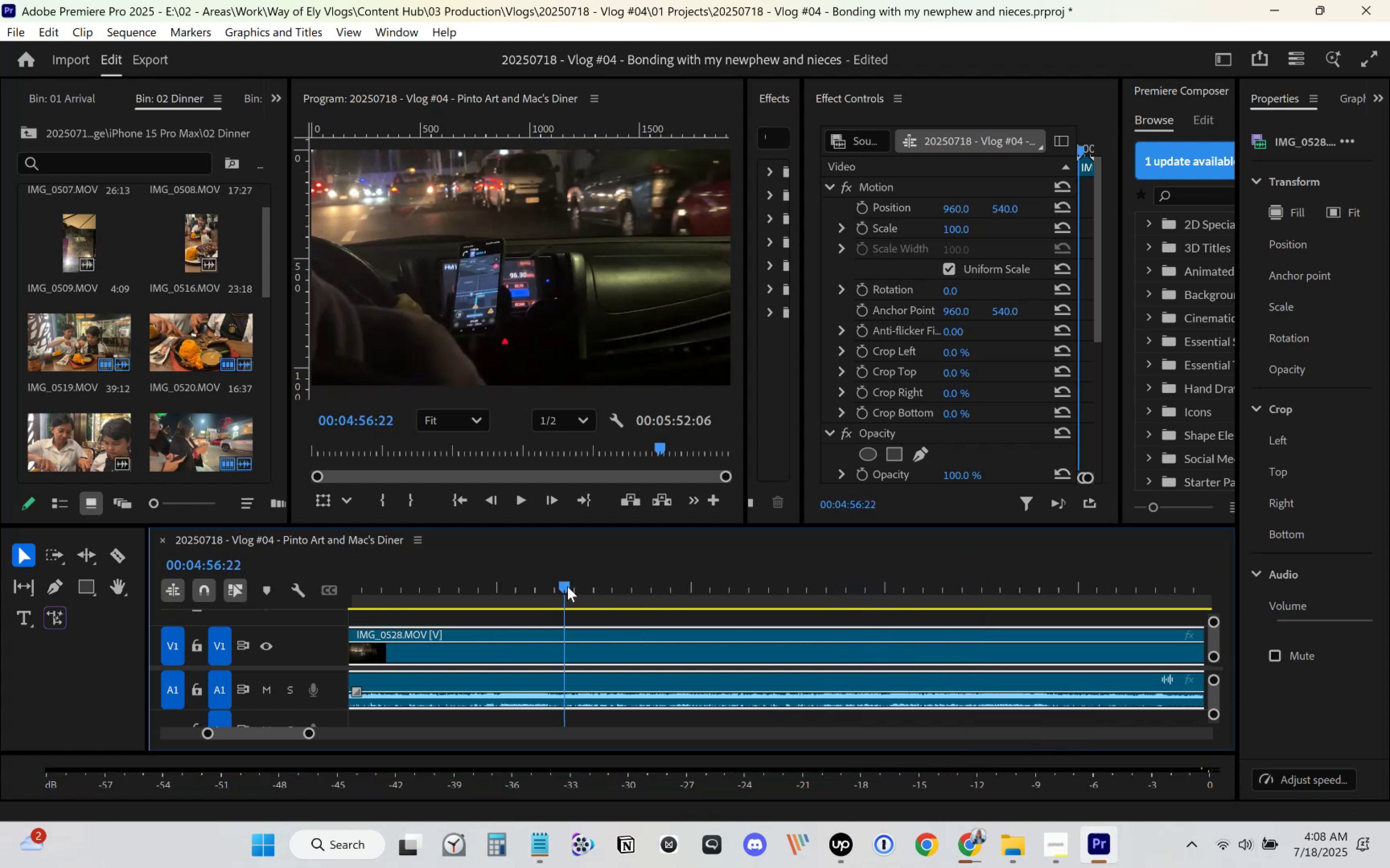 
key(Space)
 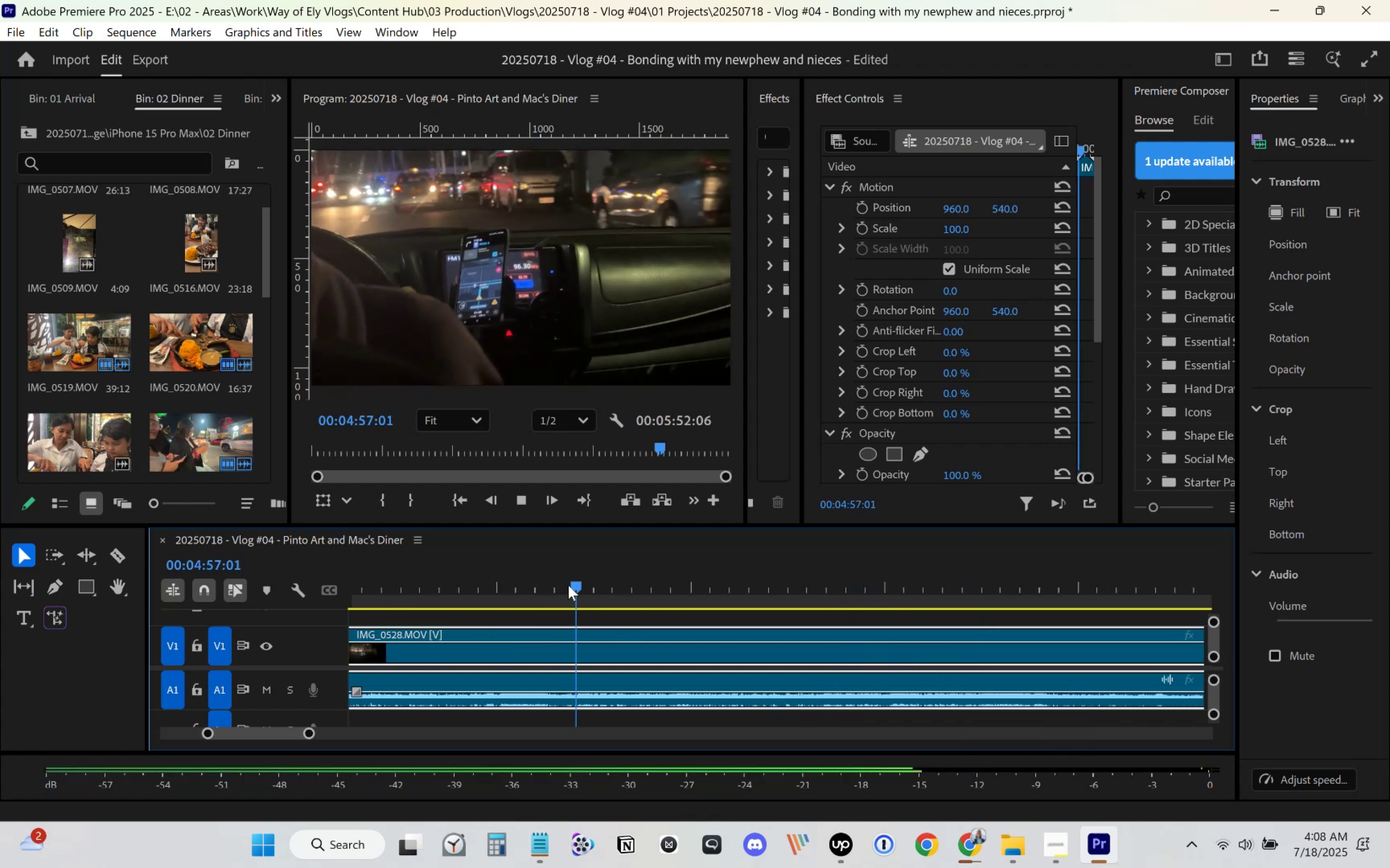 
key(C)
 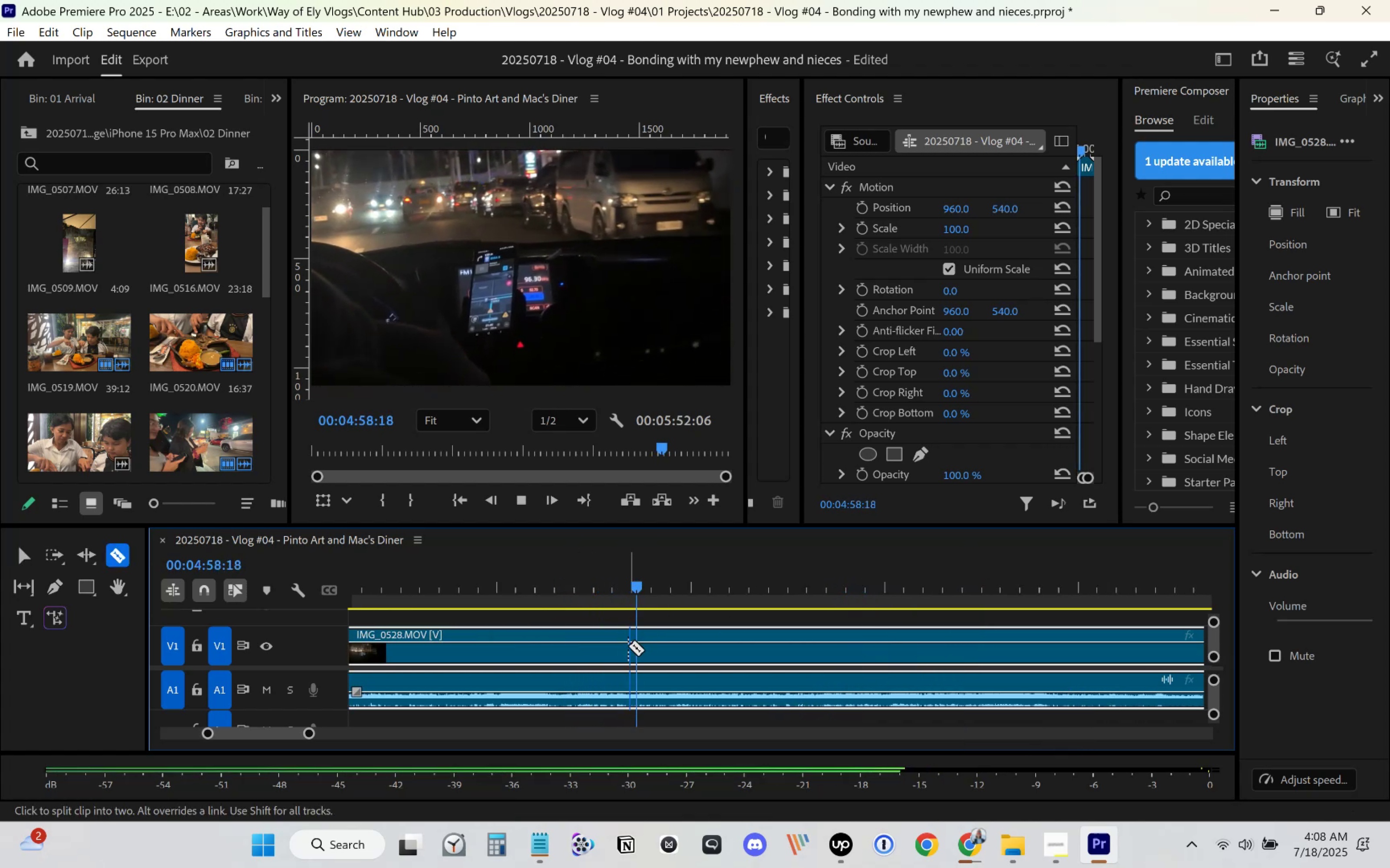 
left_click([630, 648])
 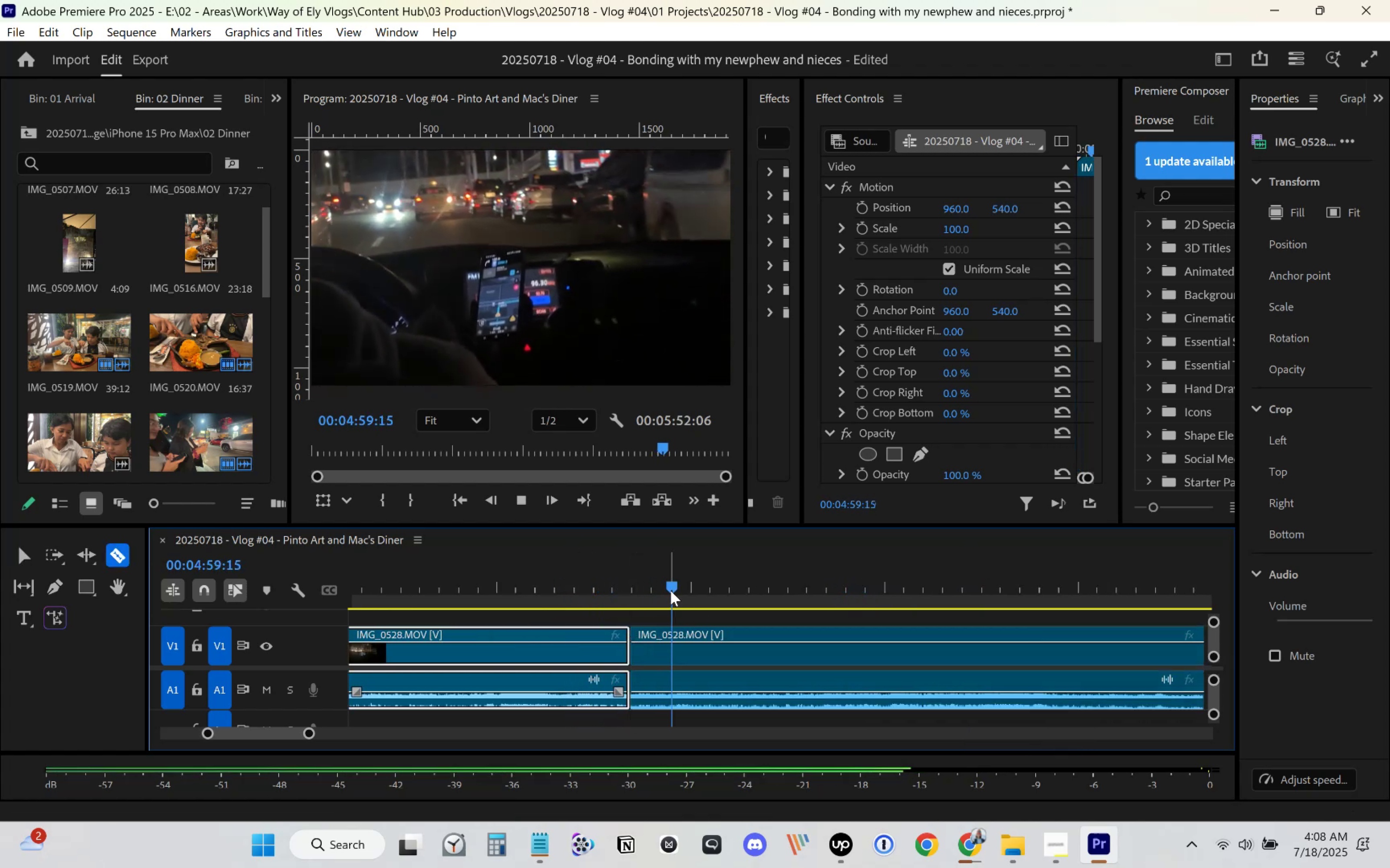 
left_click_drag(start_coordinate=[678, 590], to_coordinate=[1005, 600])
 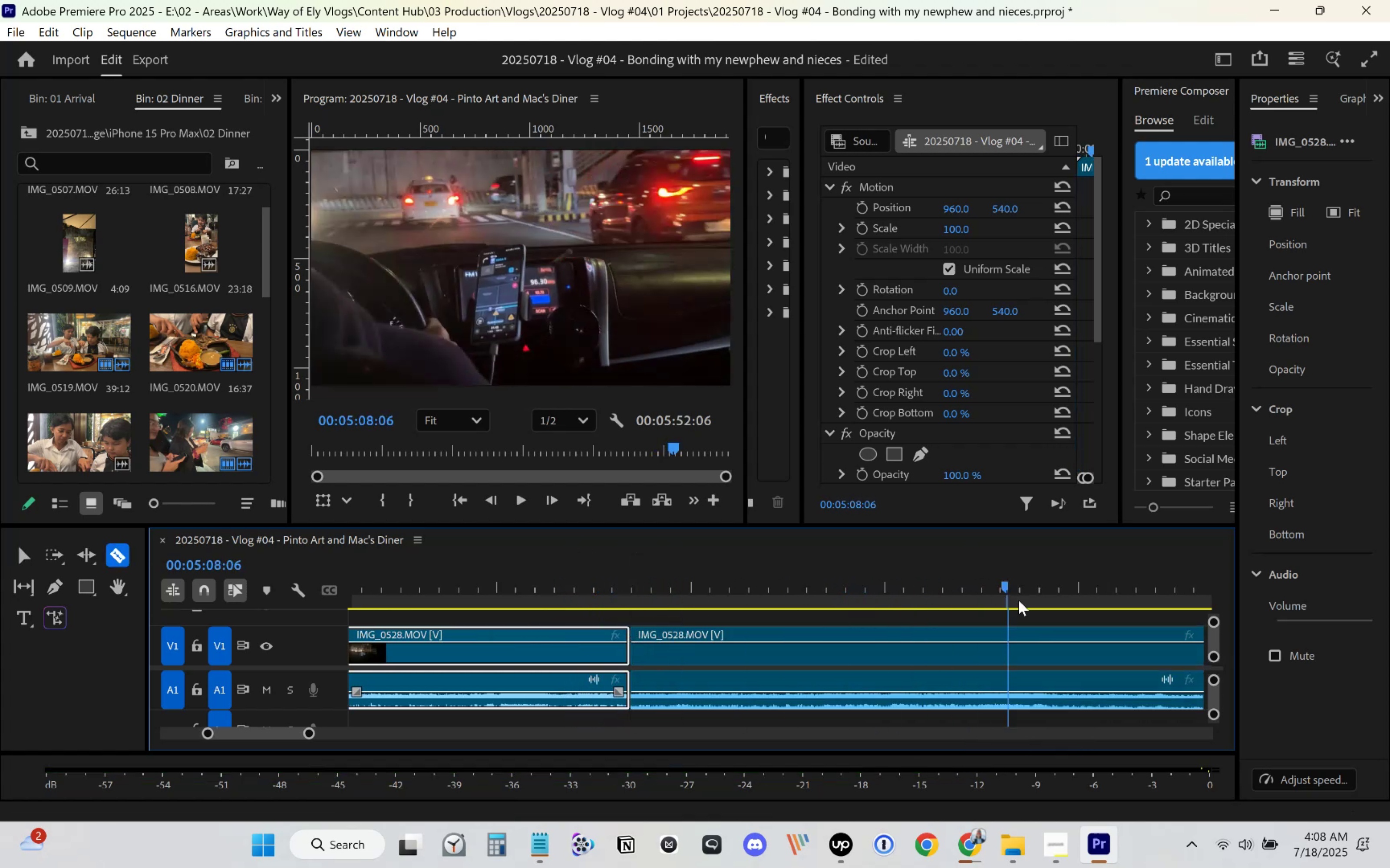 
key(Space)
 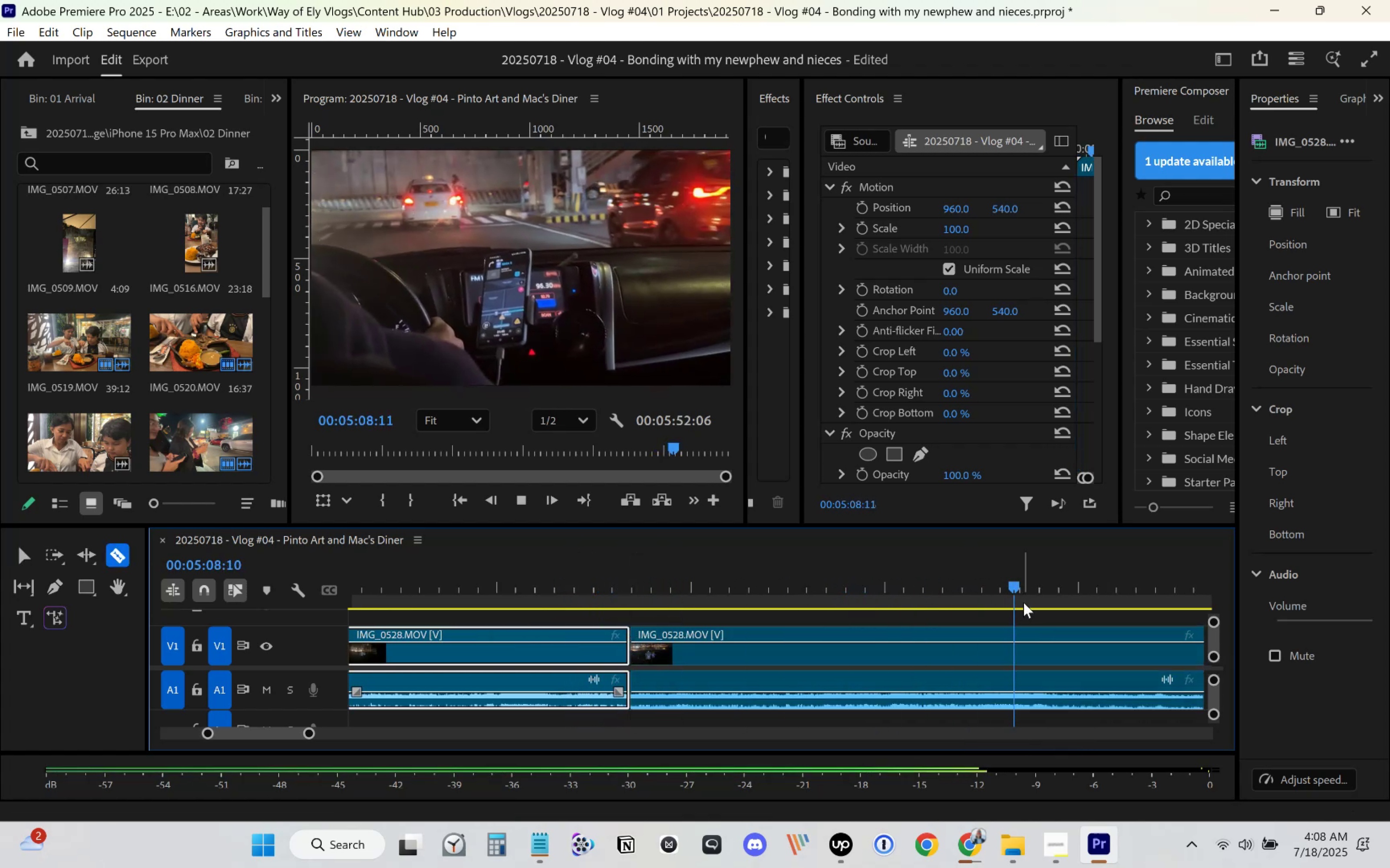 
scroll: coordinate [1011, 621], scroll_direction: down, amount: 12.0
 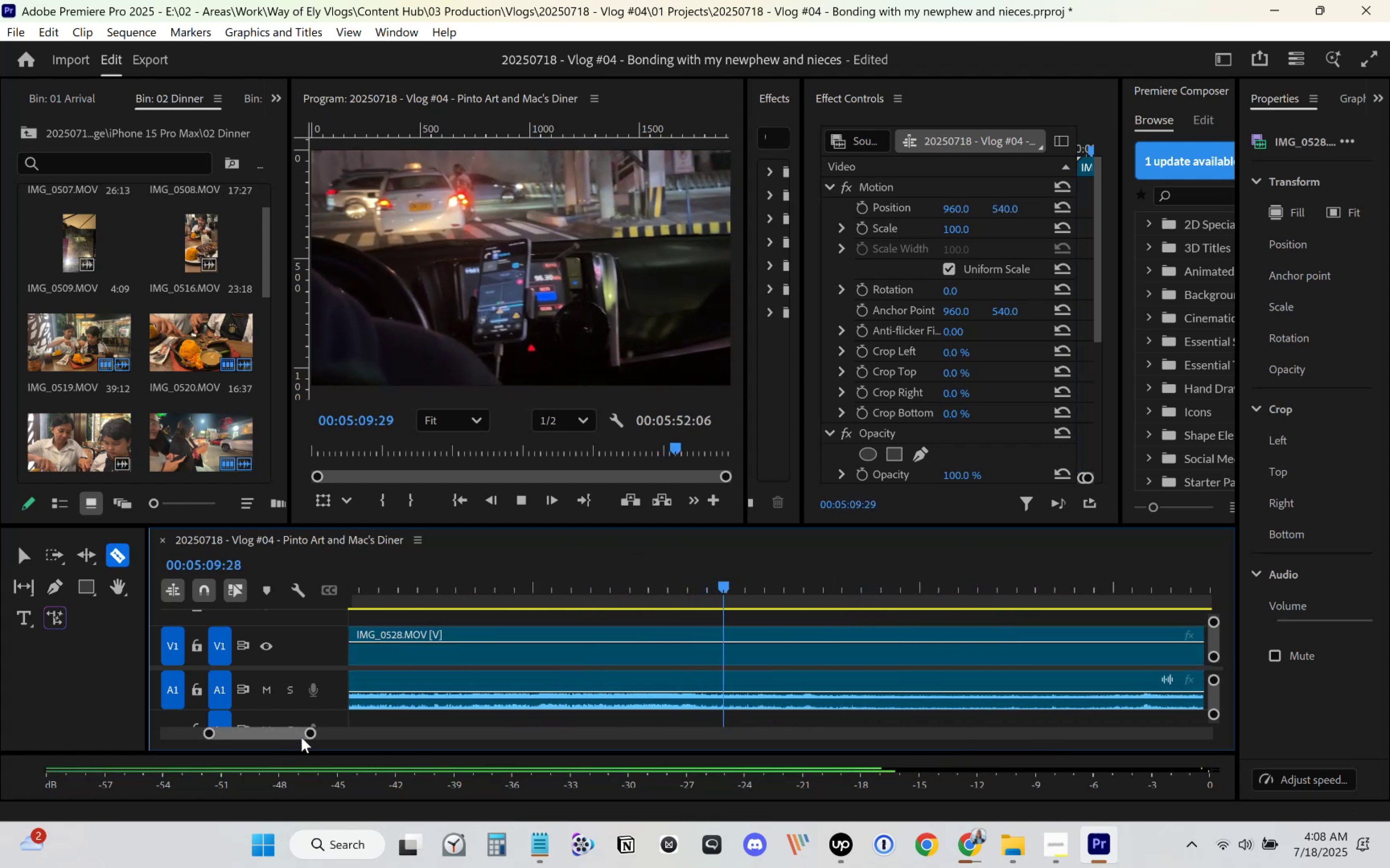 
left_click_drag(start_coordinate=[307, 735], to_coordinate=[352, 724])
 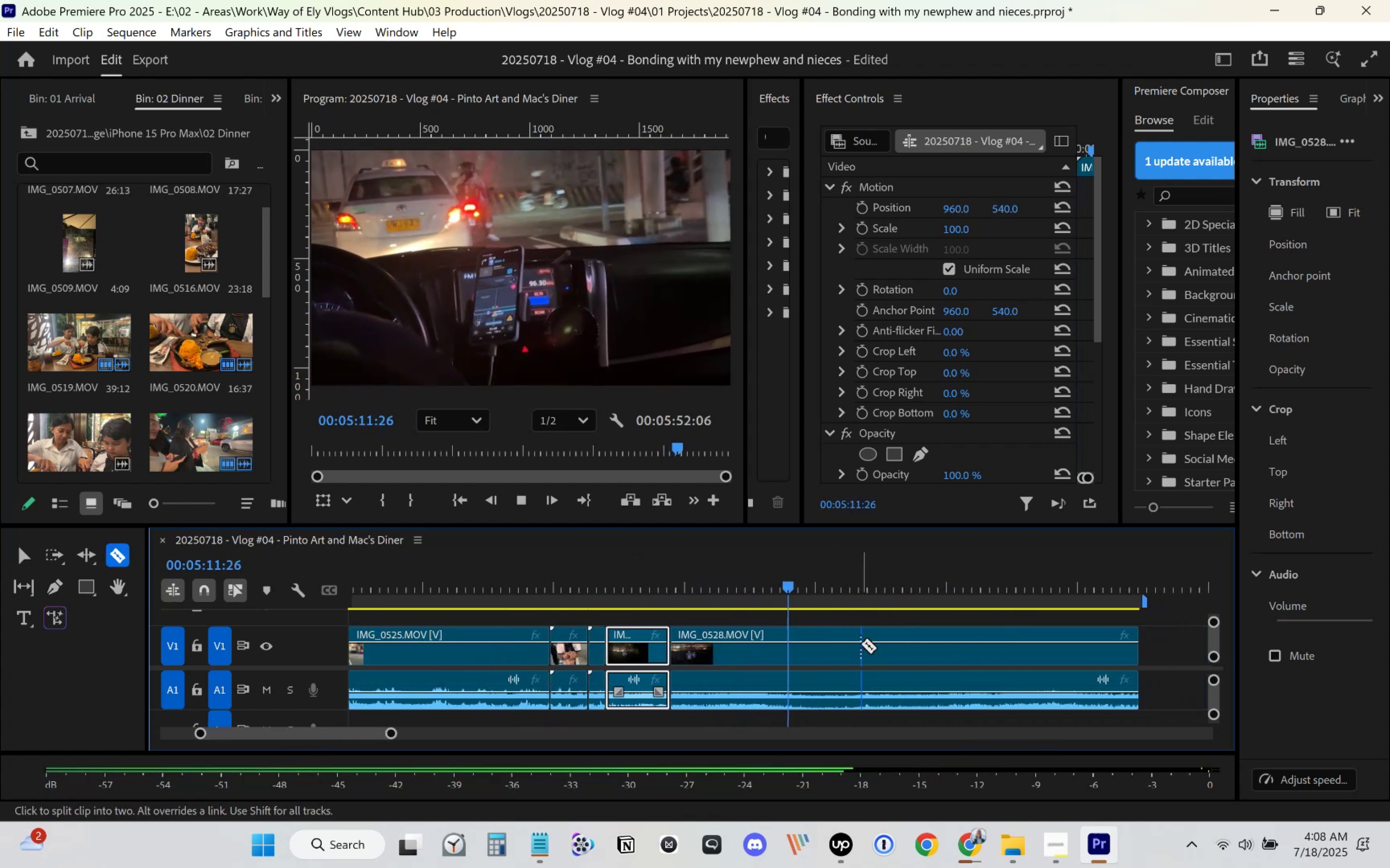 
left_click_drag(start_coordinate=[828, 585], to_coordinate=[1049, 592])
 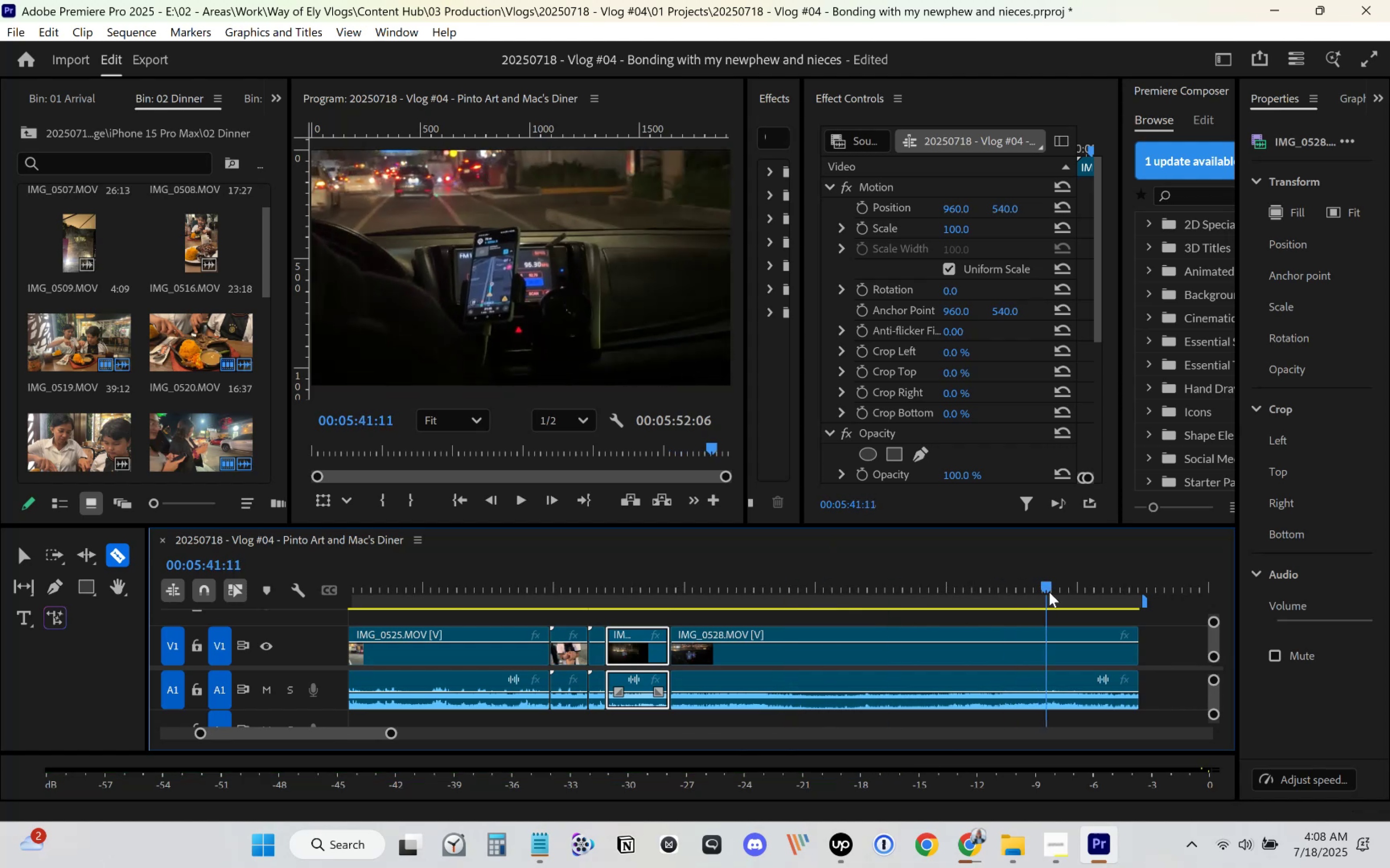 
type( vv )
 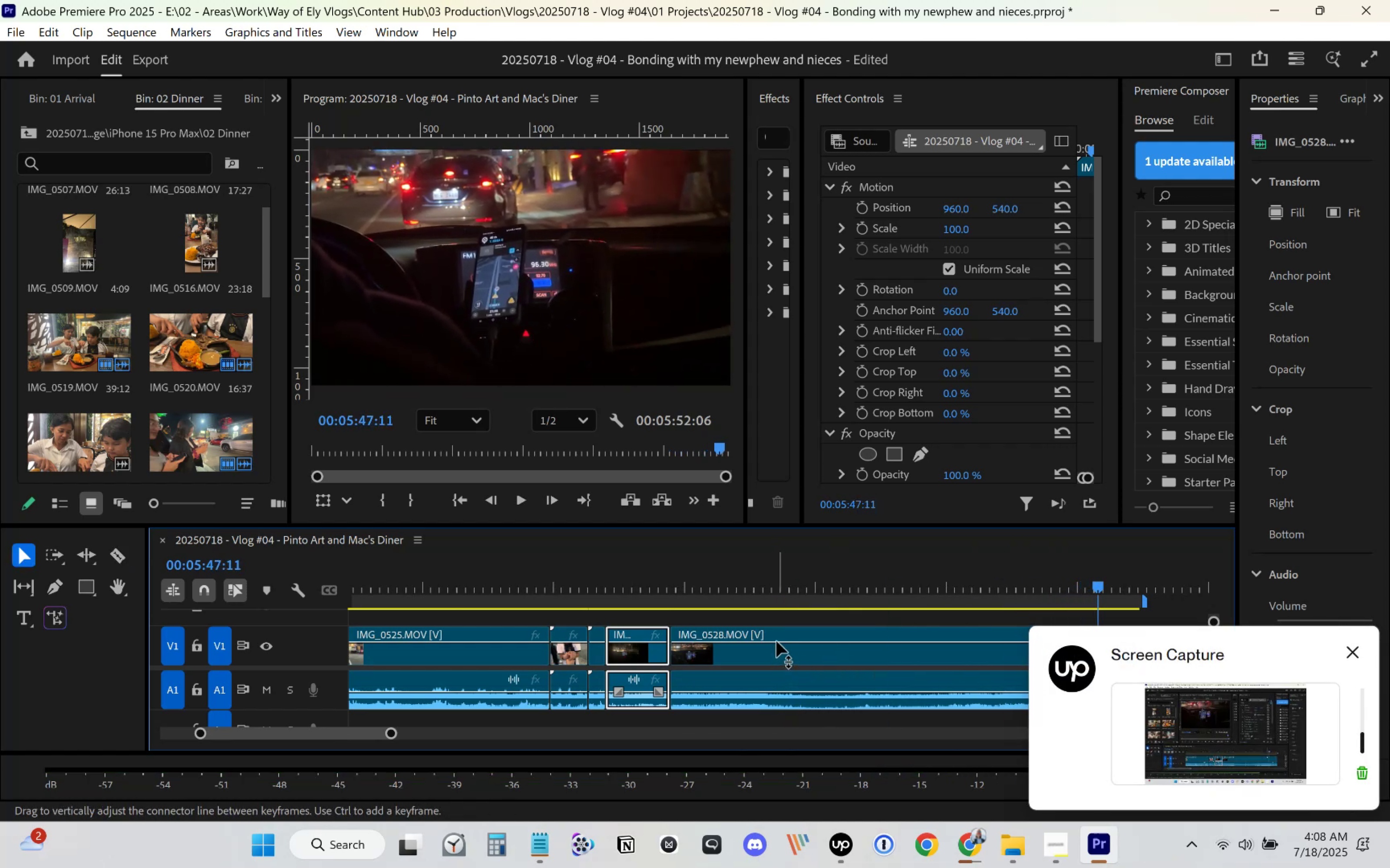 
left_click([777, 641])
 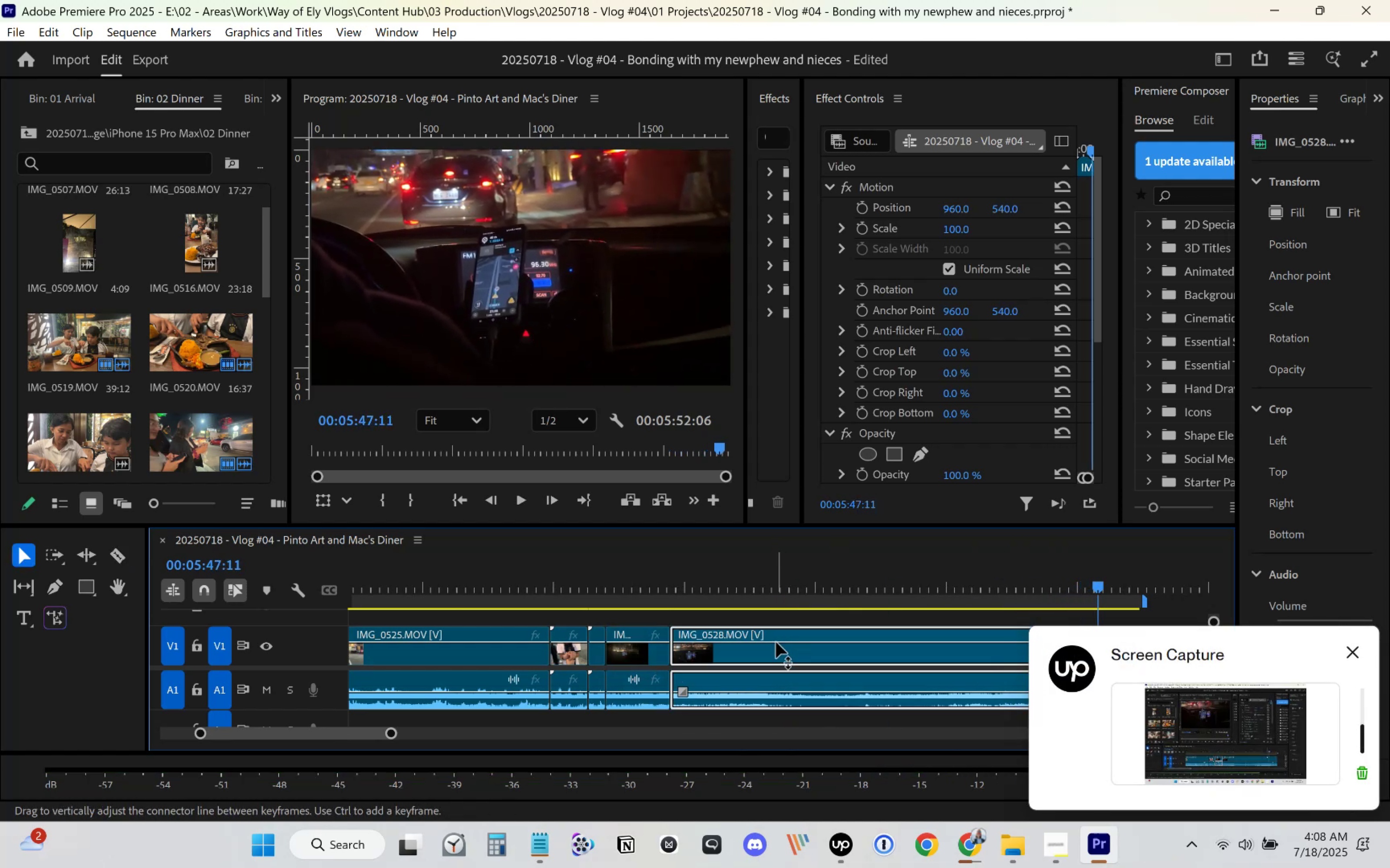 
key(Delete)
 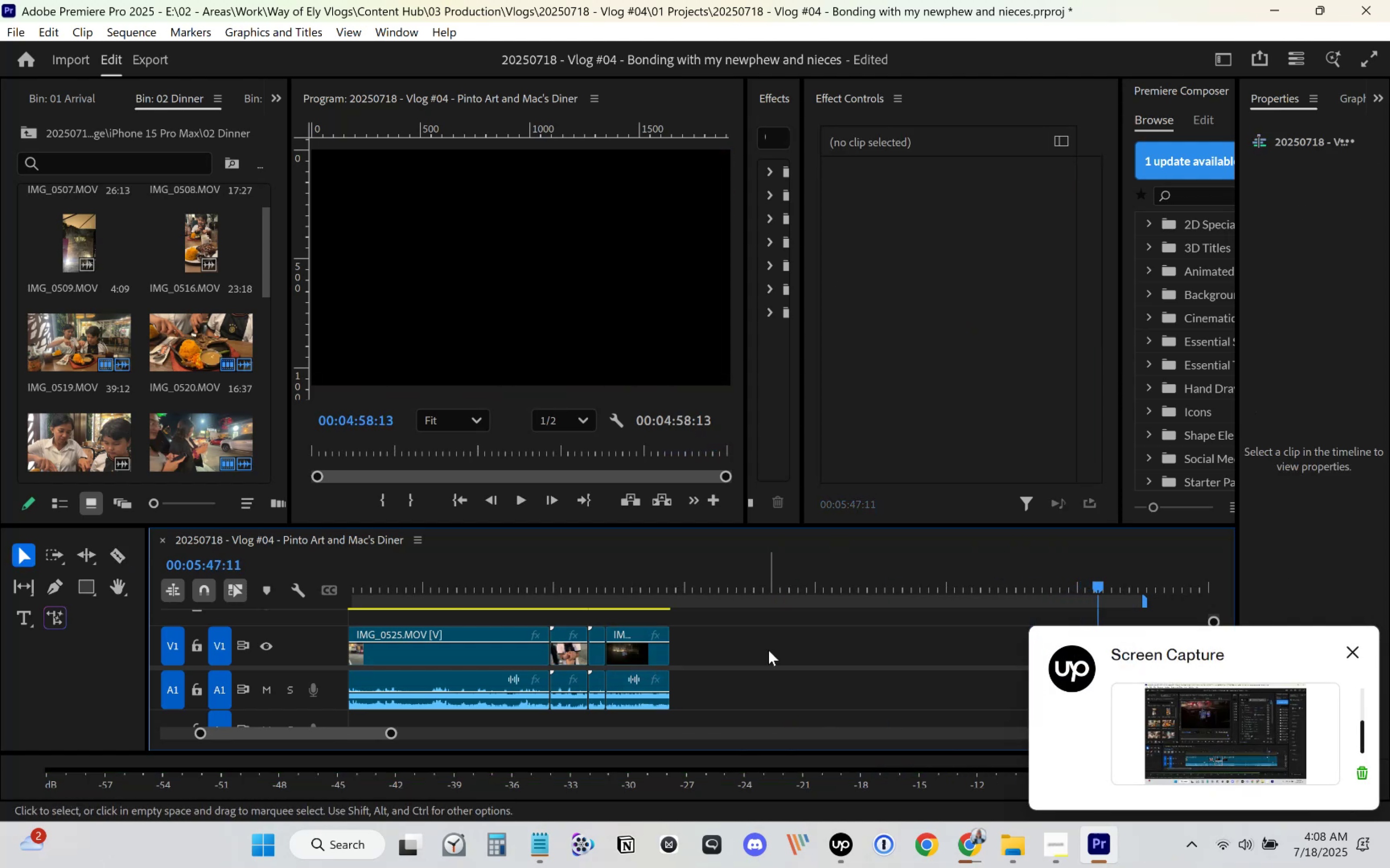 
key(Delete)
 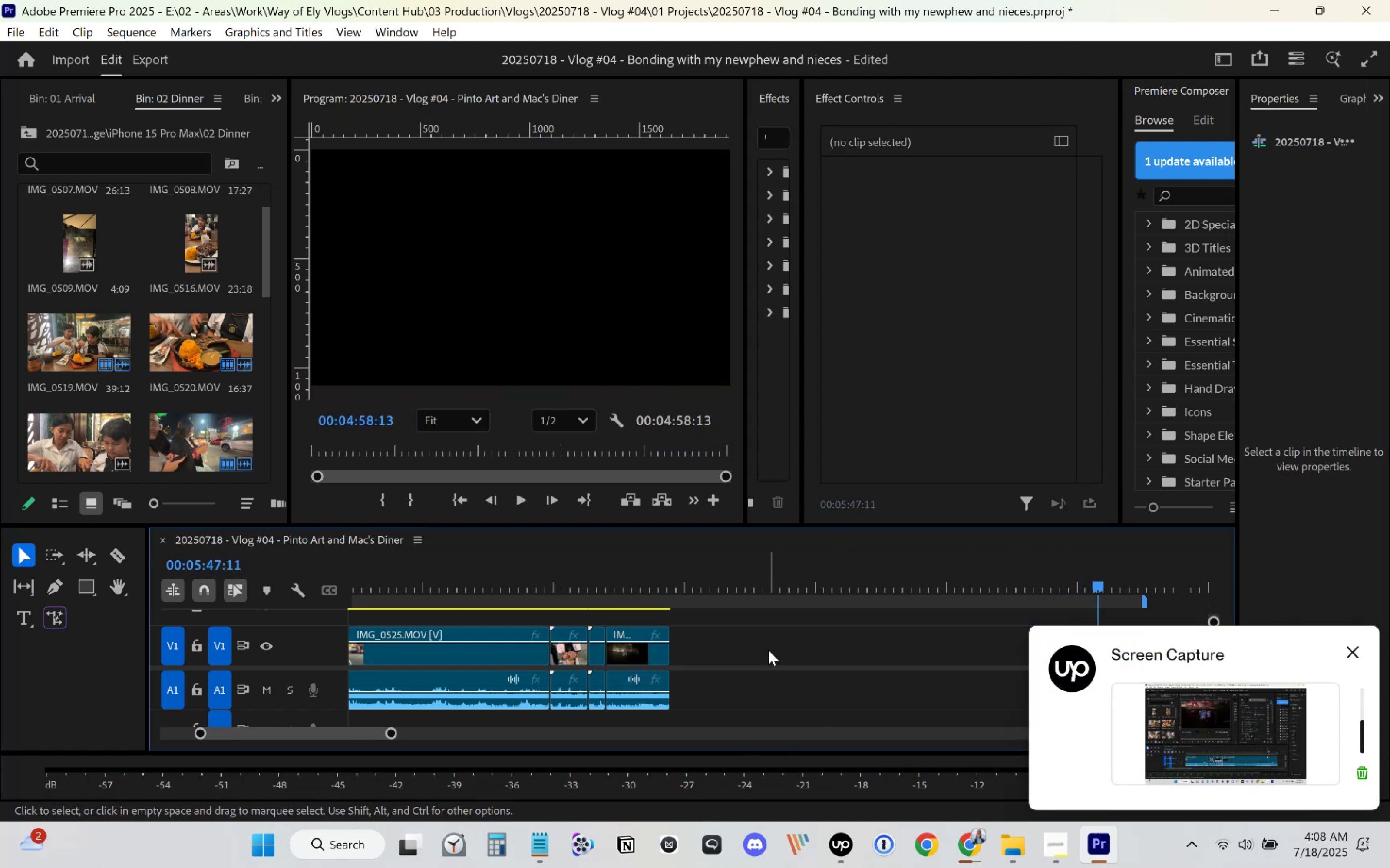 
left_click([768, 650])
 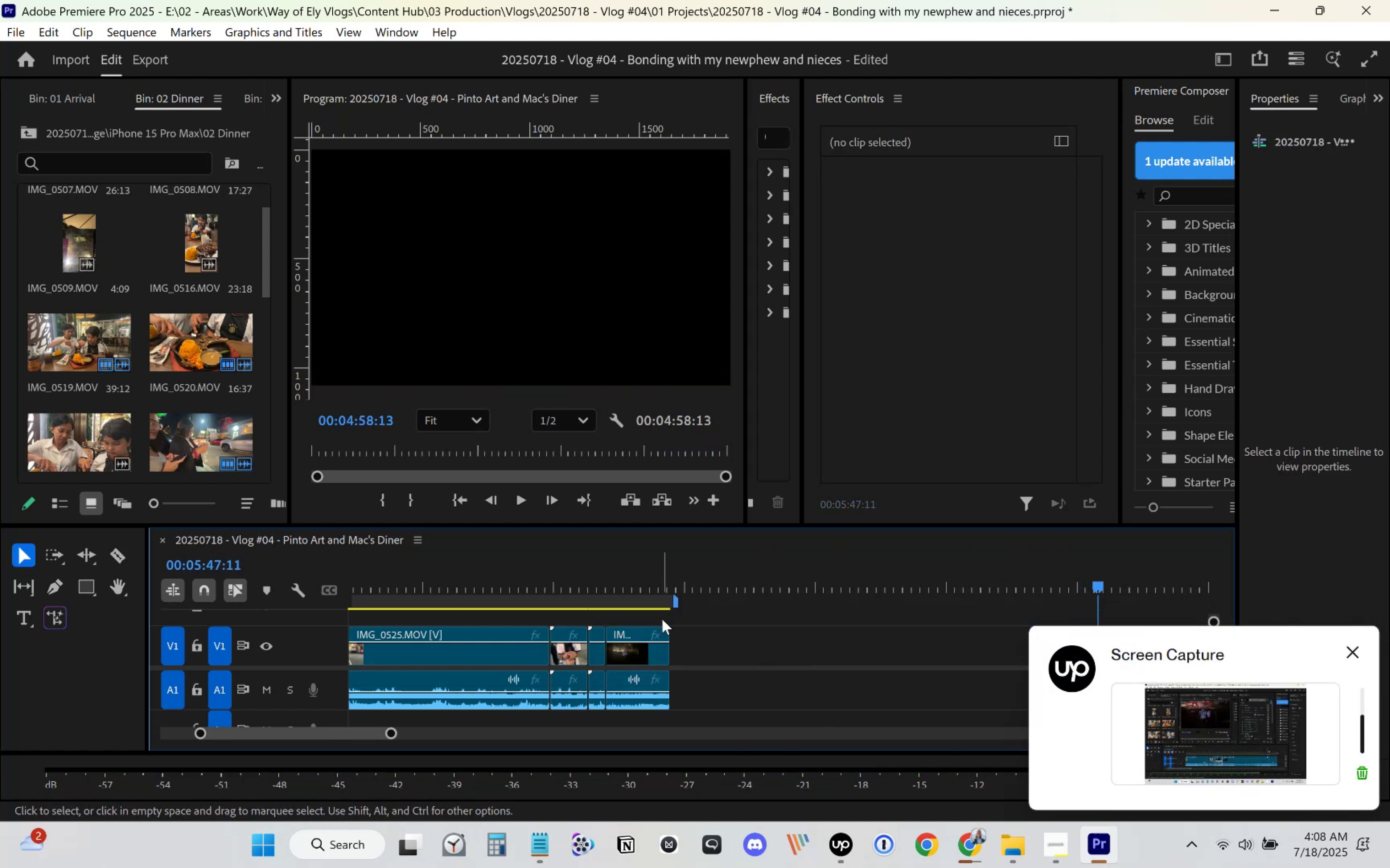 
left_click([611, 592])
 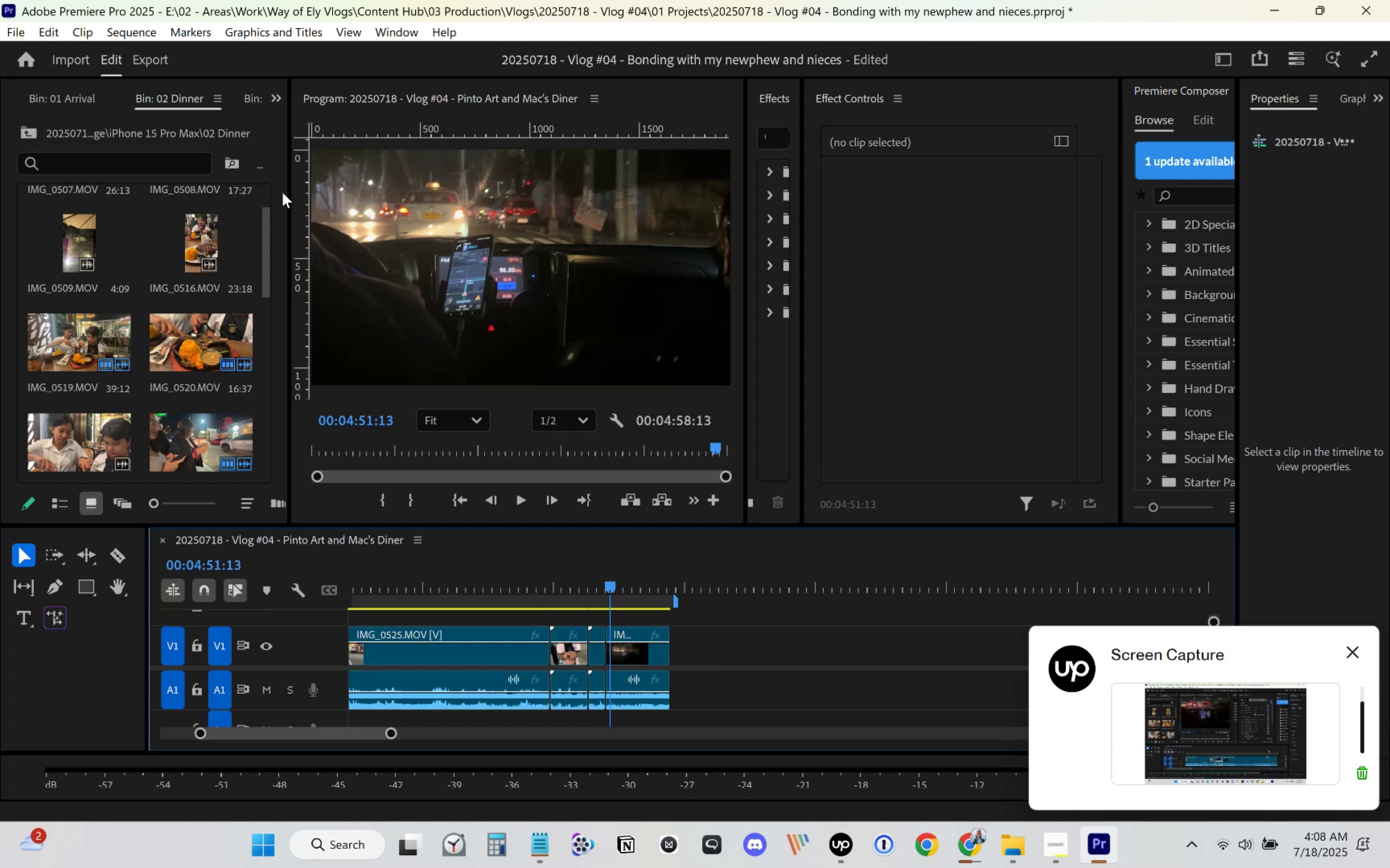 
left_click_drag(start_coordinate=[289, 192], to_coordinate=[426, 217])
 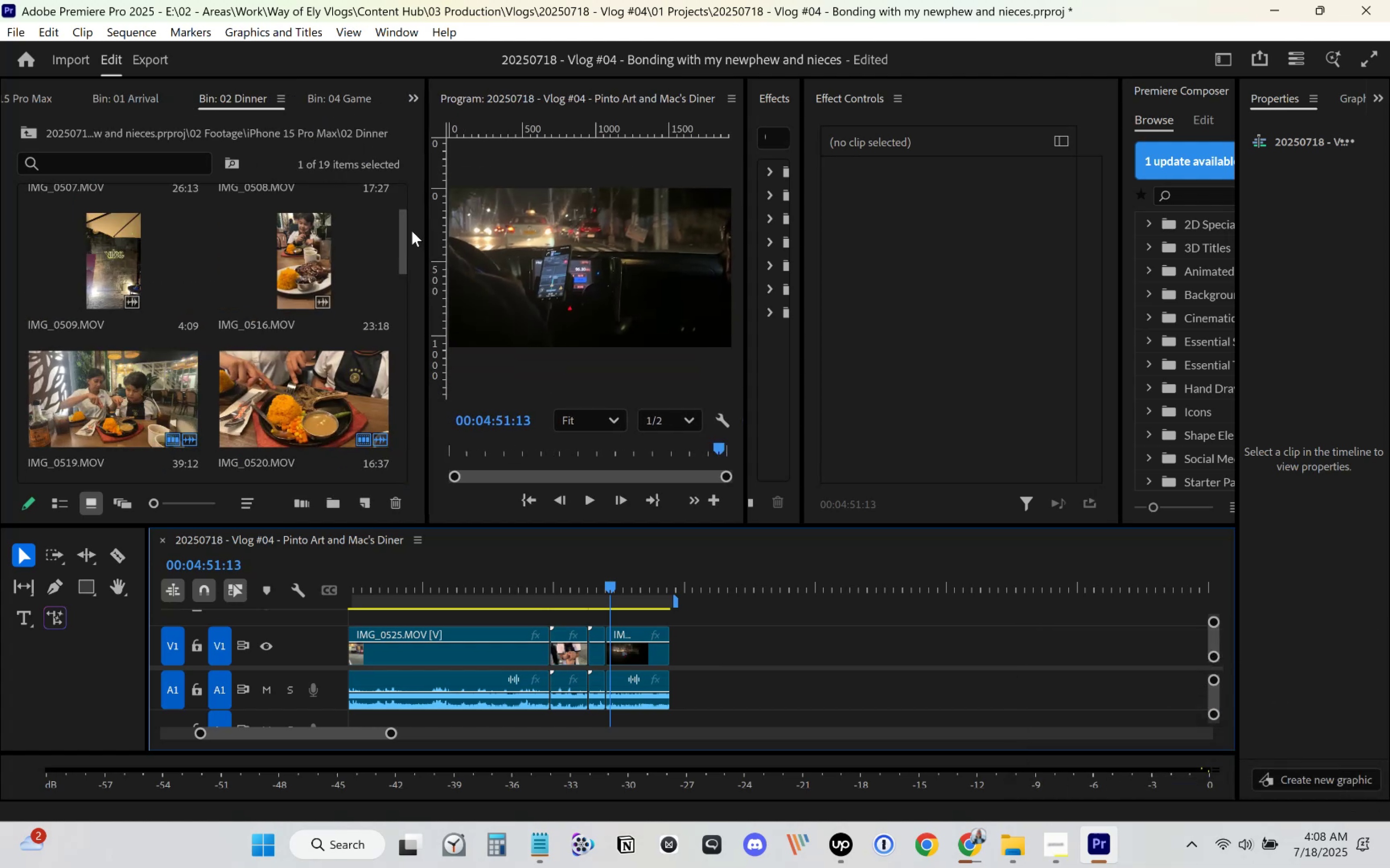 
left_click_drag(start_coordinate=[406, 243], to_coordinate=[390, 369])
 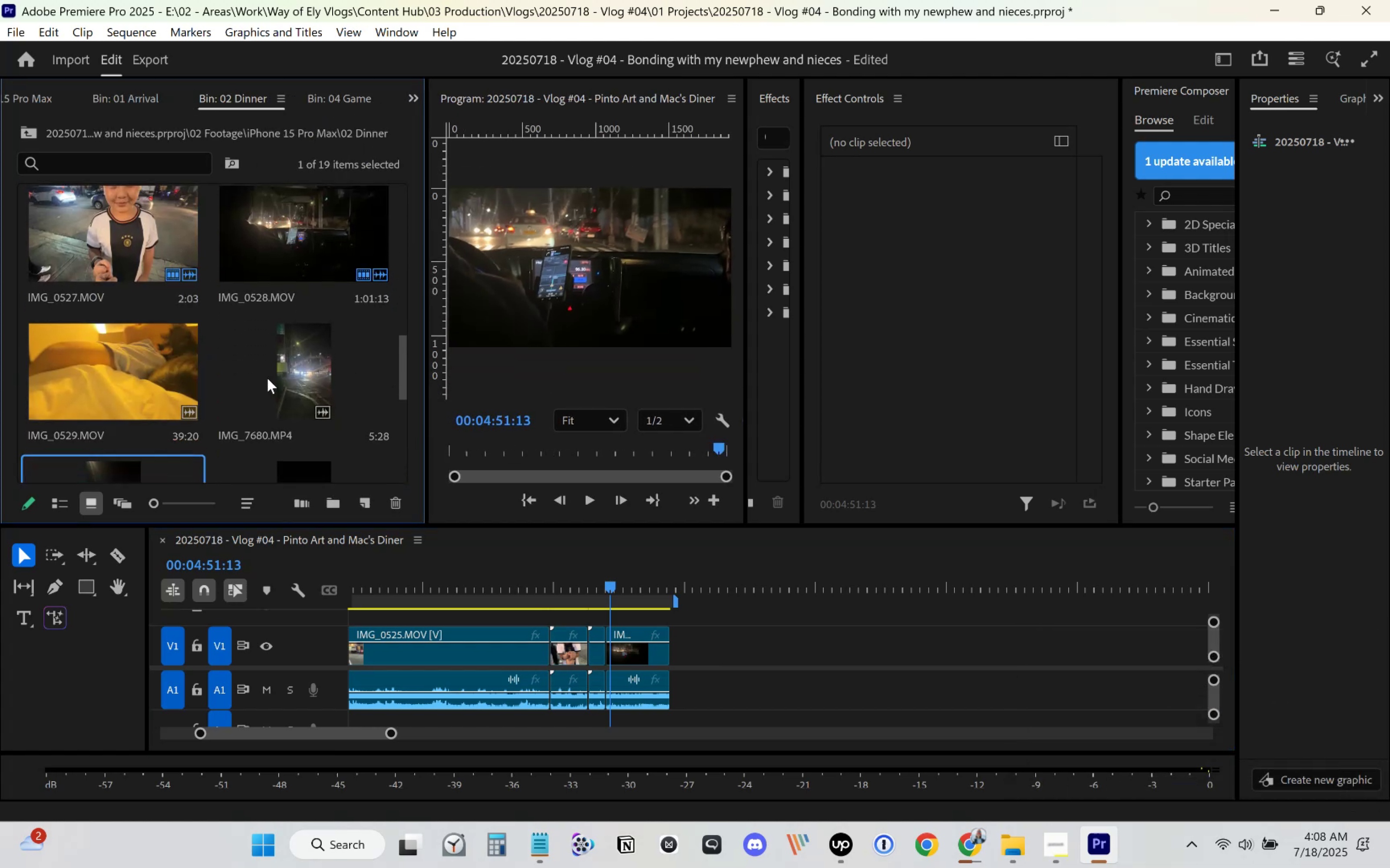 
left_click_drag(start_coordinate=[135, 369], to_coordinate=[682, 648])
 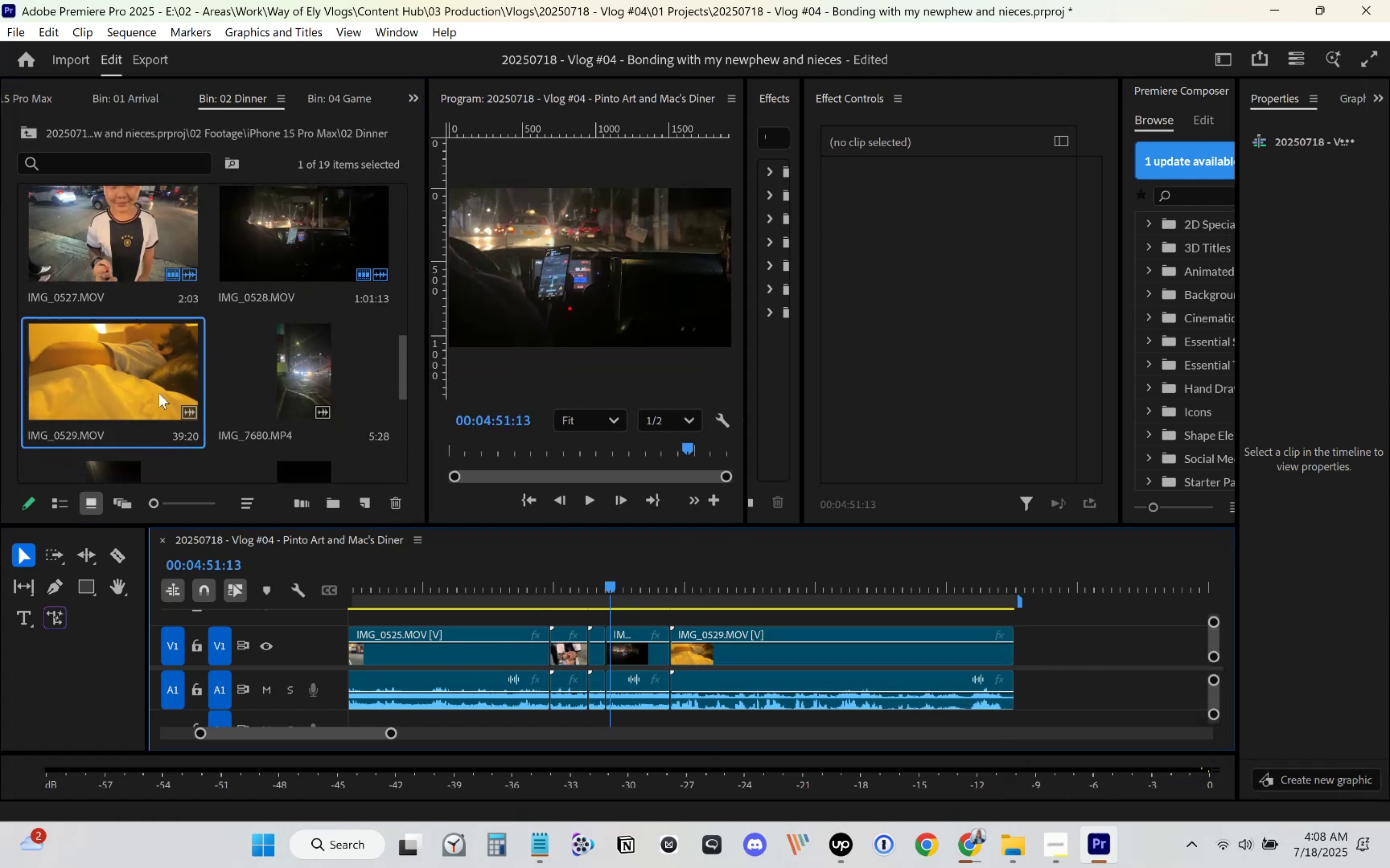 
scroll: coordinate [160, 383], scroll_direction: down, amount: 5.0
 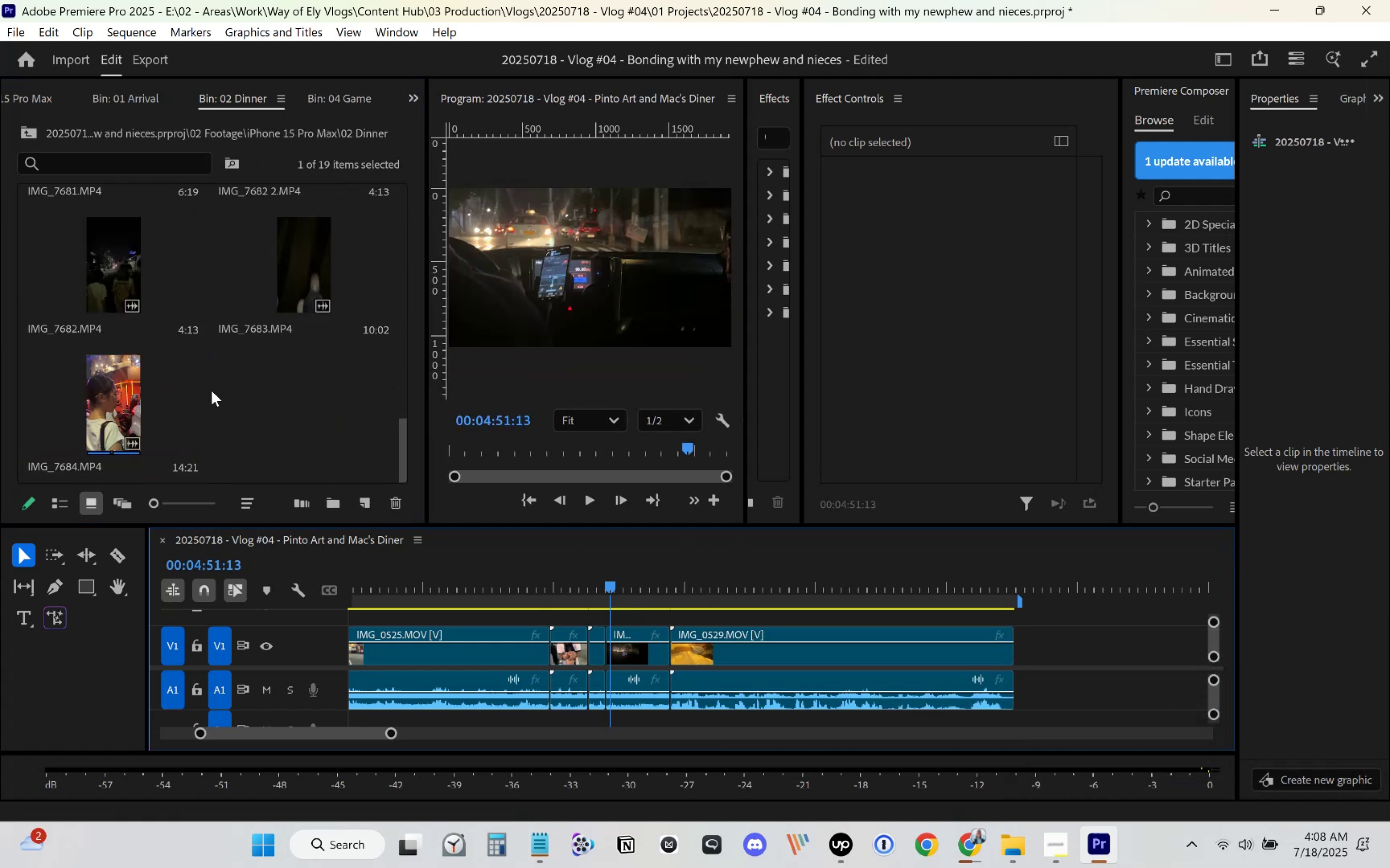 
key(Space)
 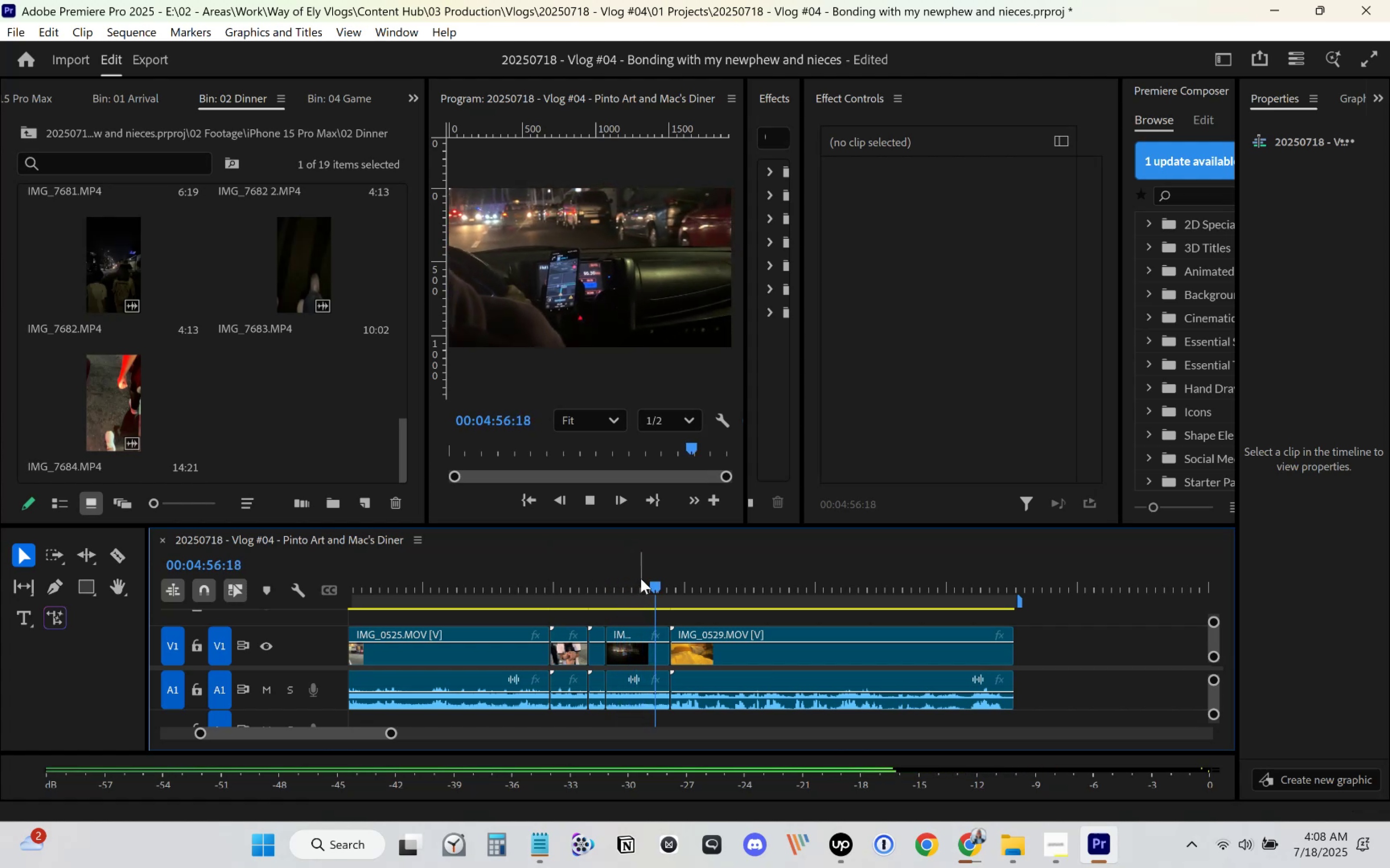 
wait(10.41)
 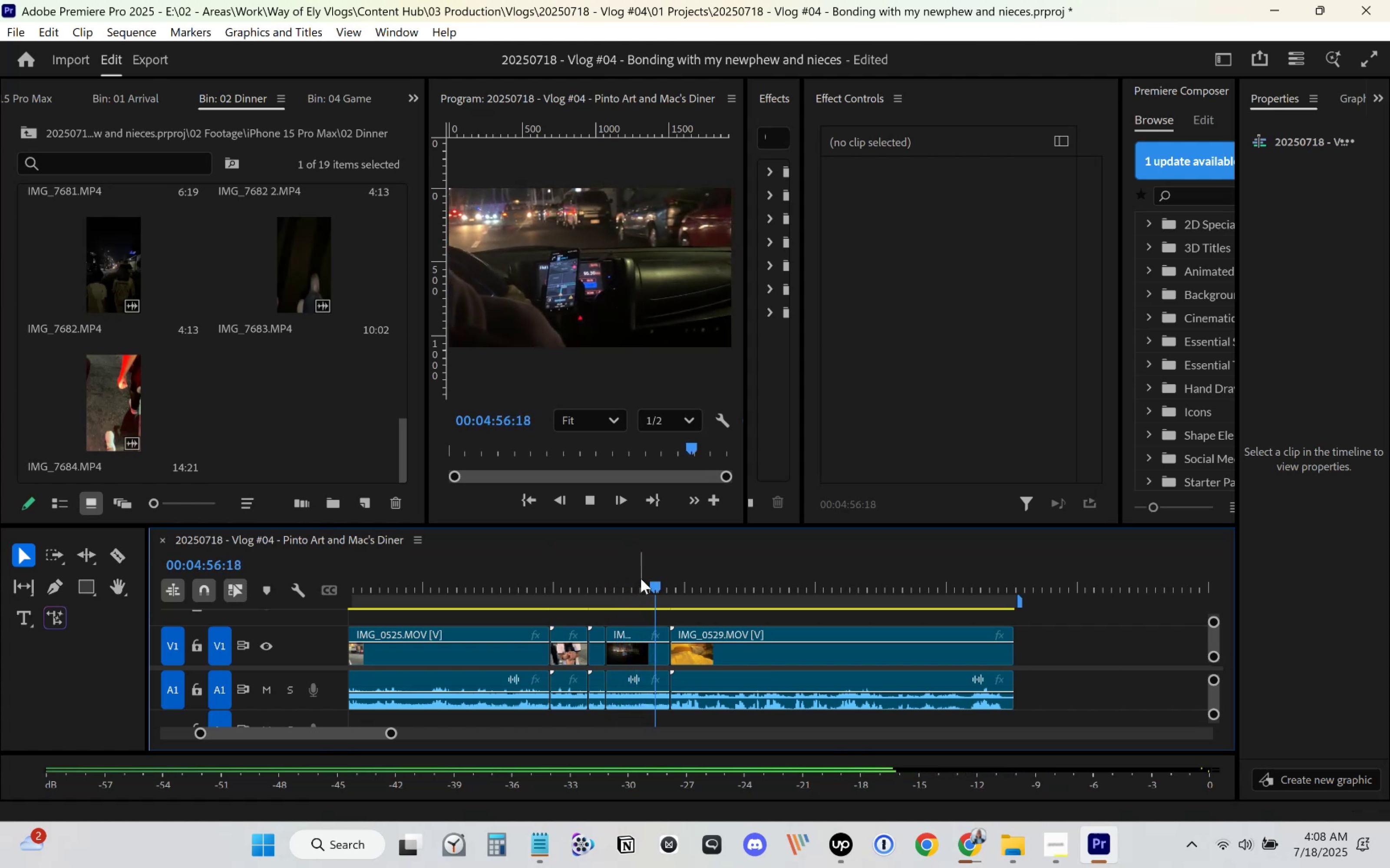 
left_click_drag(start_coordinate=[426, 415], to_coordinate=[221, 430])
 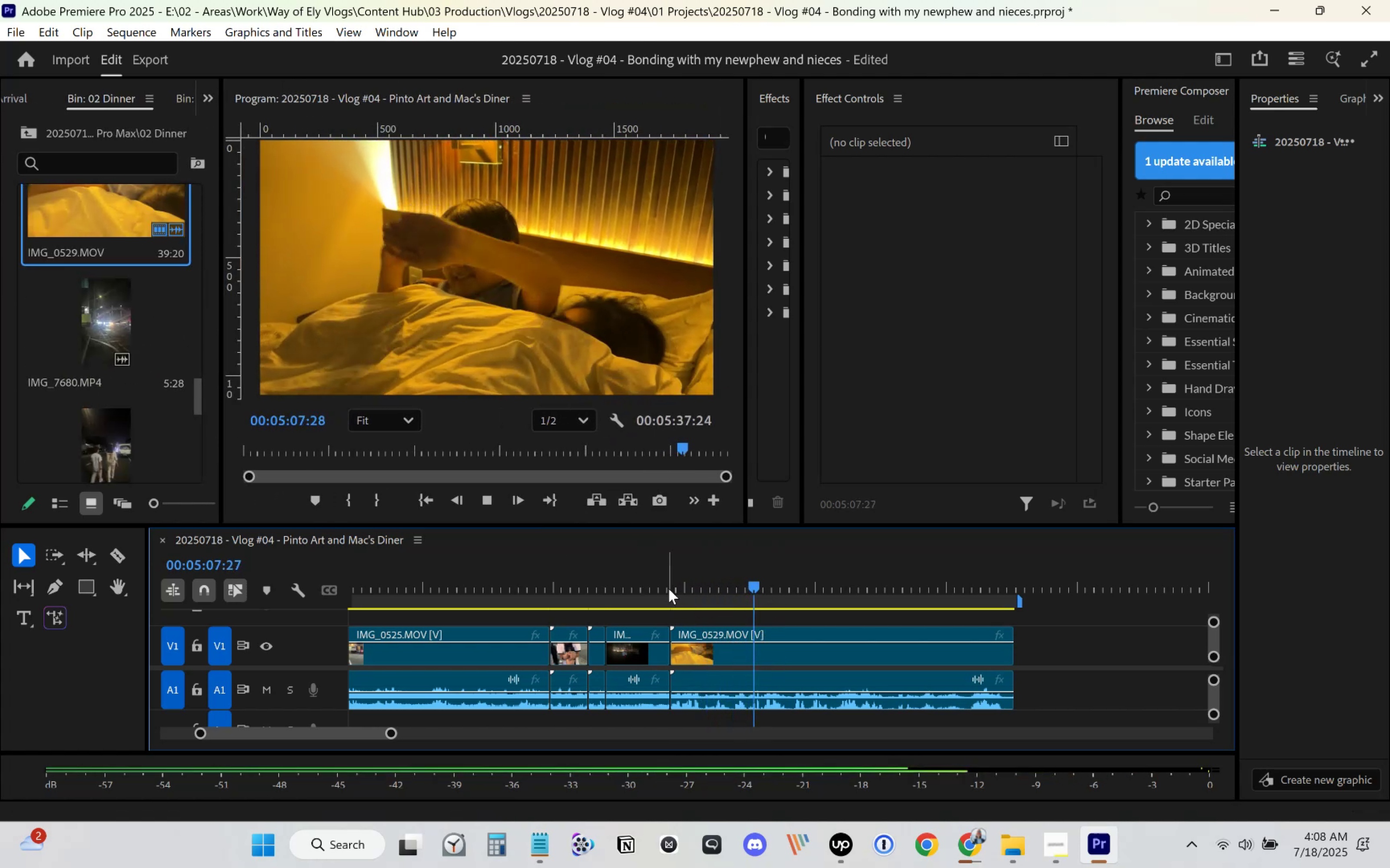 
wait(7.27)
 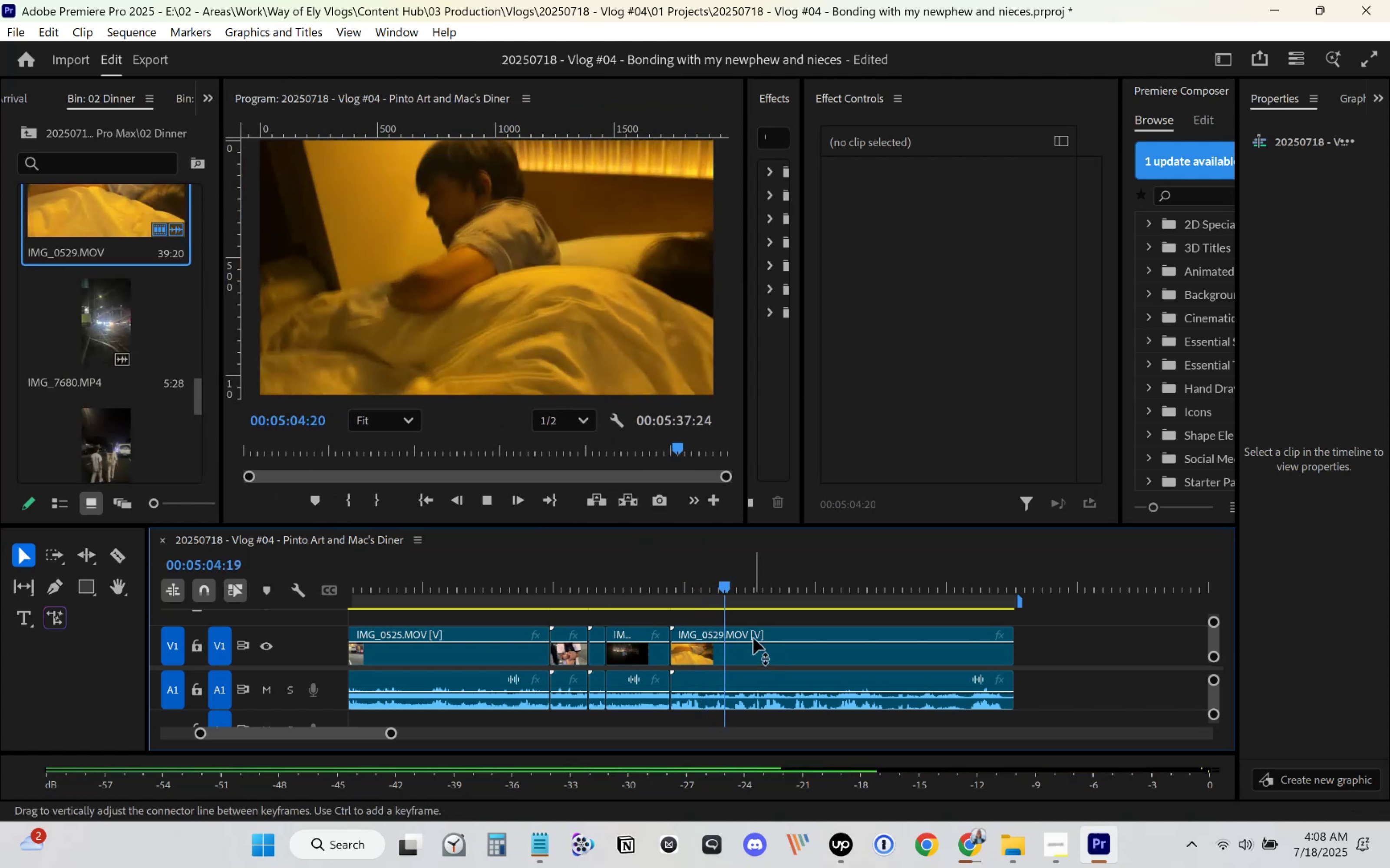 
left_click_drag(start_coordinate=[746, 473], to_coordinate=[909, 529])
 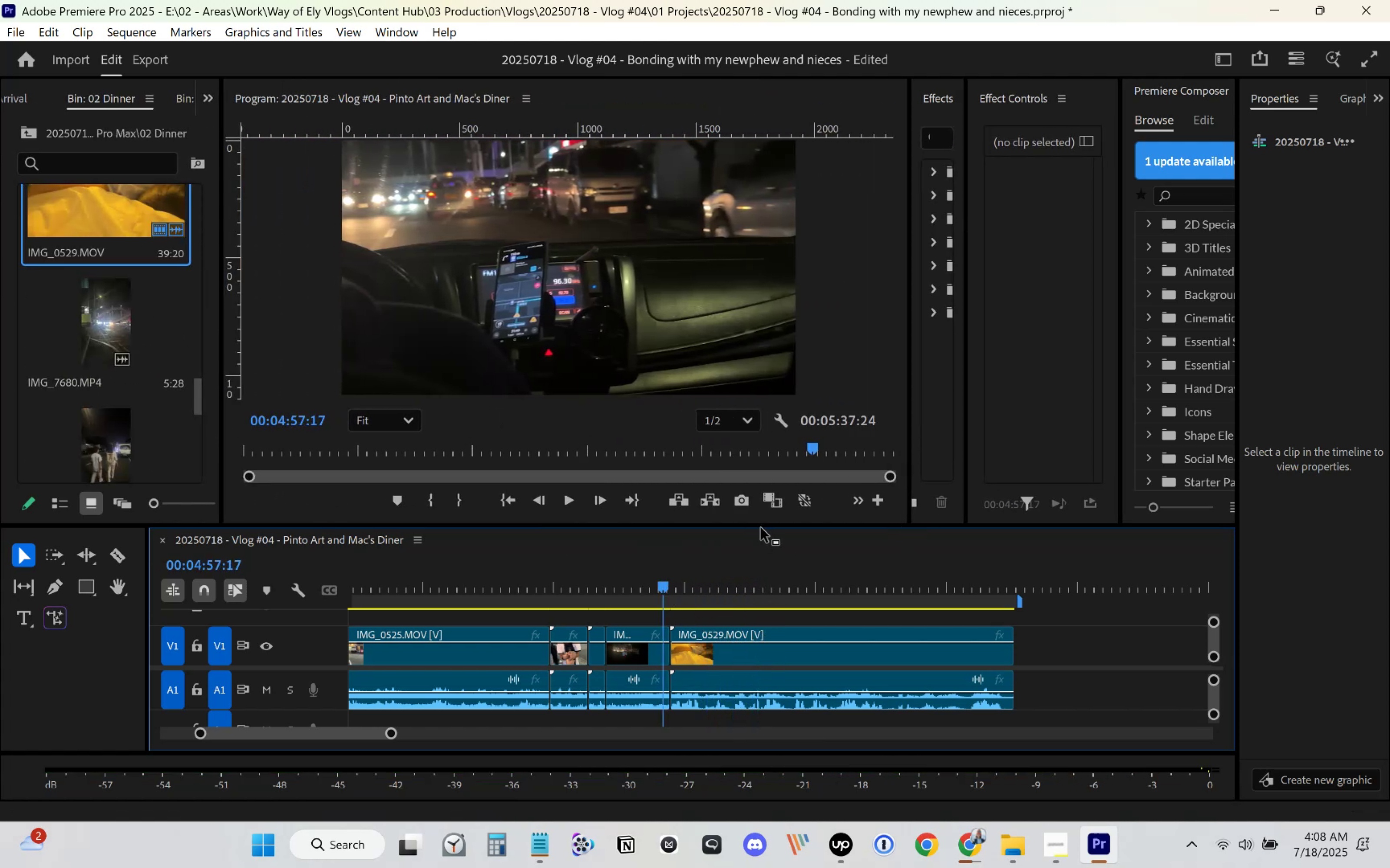 
left_click_drag(start_coordinate=[762, 526], to_coordinate=[747, 560])
 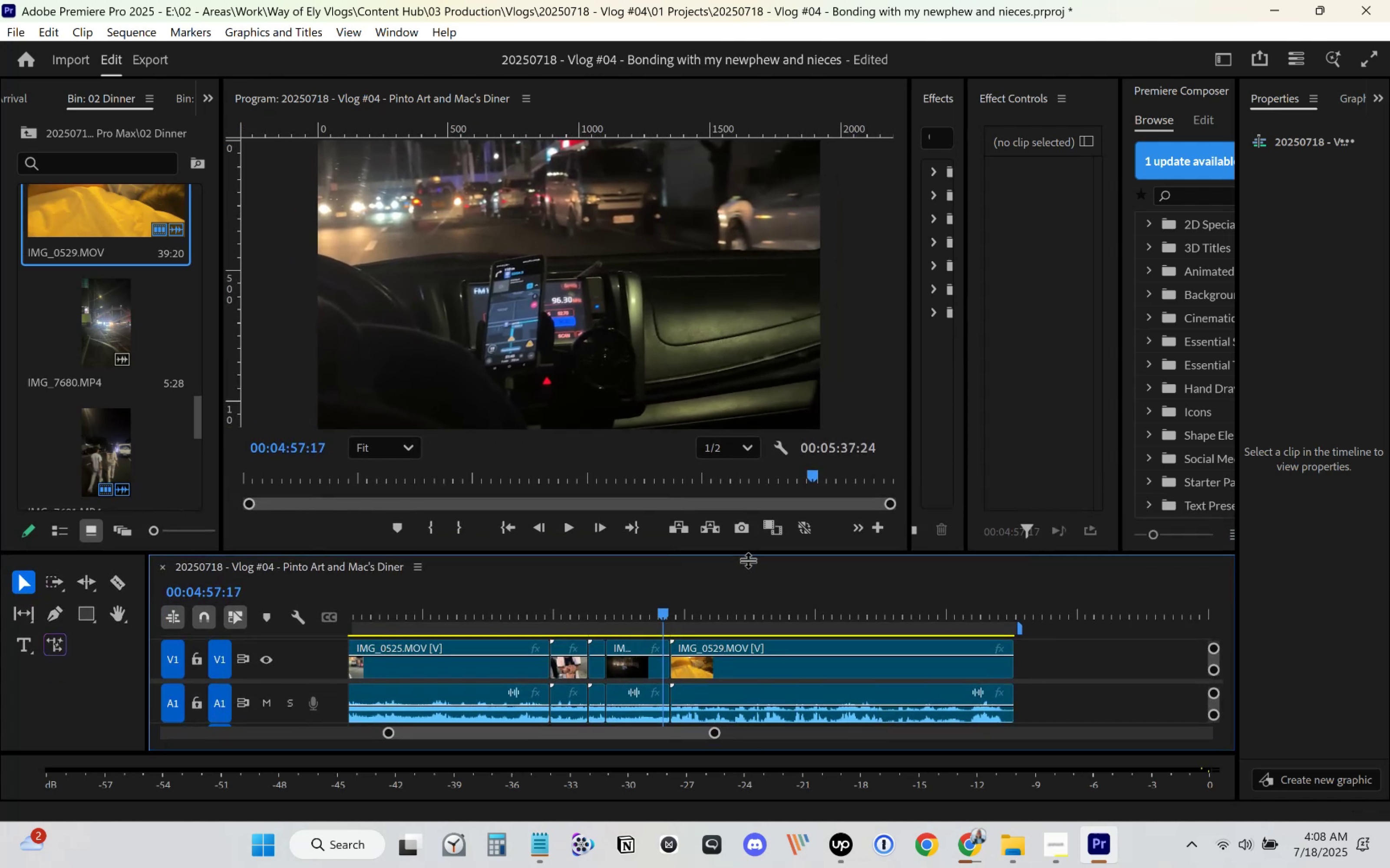 
key(Control+S)
 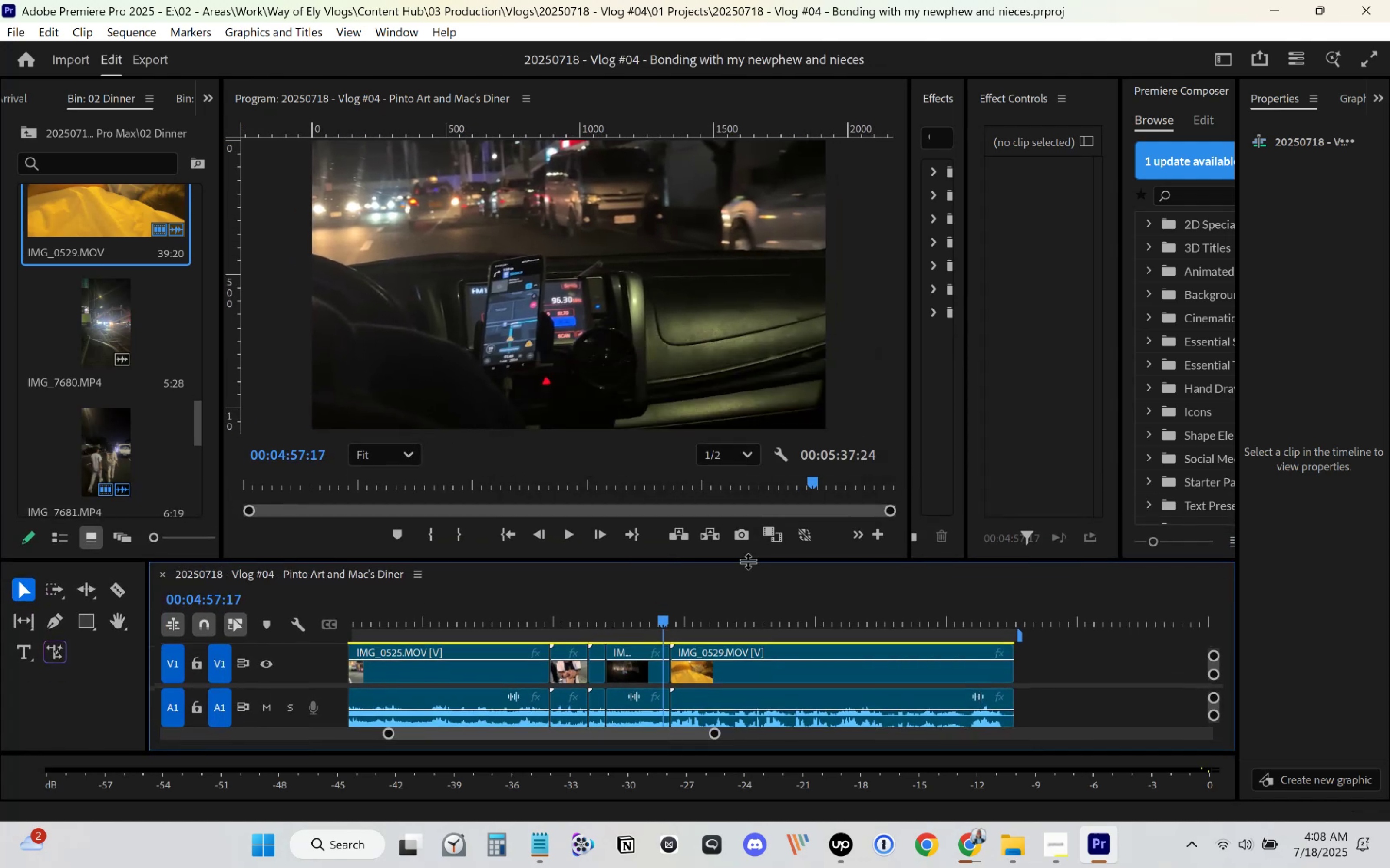 
key(Space)
 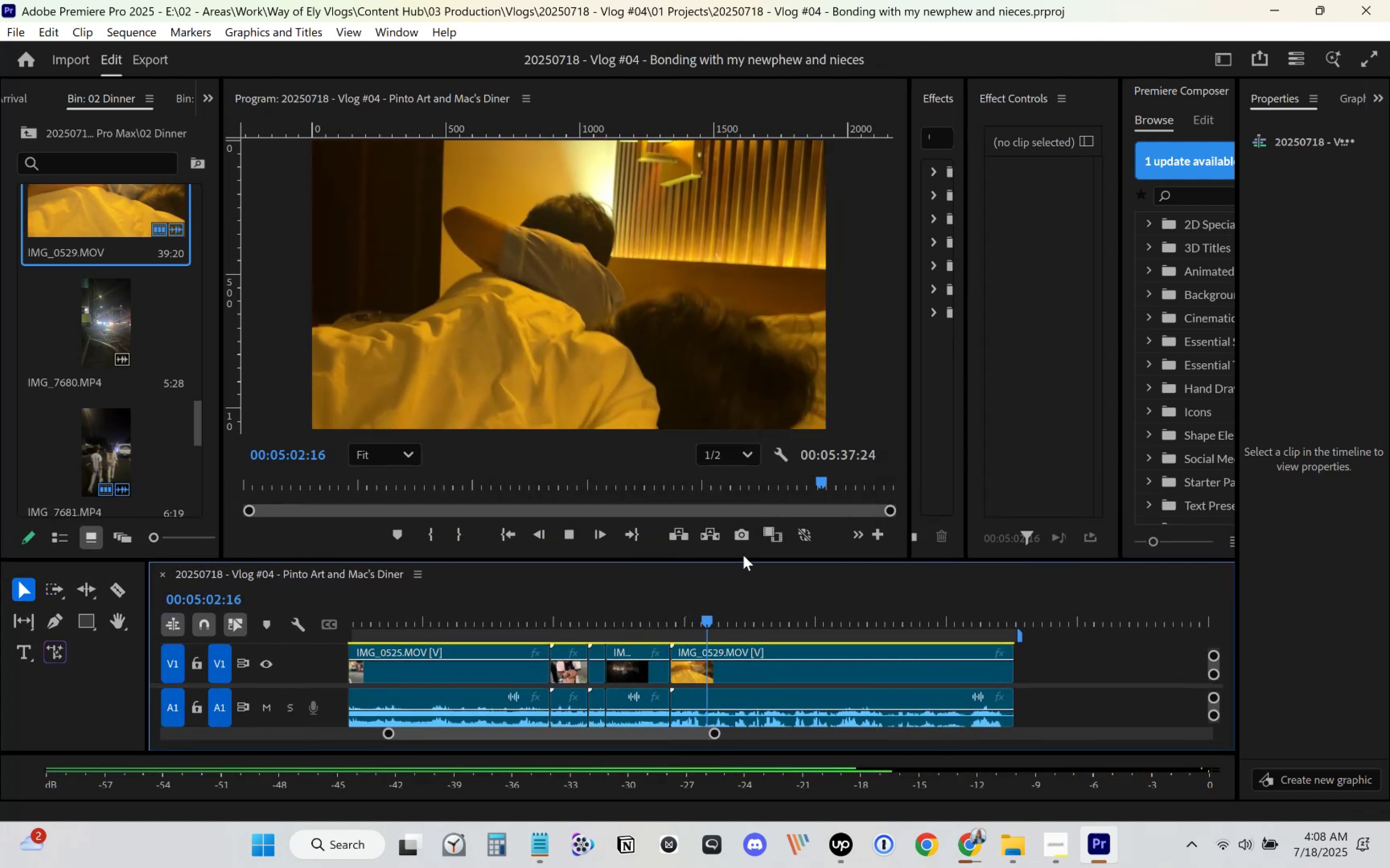 
wait(6.8)
 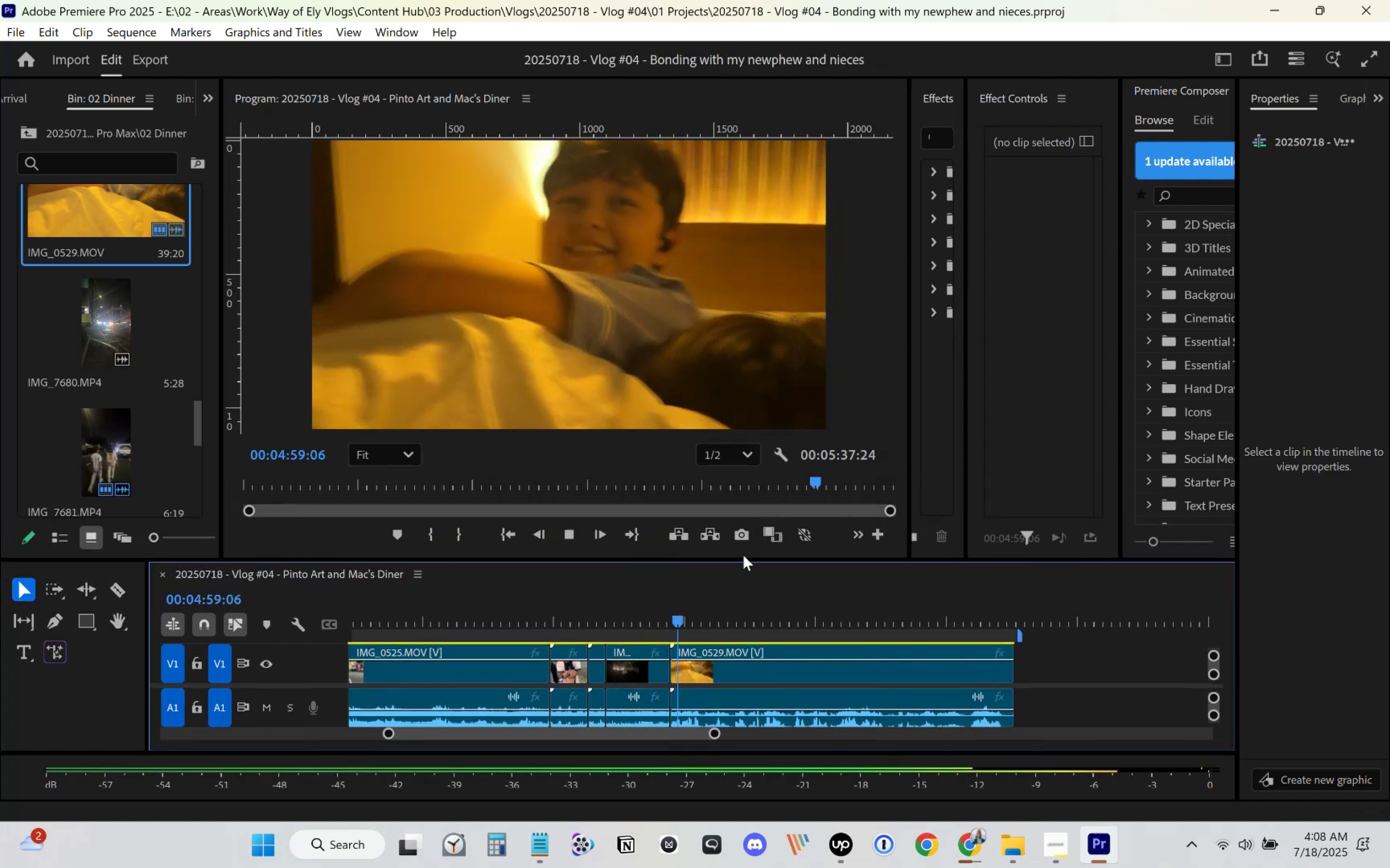 
left_click_drag(start_coordinate=[545, 628], to_coordinate=[482, 626])
 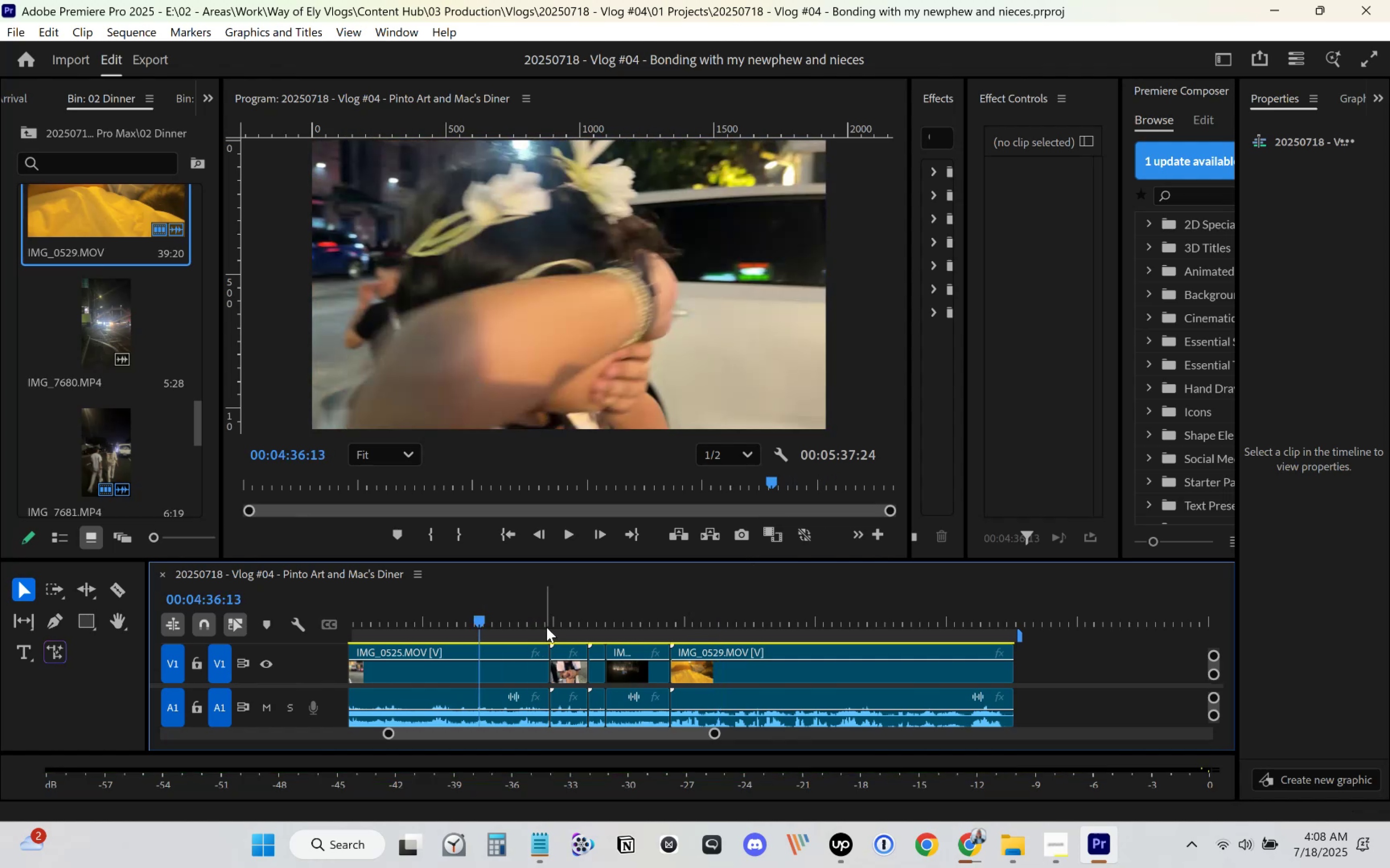 
left_click([574, 623])
 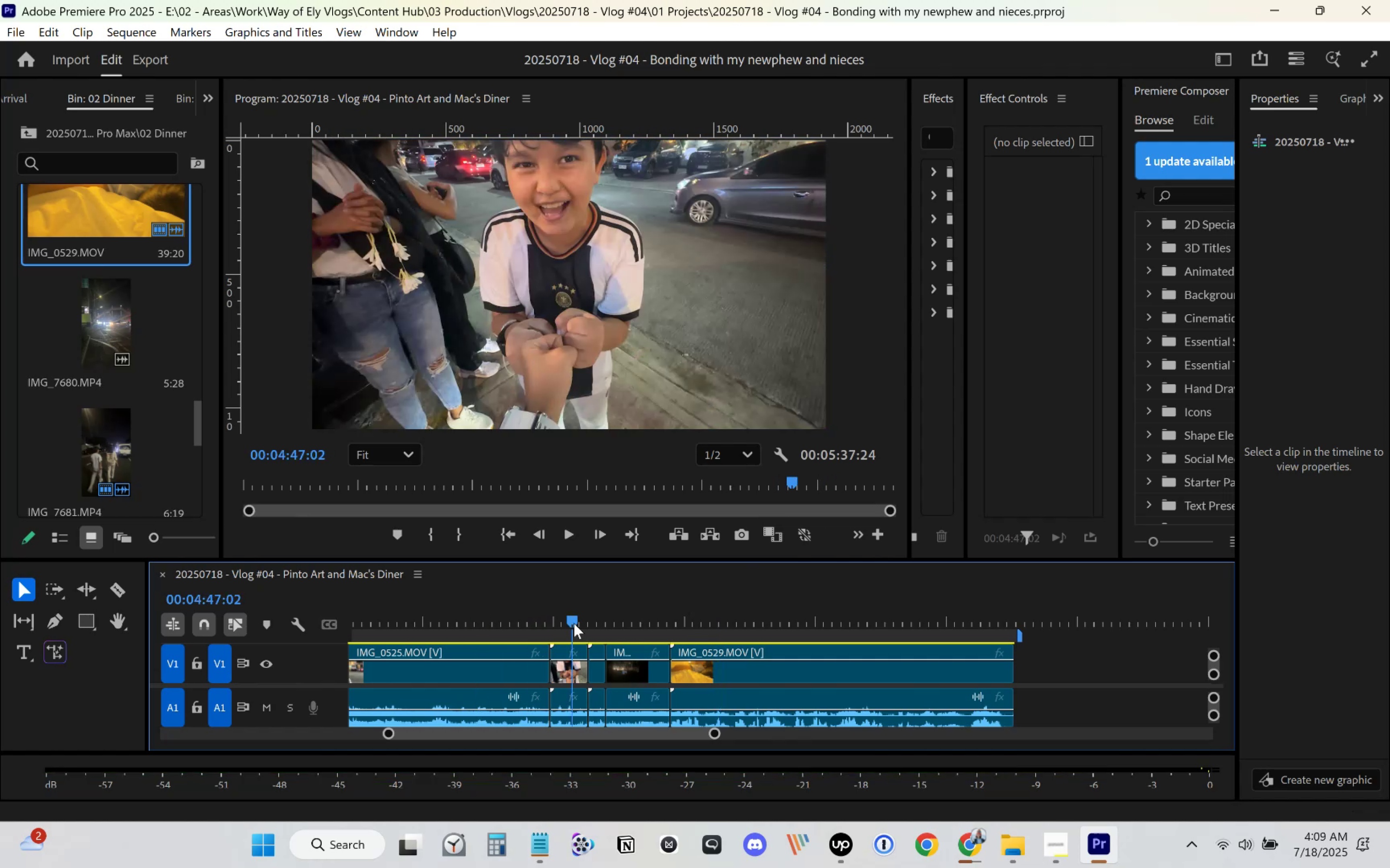 
key(Space)
 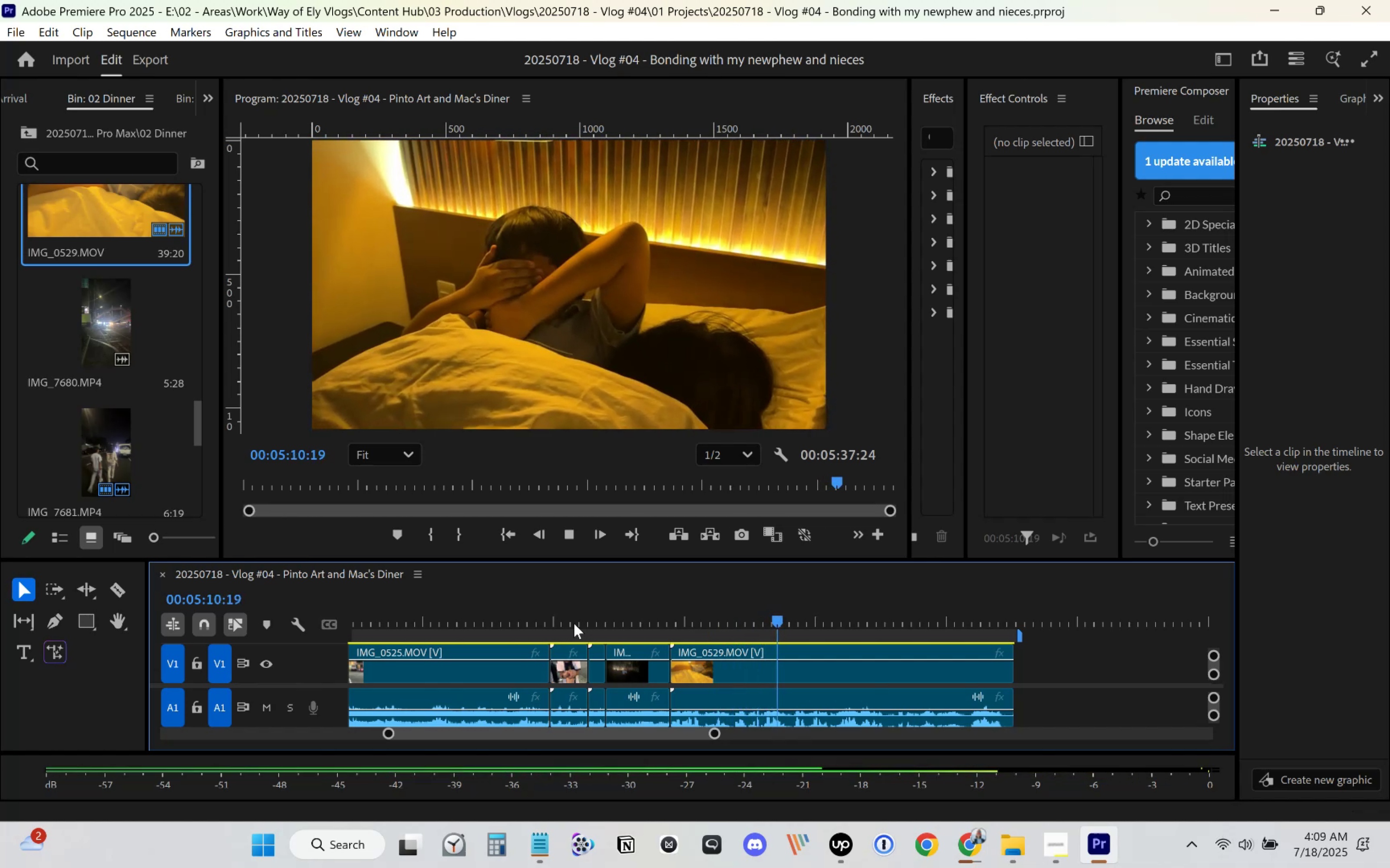 
wait(28.73)
 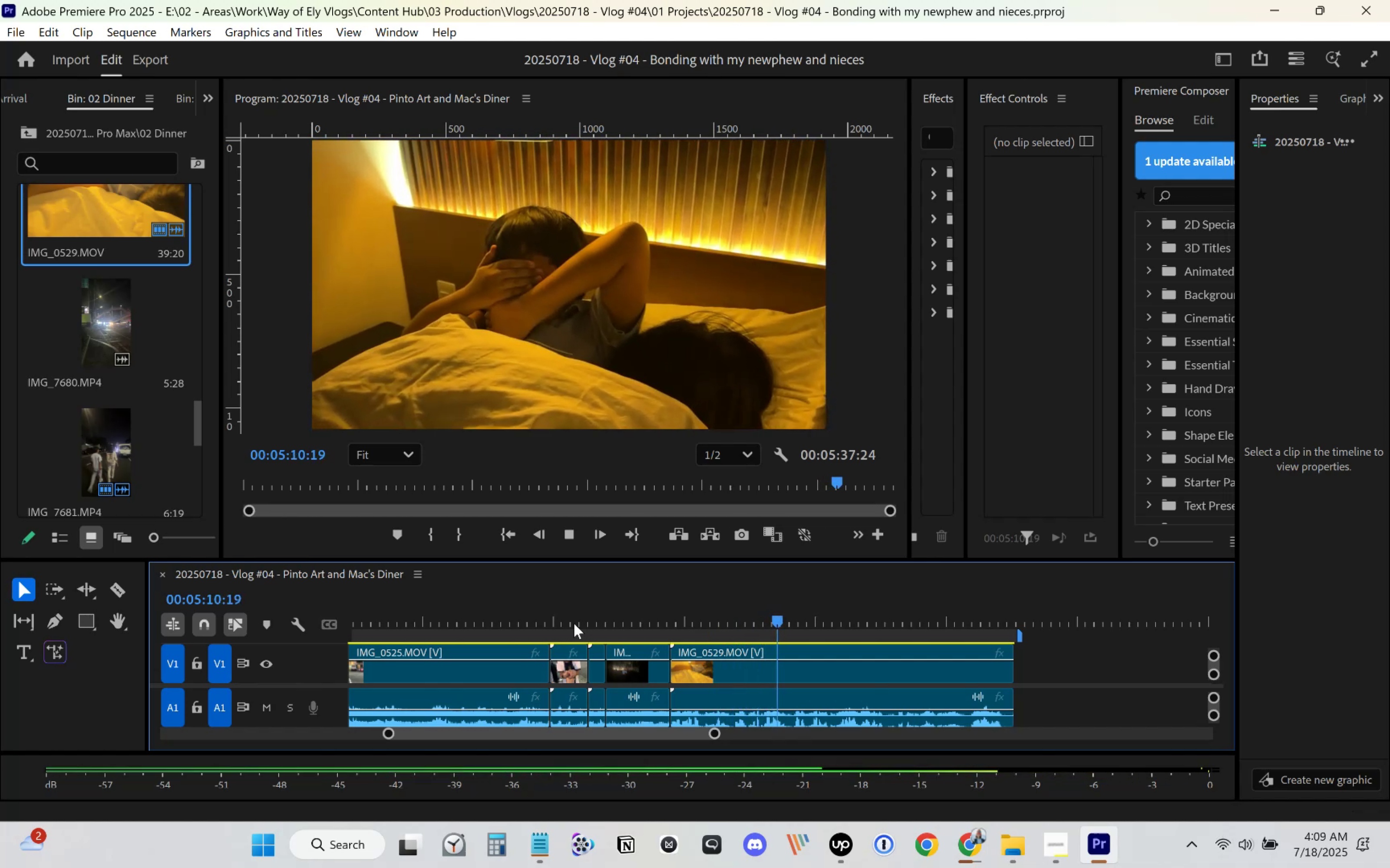 
key(Space)
 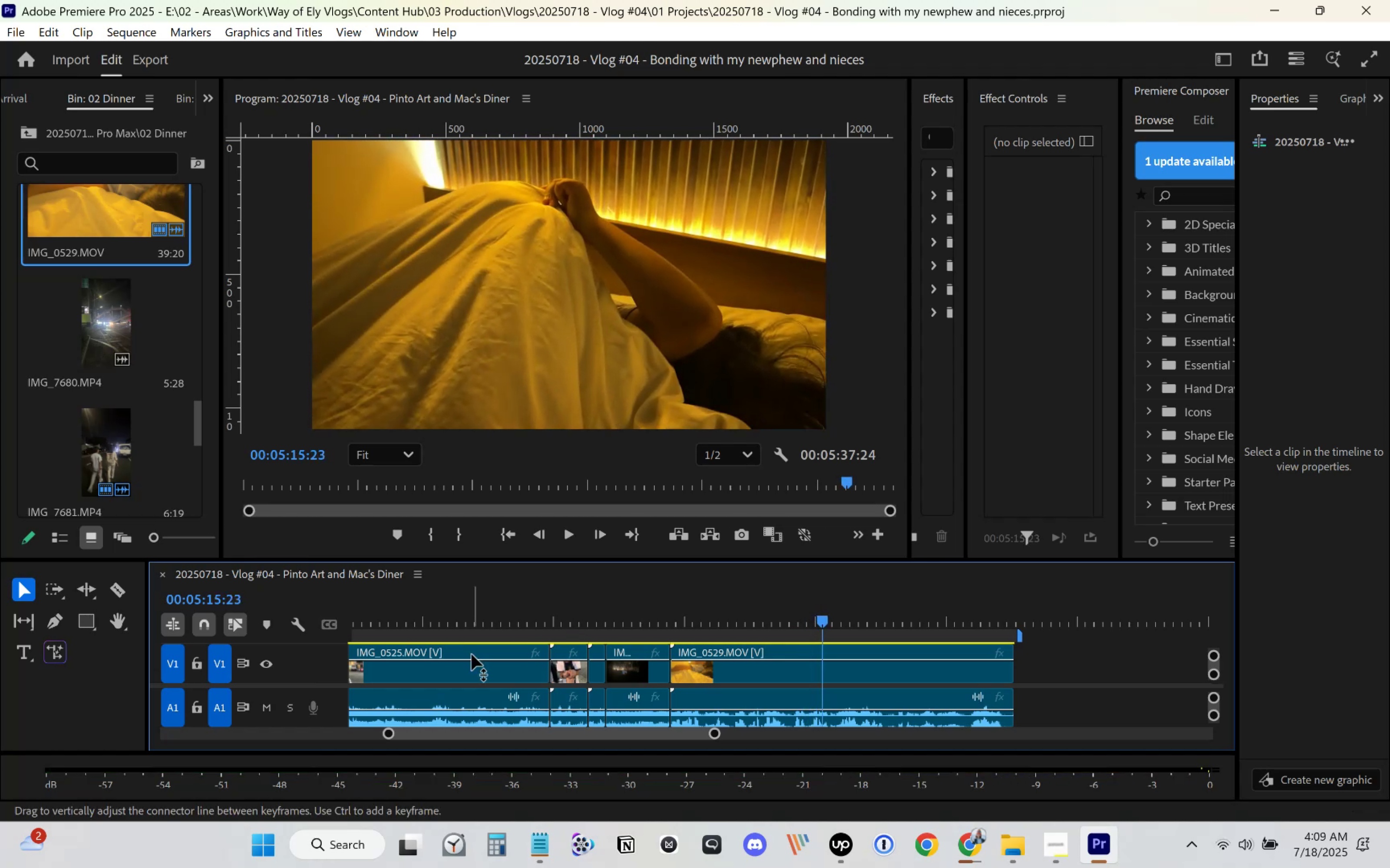 
left_click([650, 616])
 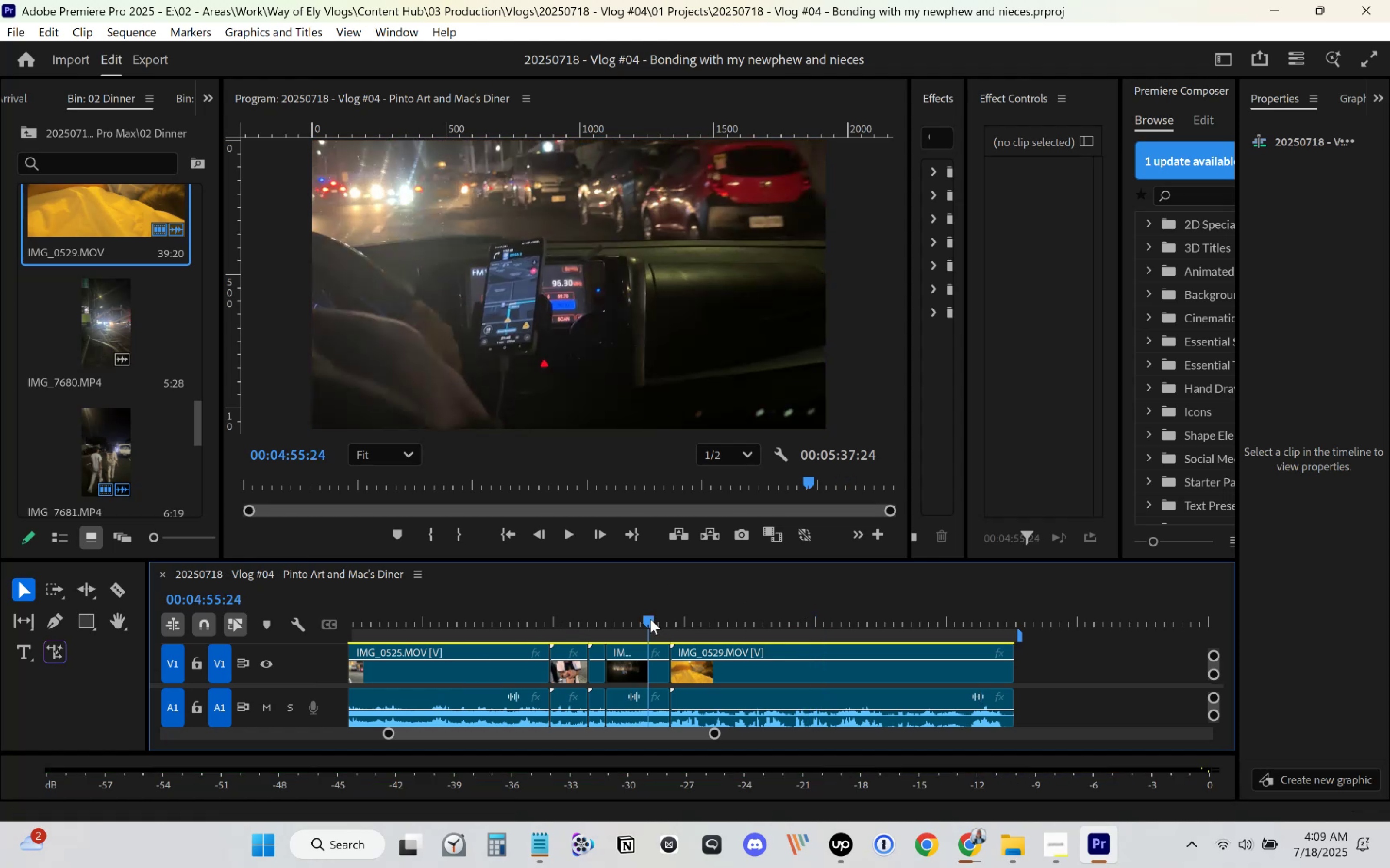 
key(Space)
 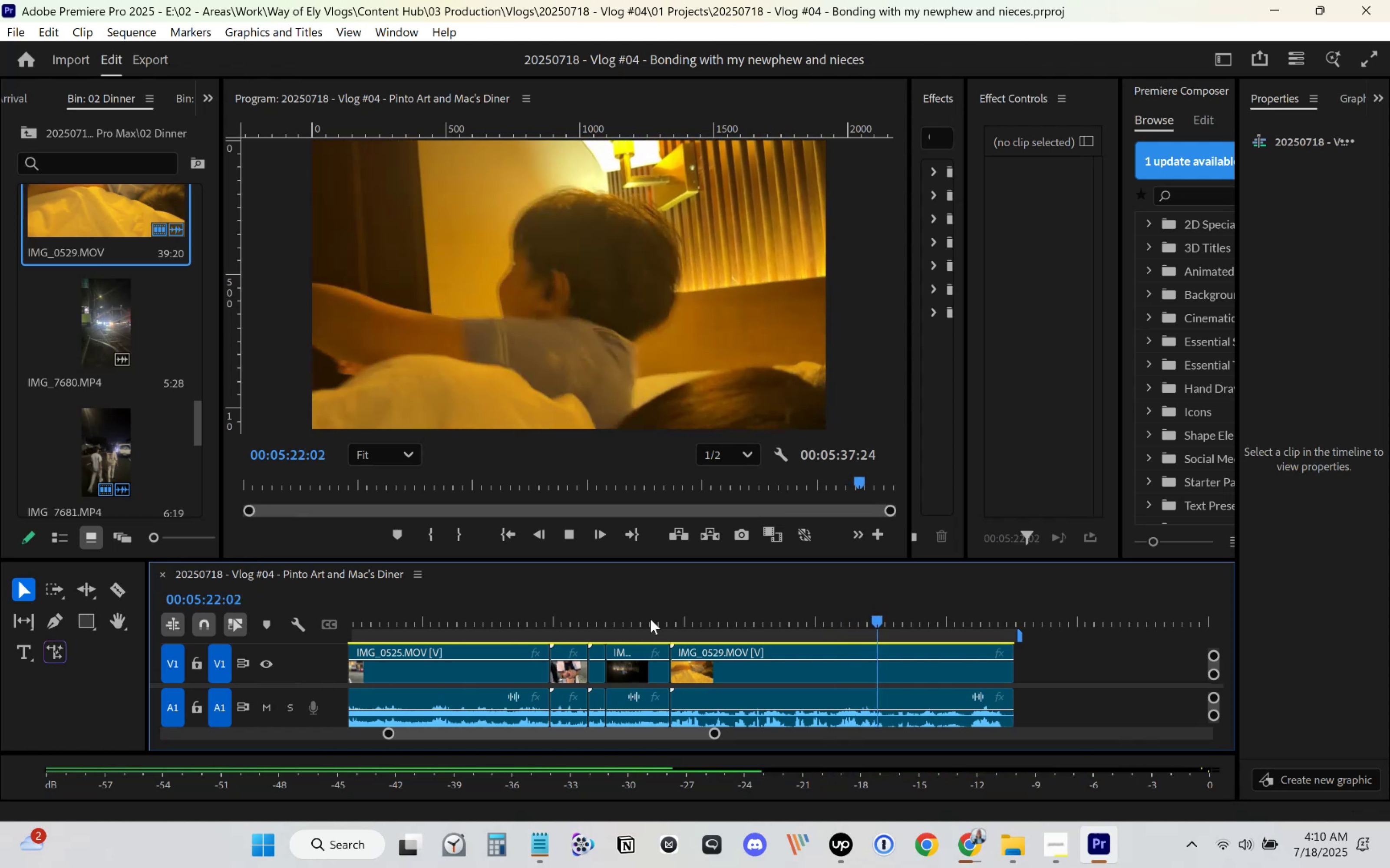 
wait(31.4)
 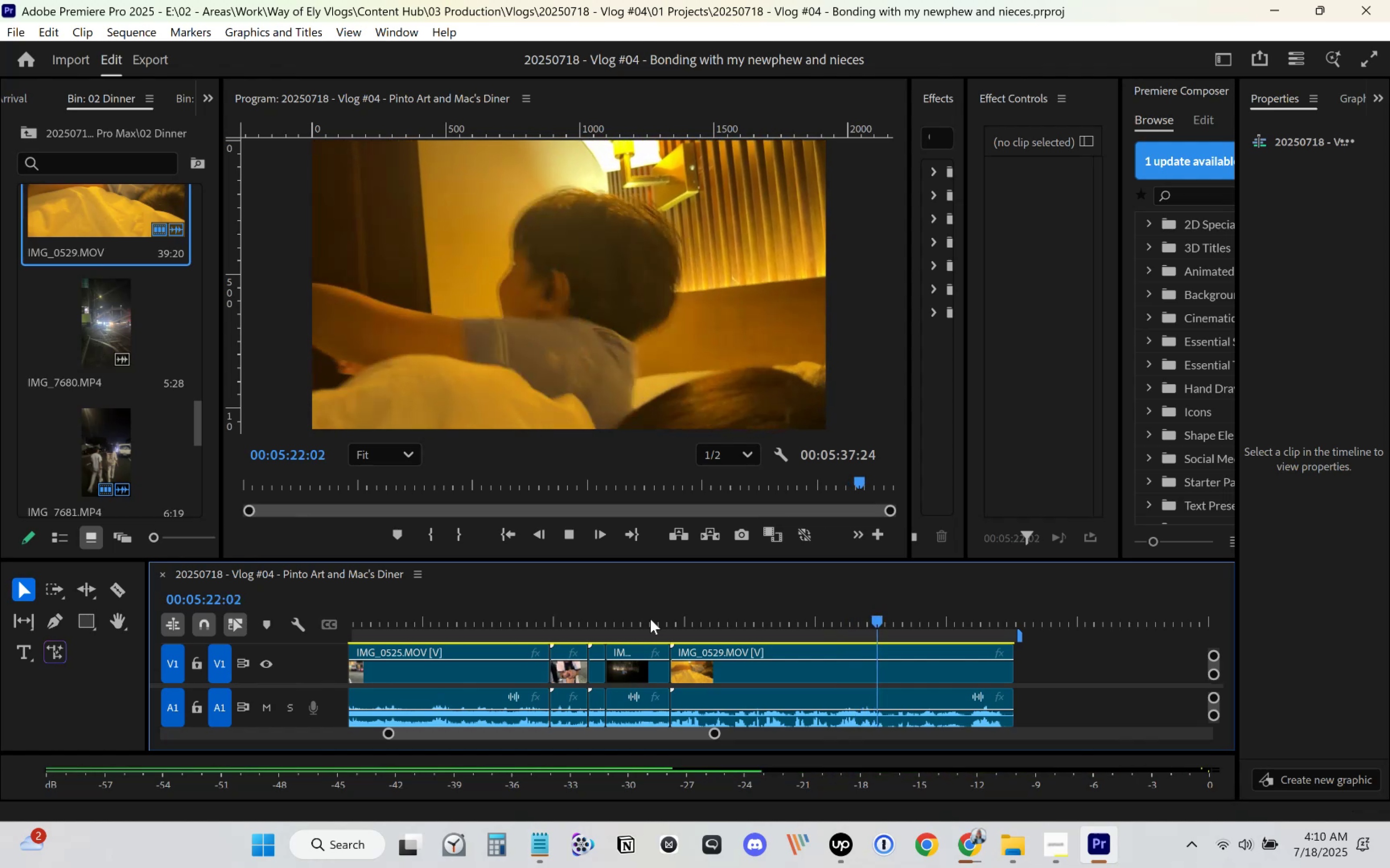 
scroll: coordinate [704, 660], scroll_direction: down, amount: 9.0
 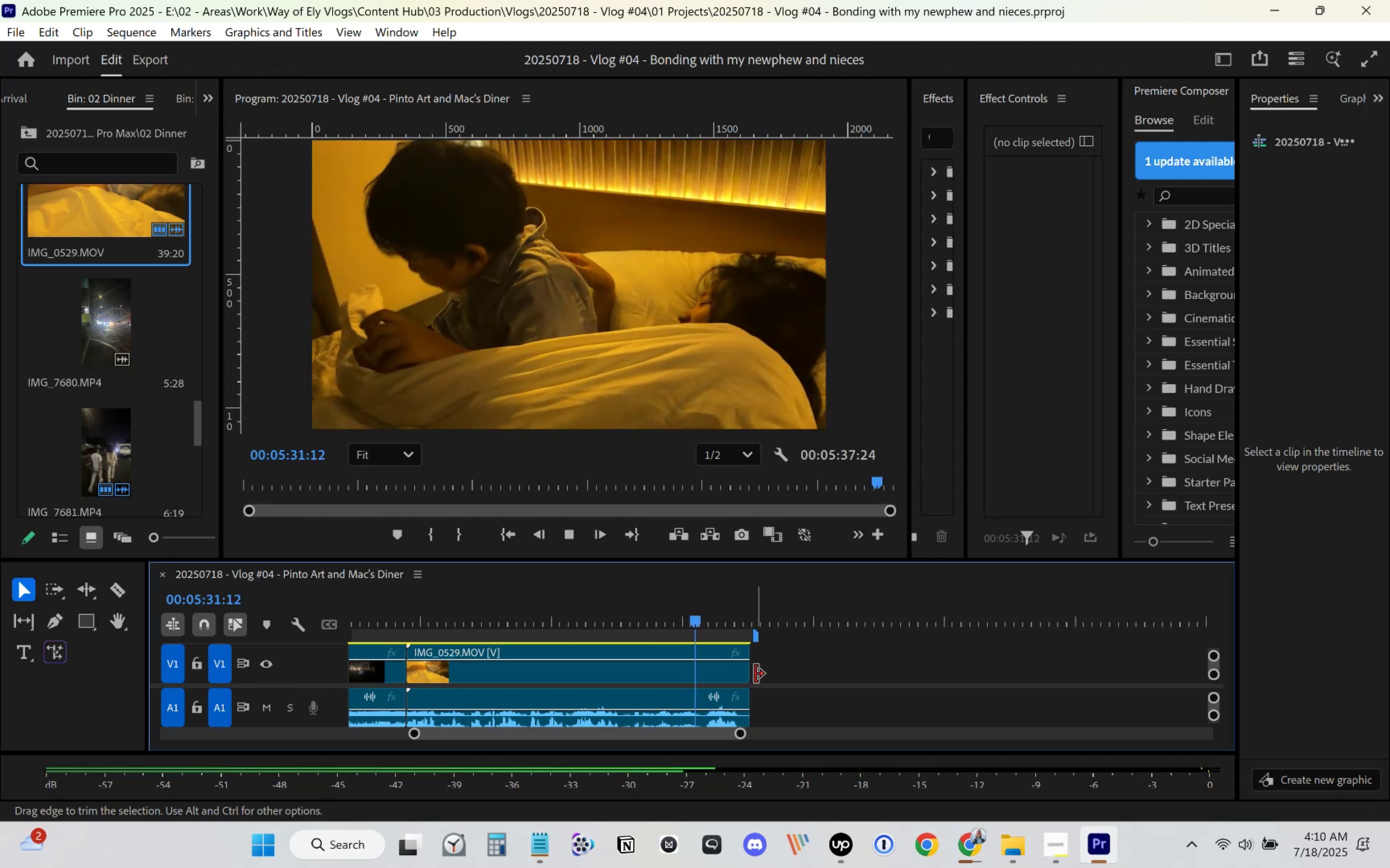 
wait(8.62)
 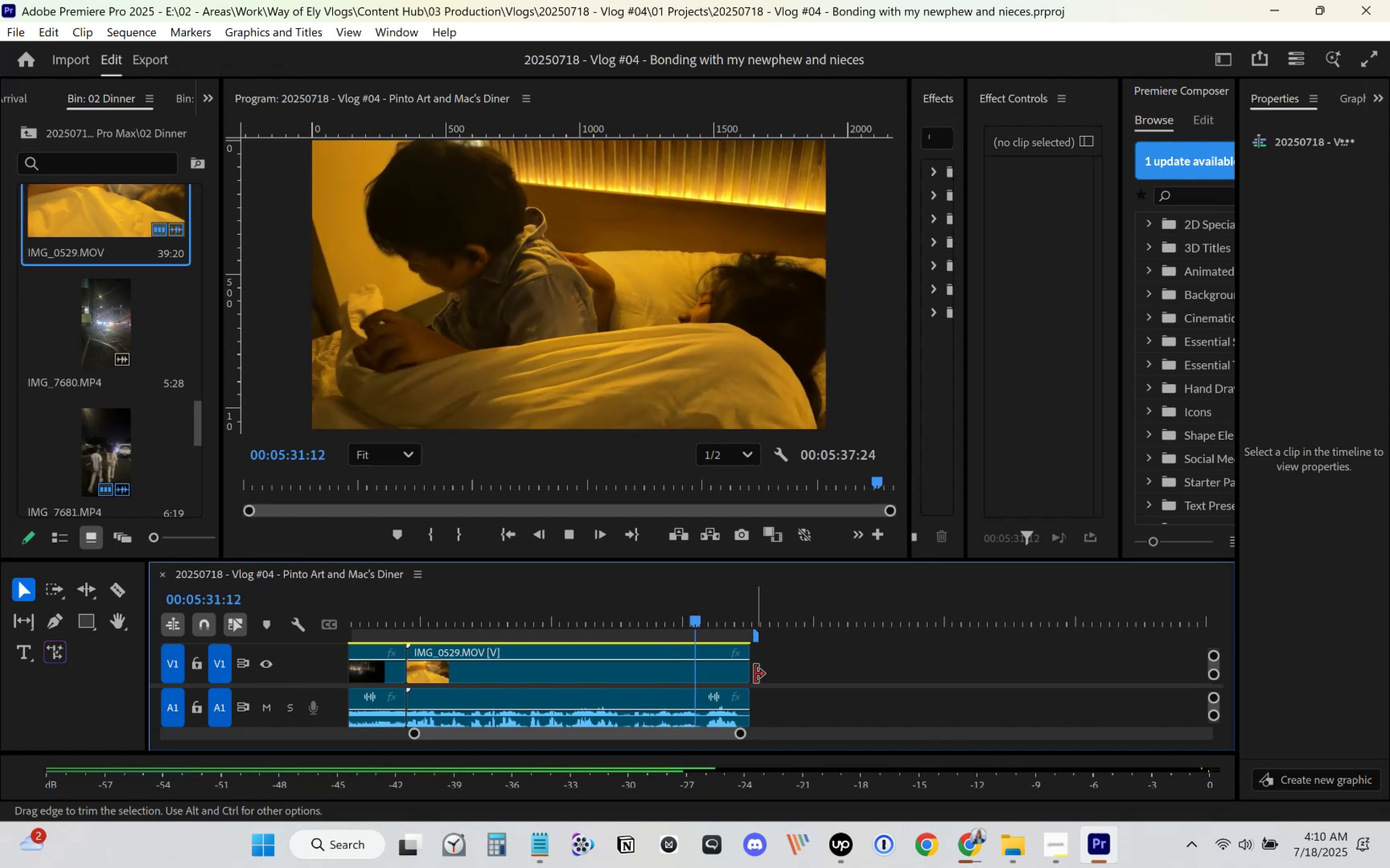 
key(Space)
 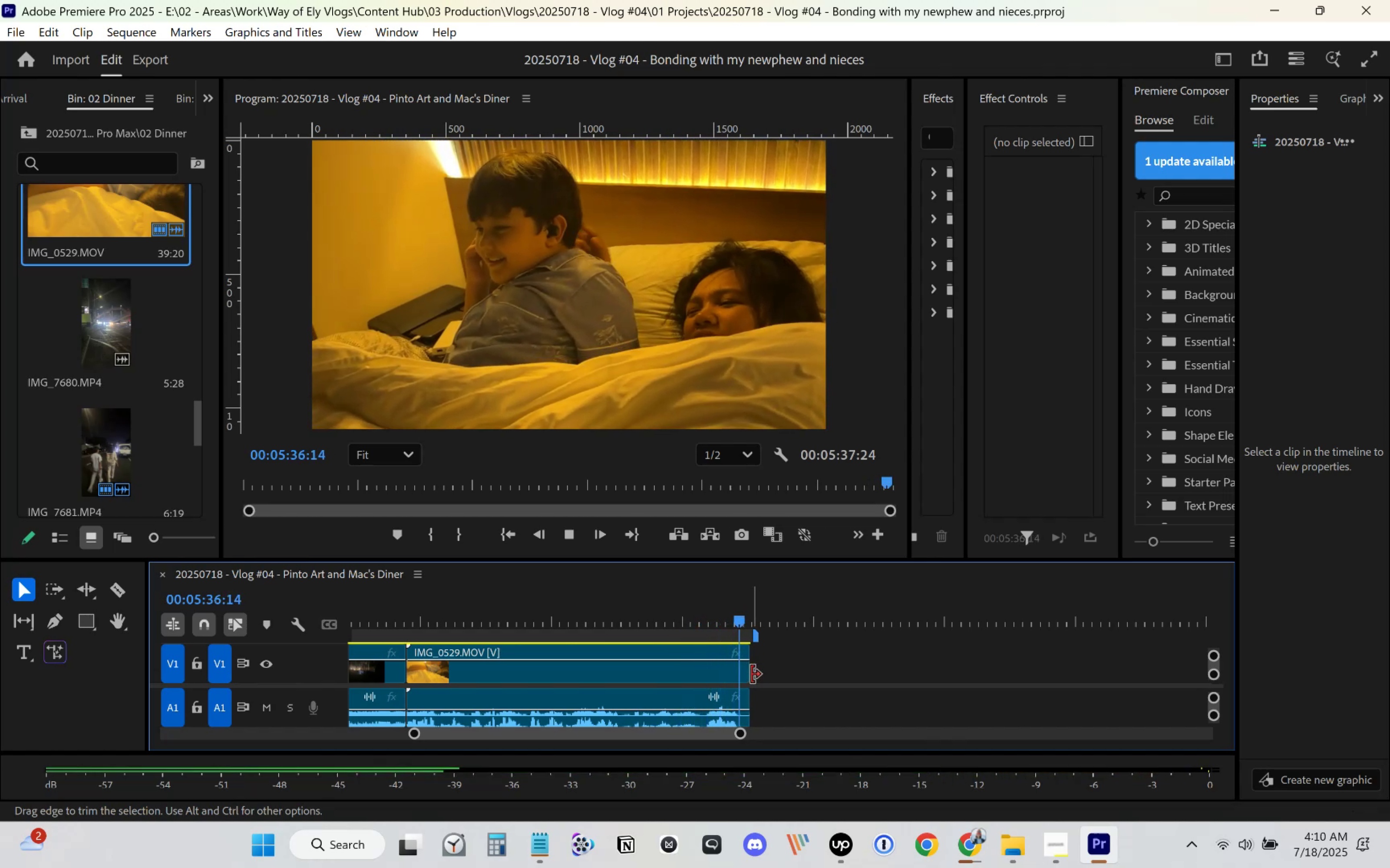 
left_click_drag(start_coordinate=[751, 674], to_coordinate=[707, 681])
 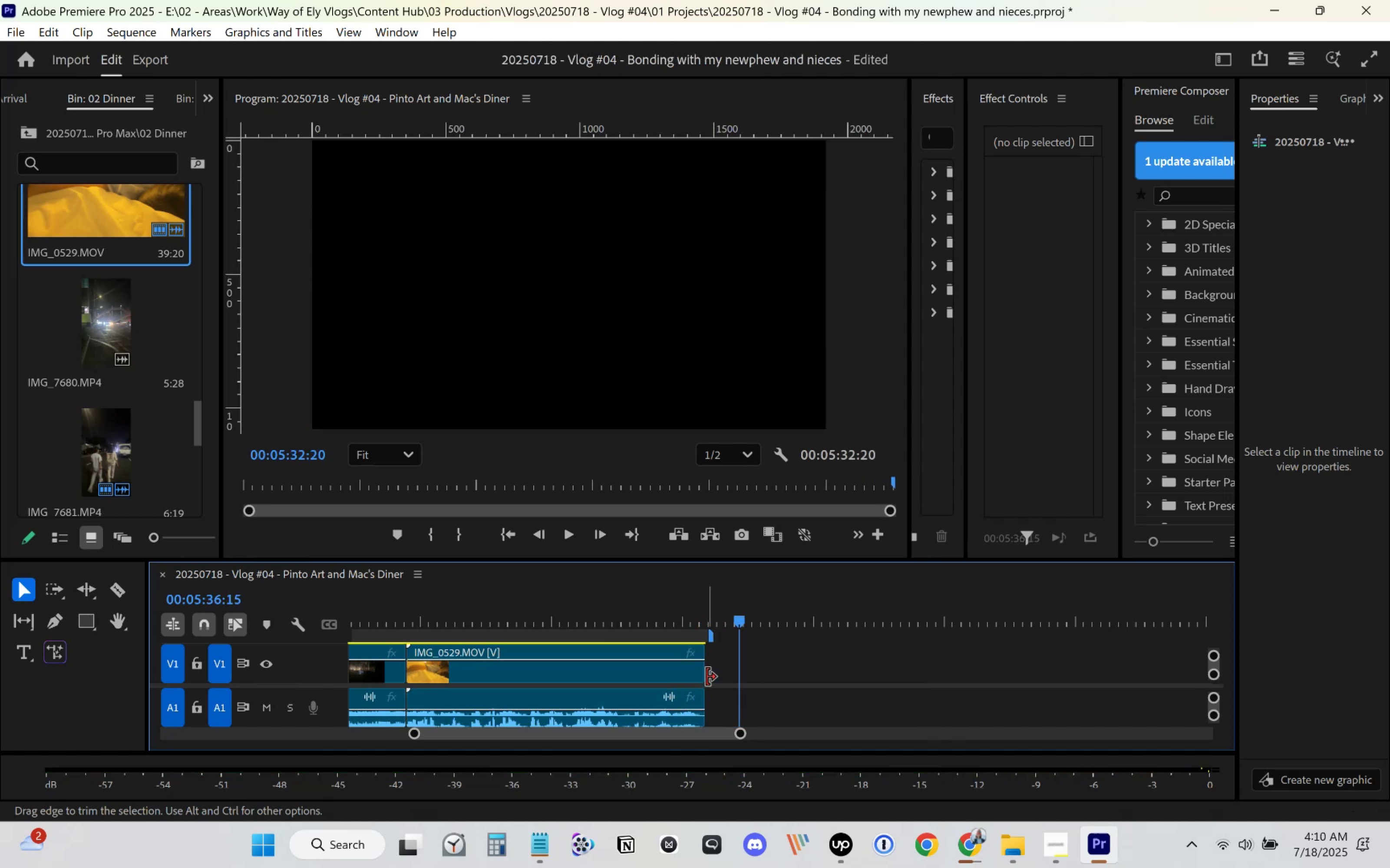 
left_click_drag(start_coordinate=[649, 614], to_coordinate=[650, 616])
 